 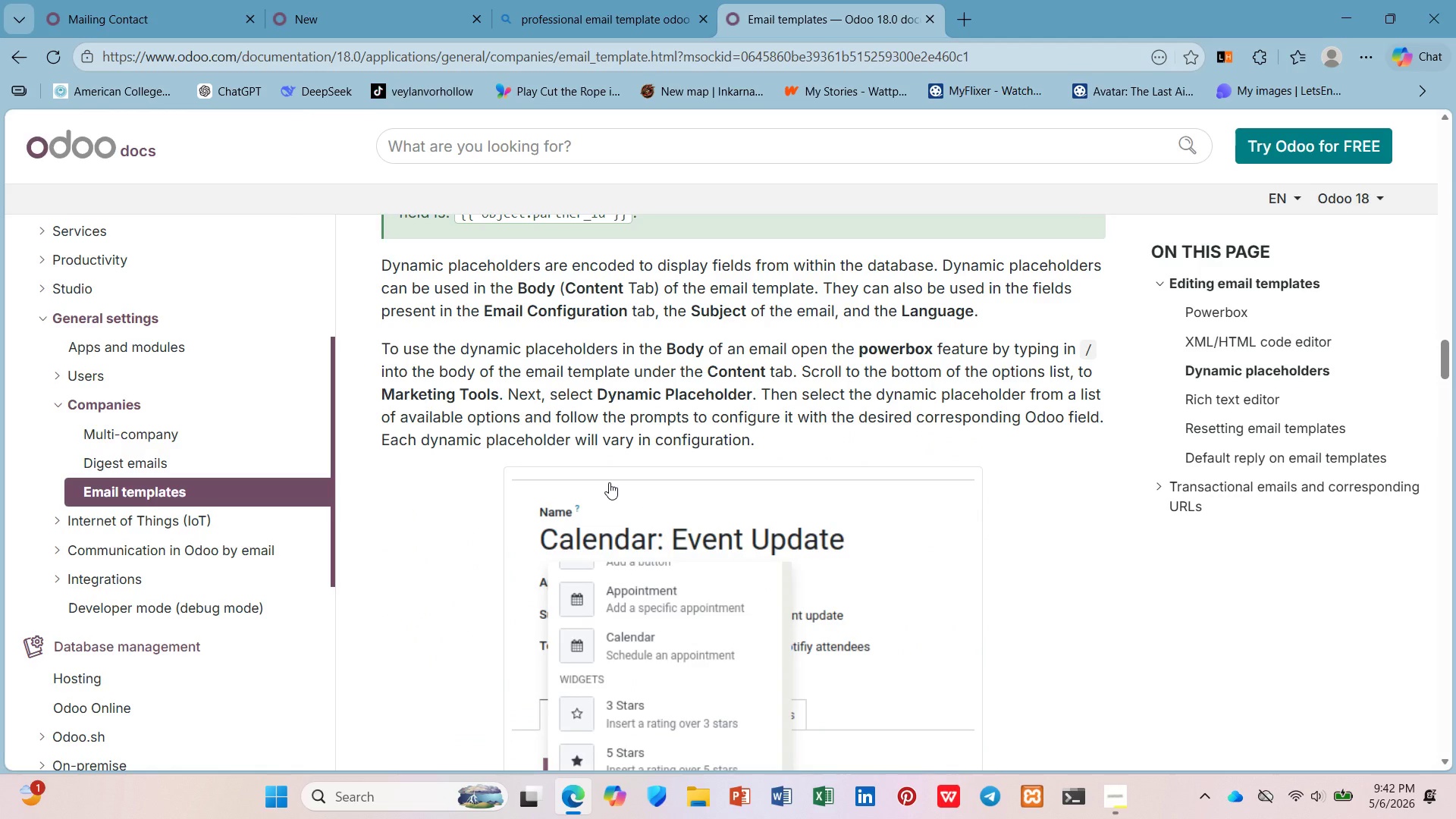 
scroll: coordinate [607, 484], scroll_direction: down, amount: 6.0
 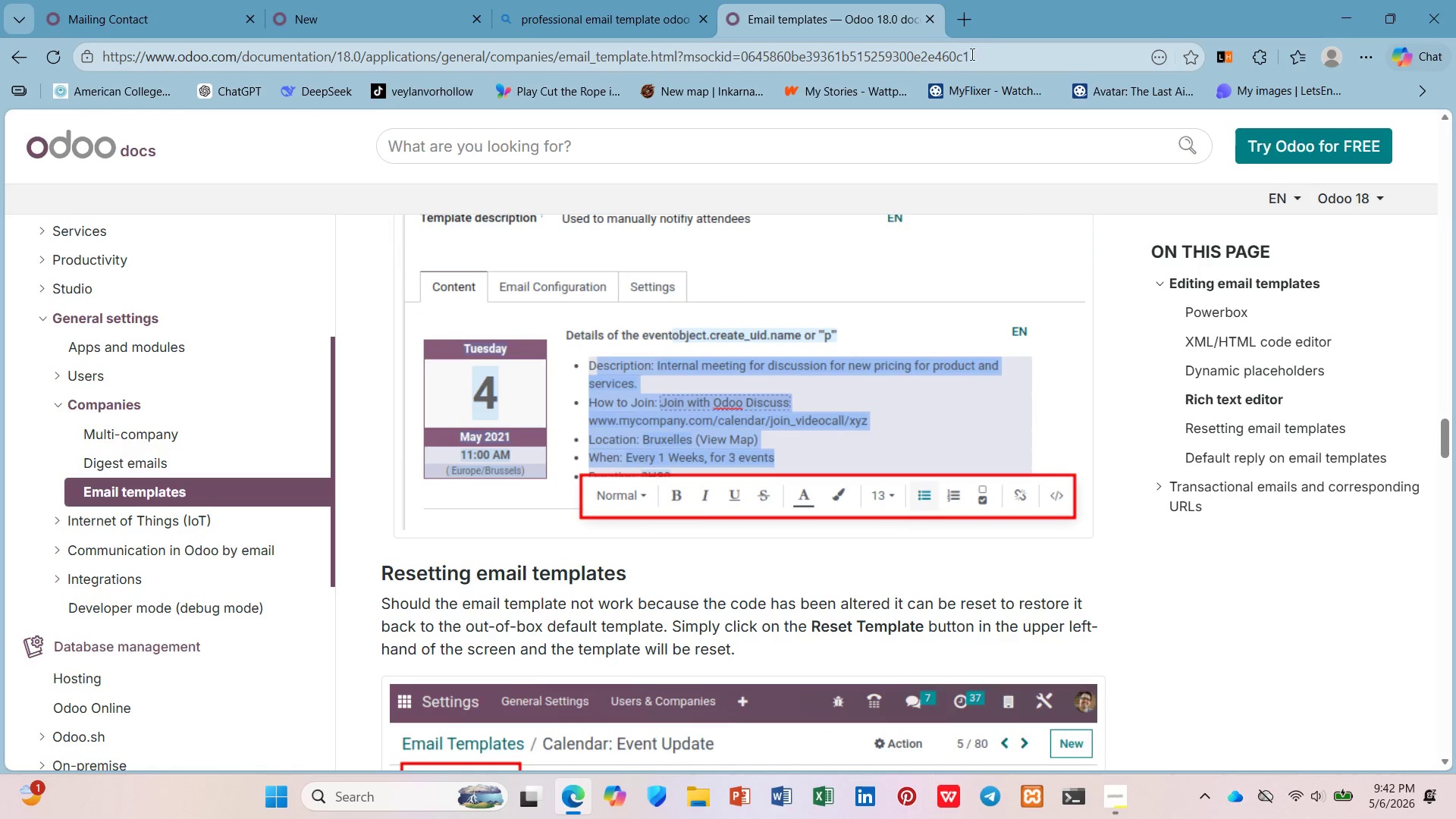 
left_click([926, 12])
 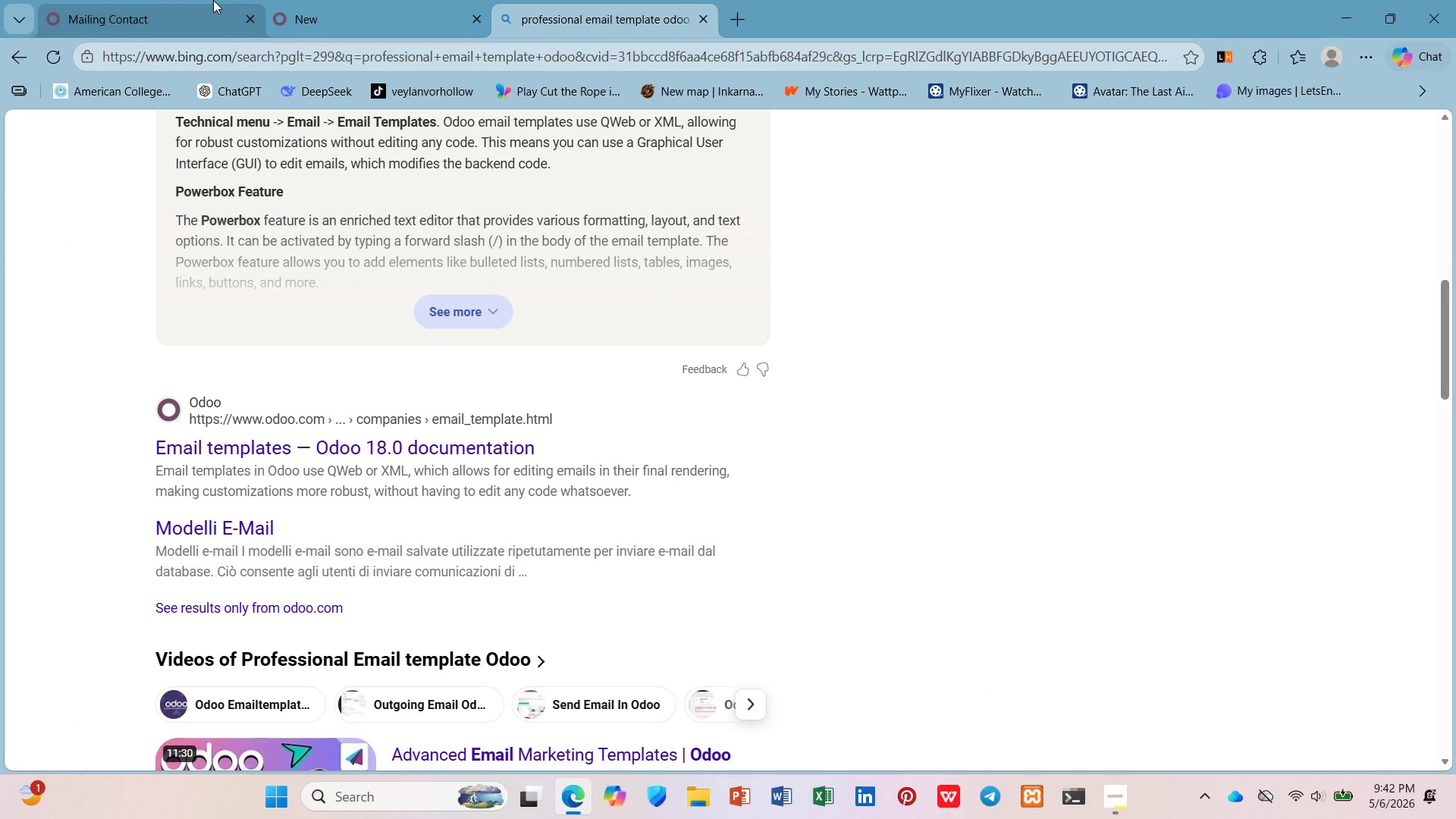 
left_click([329, 0])
 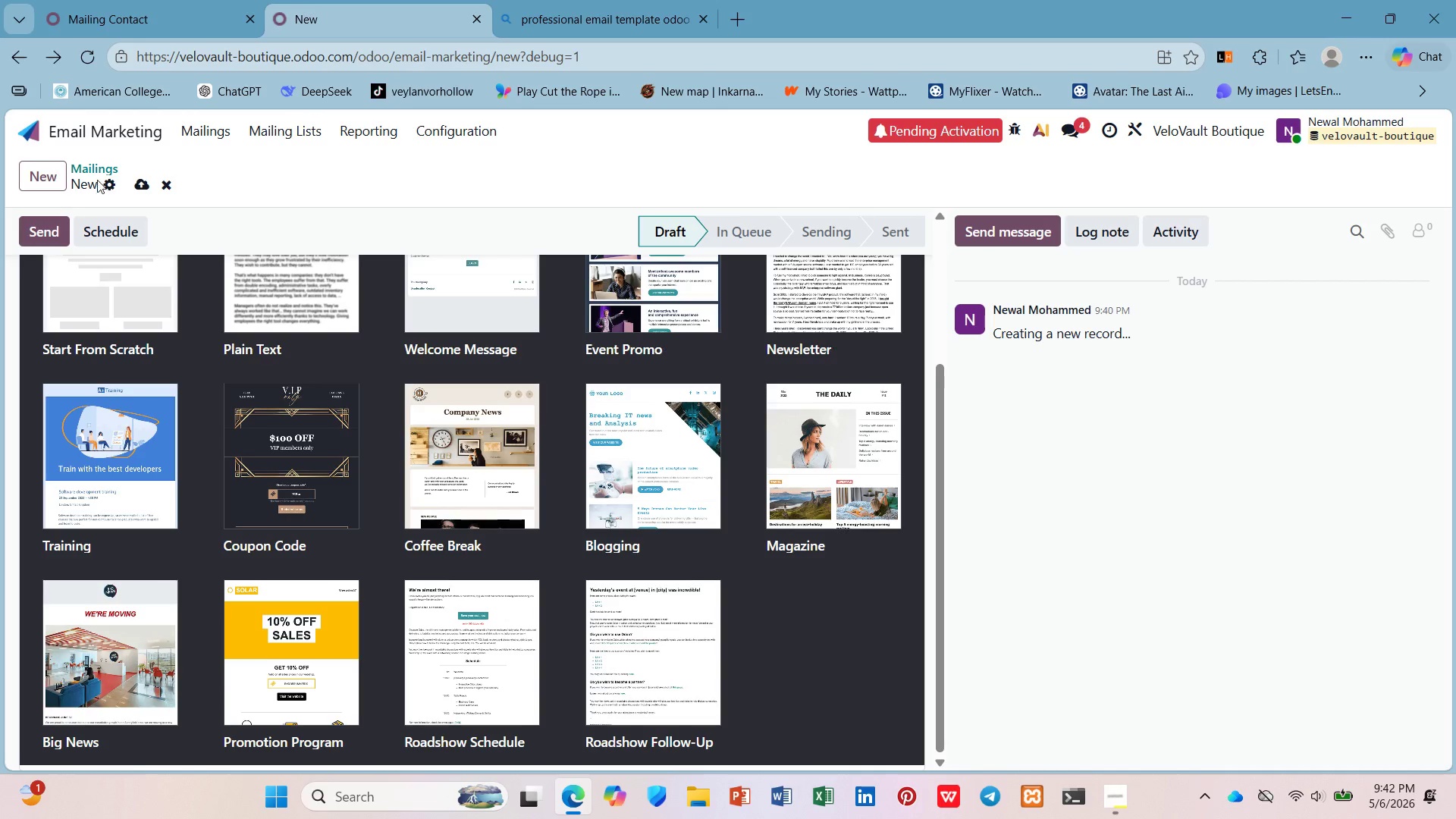 
left_click([92, 163])
 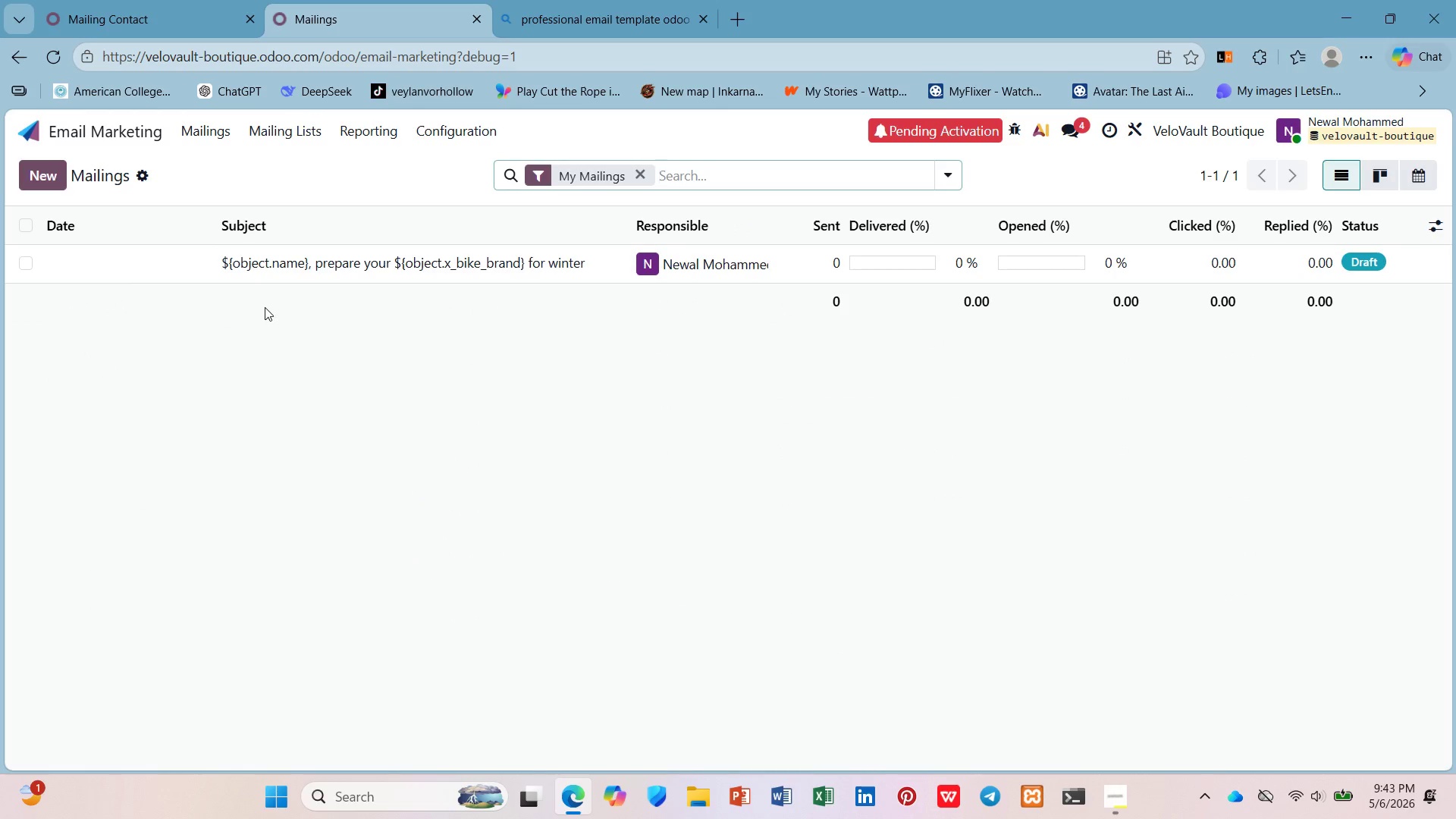 
left_click([271, 265])
 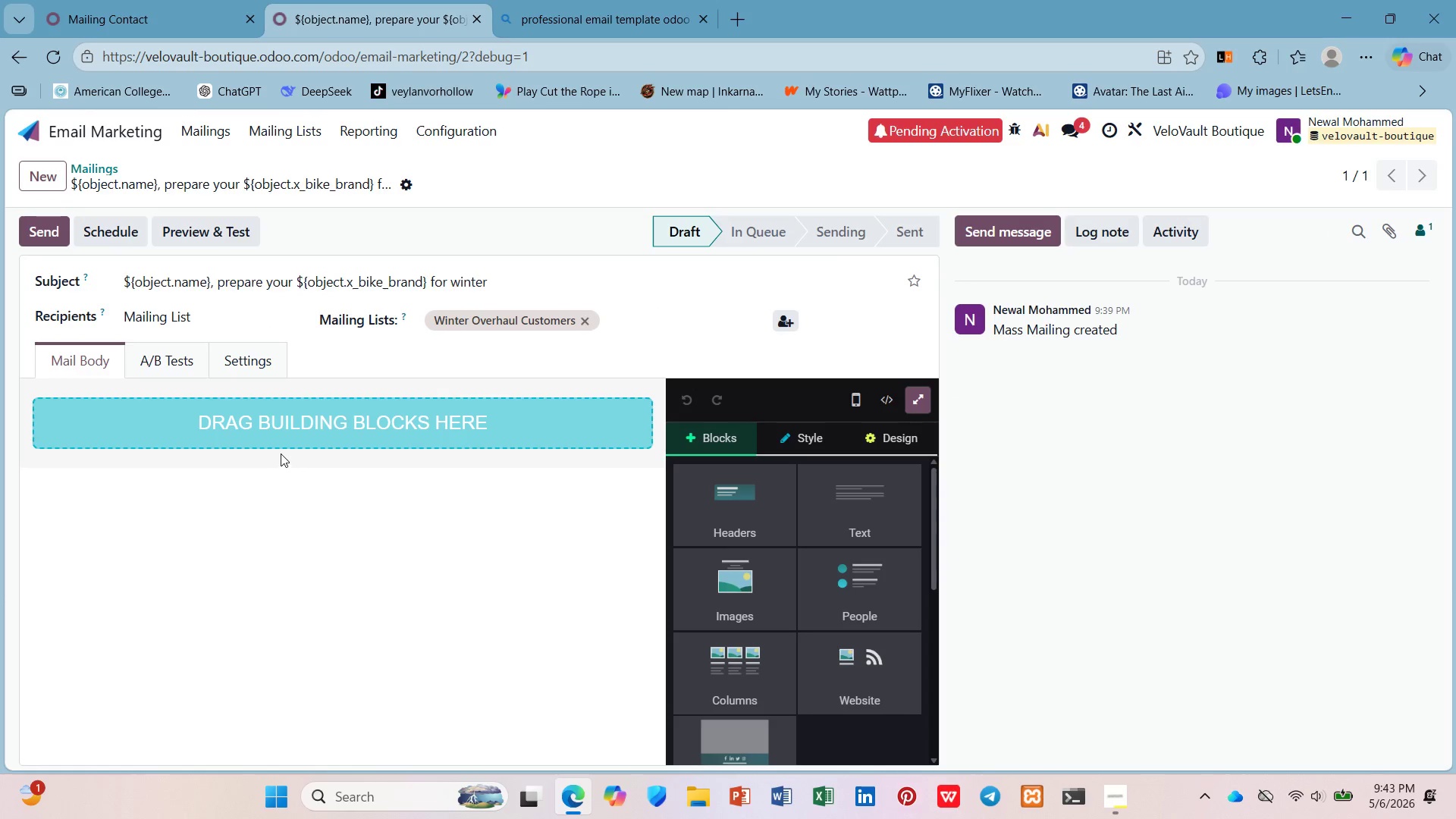 
left_click([275, 435])
 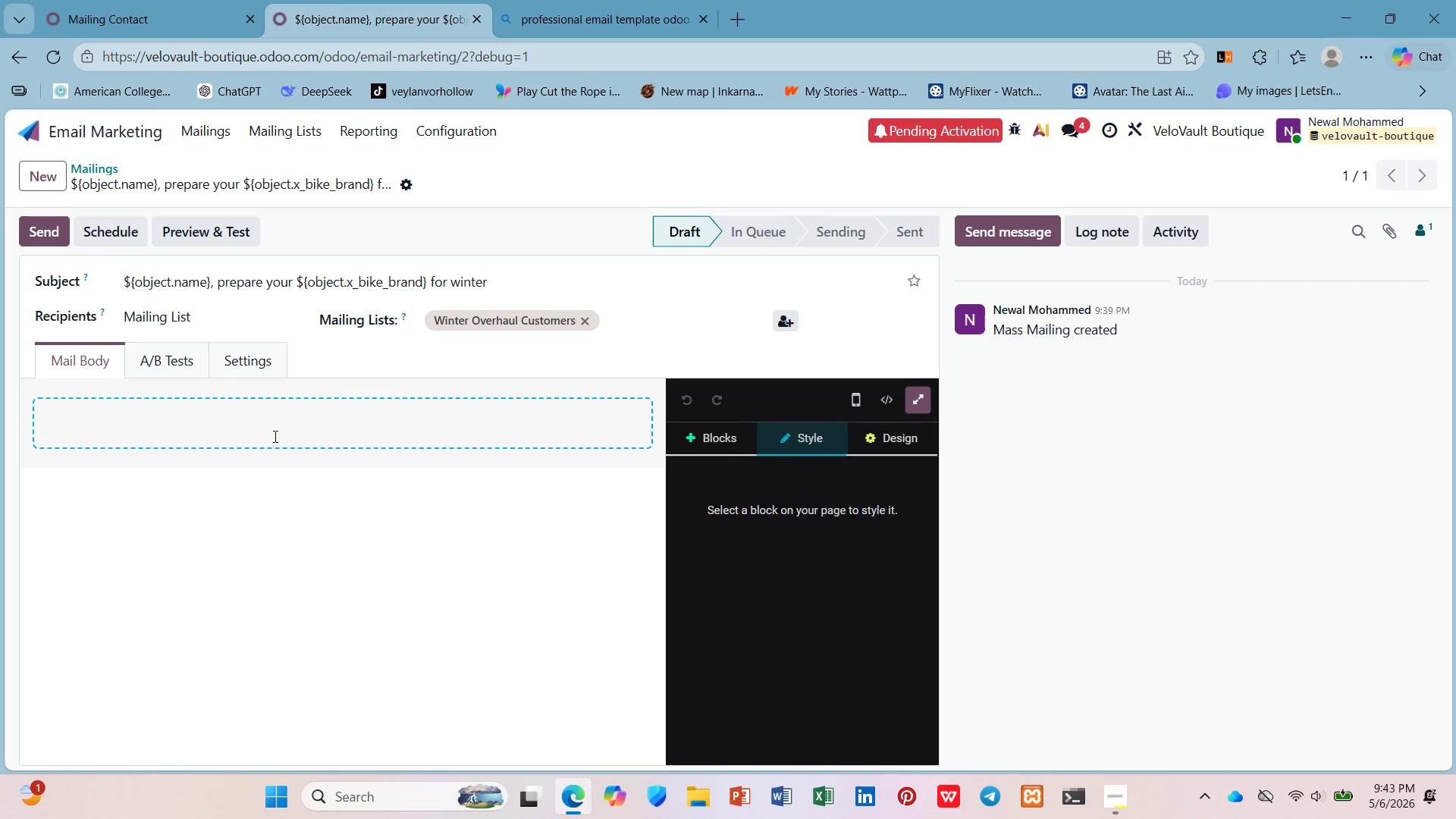 
wait(8.22)
 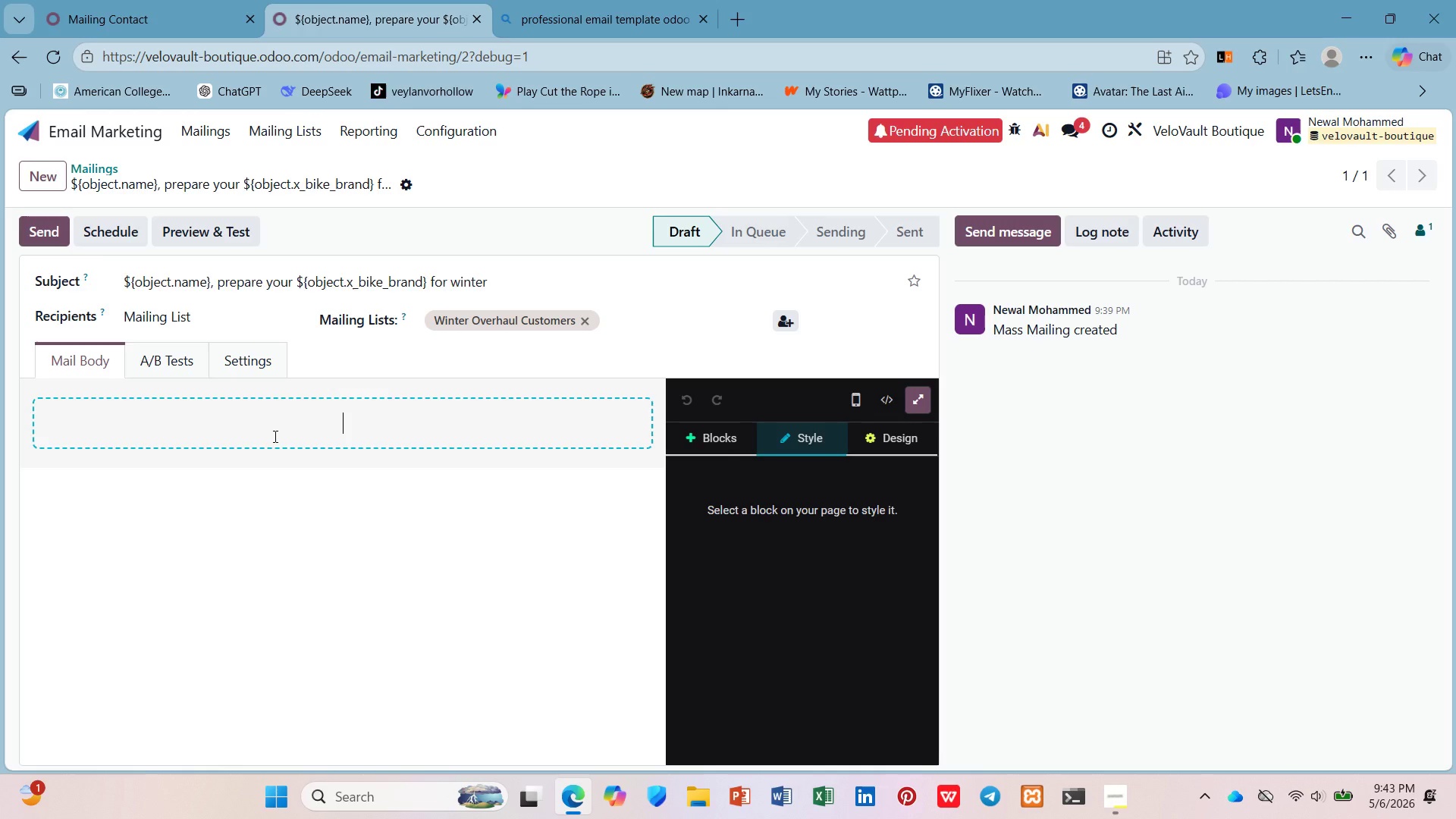 
type(Dear ${})
 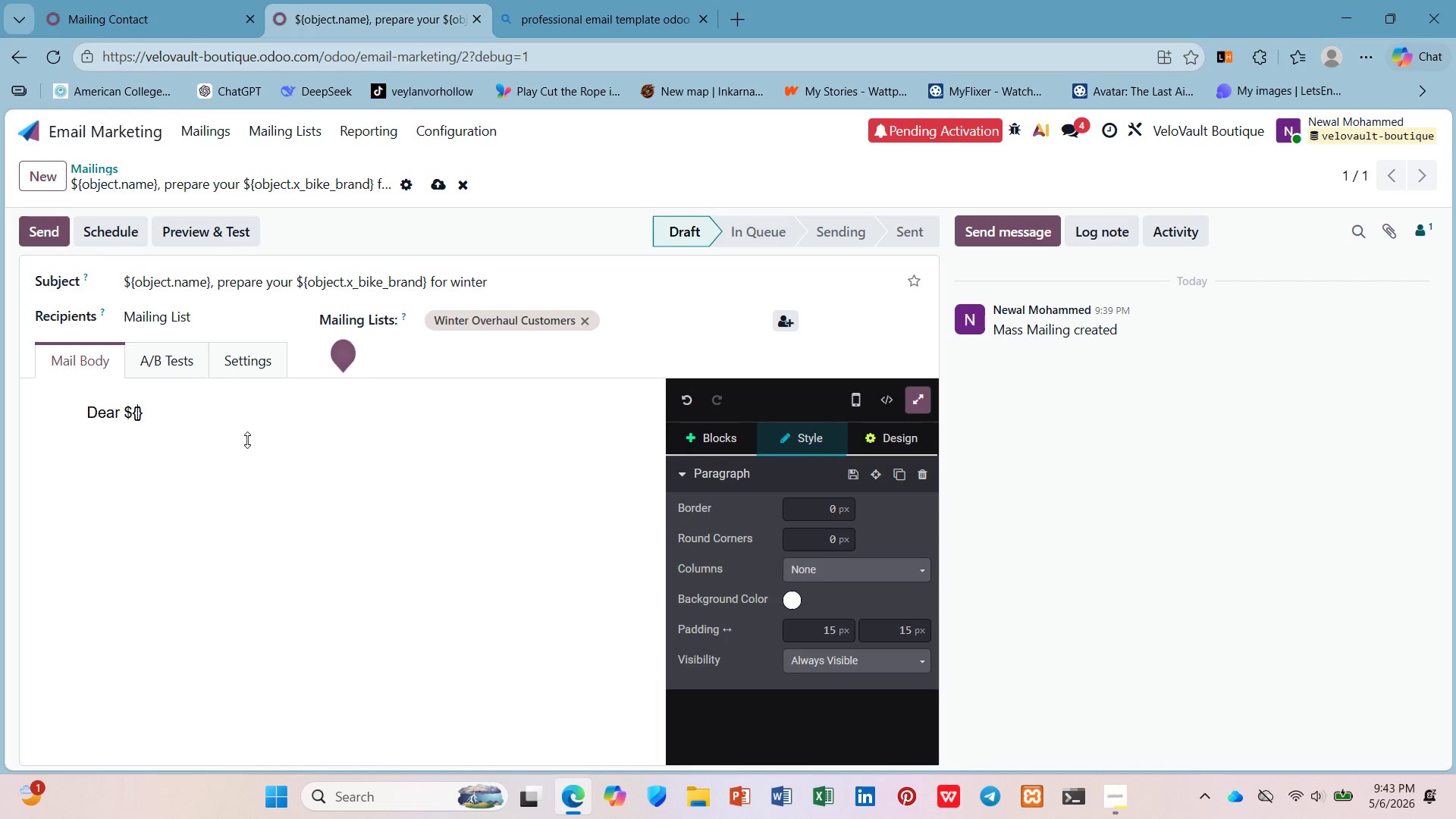 
 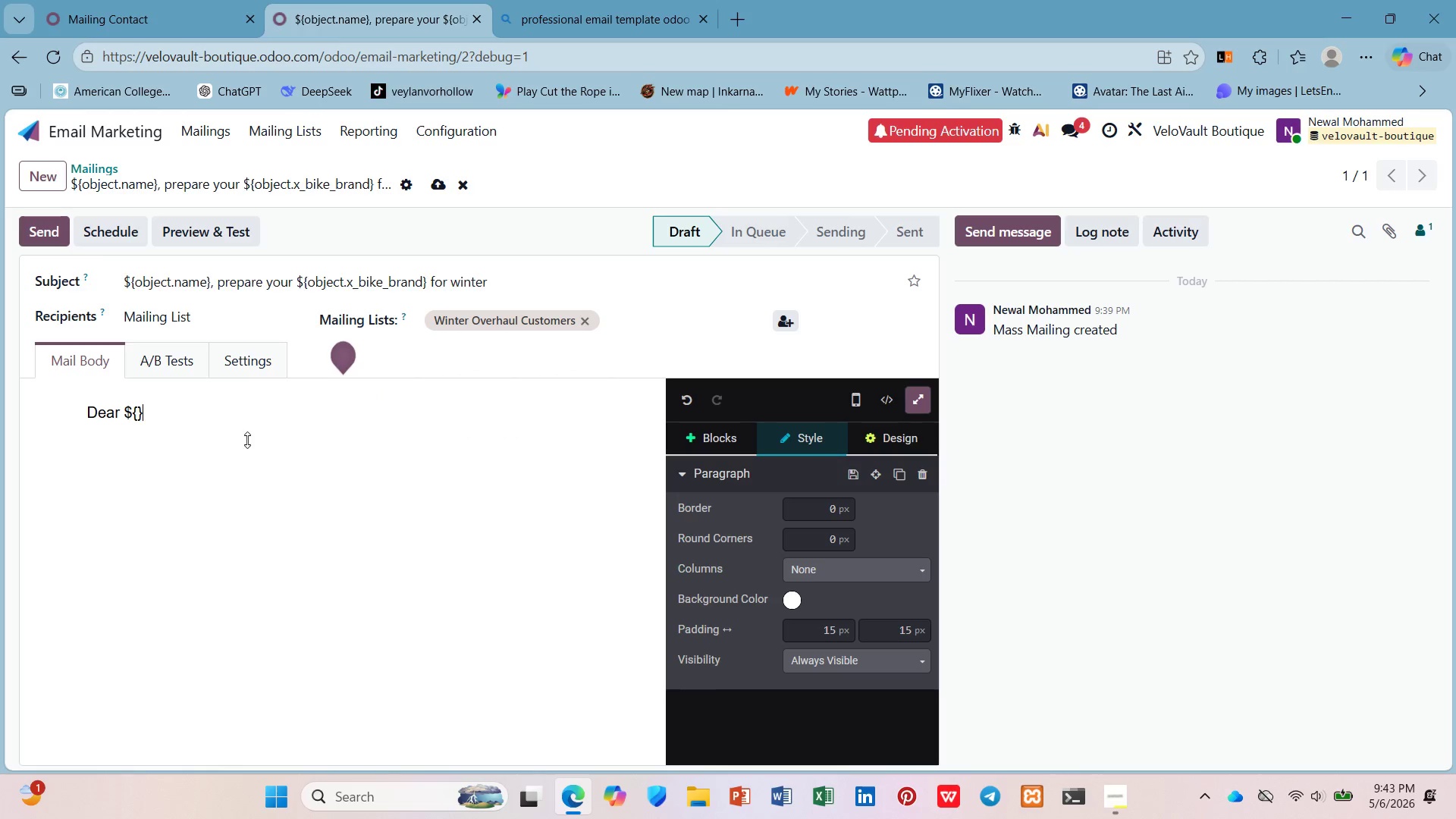 
key(ArrowLeft)
 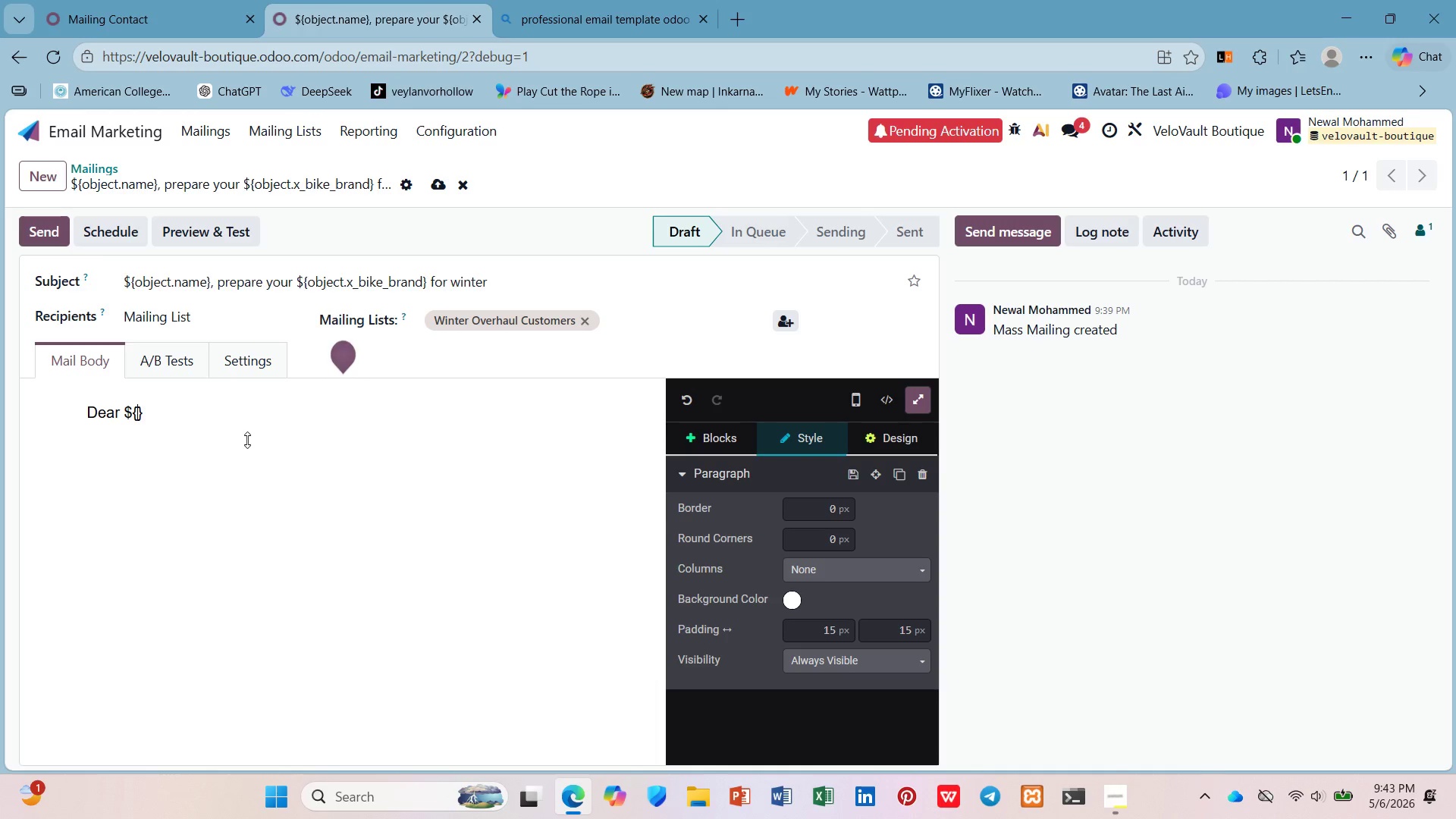 
type(object.name)
 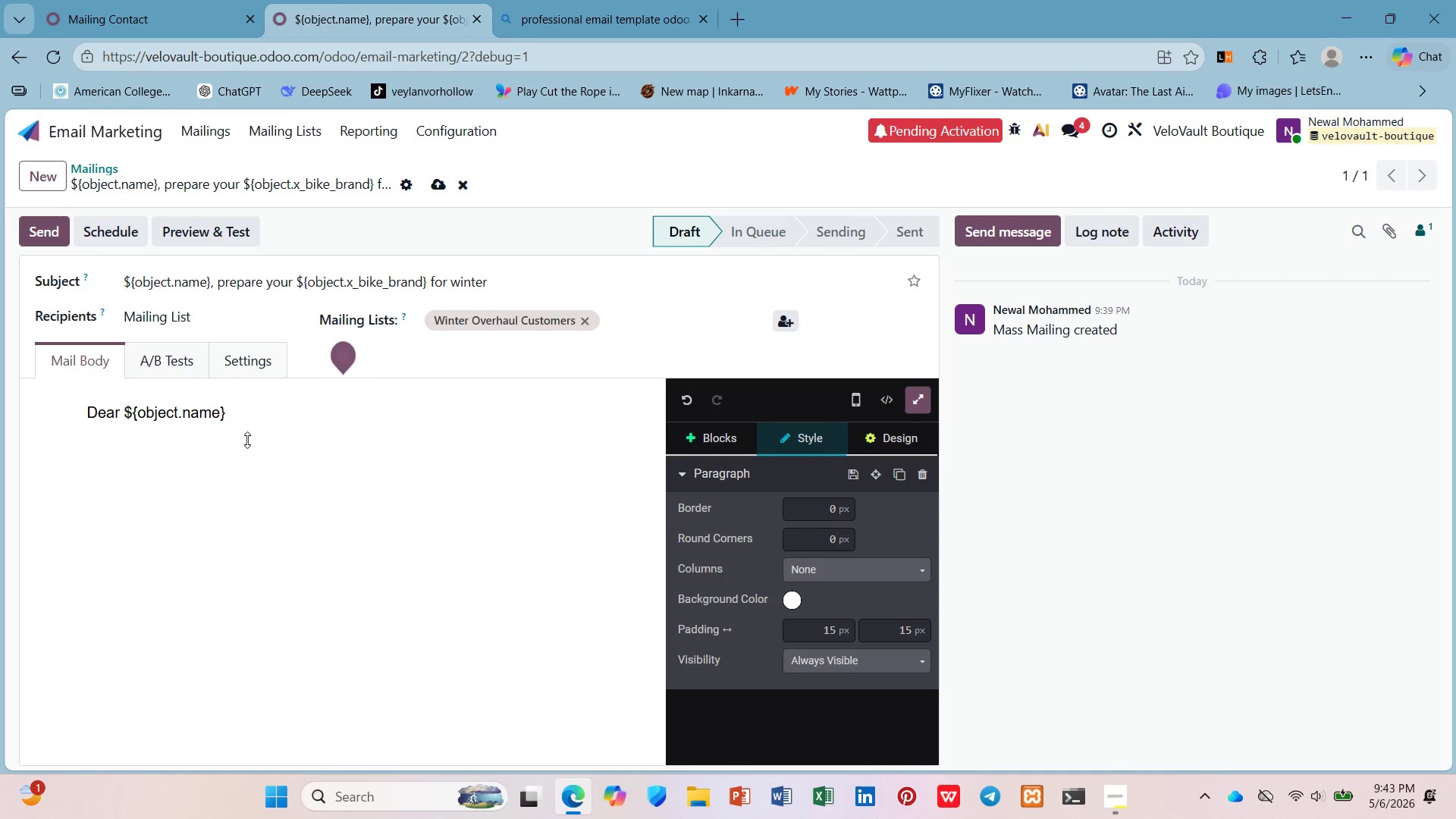 
key(ArrowRight)
 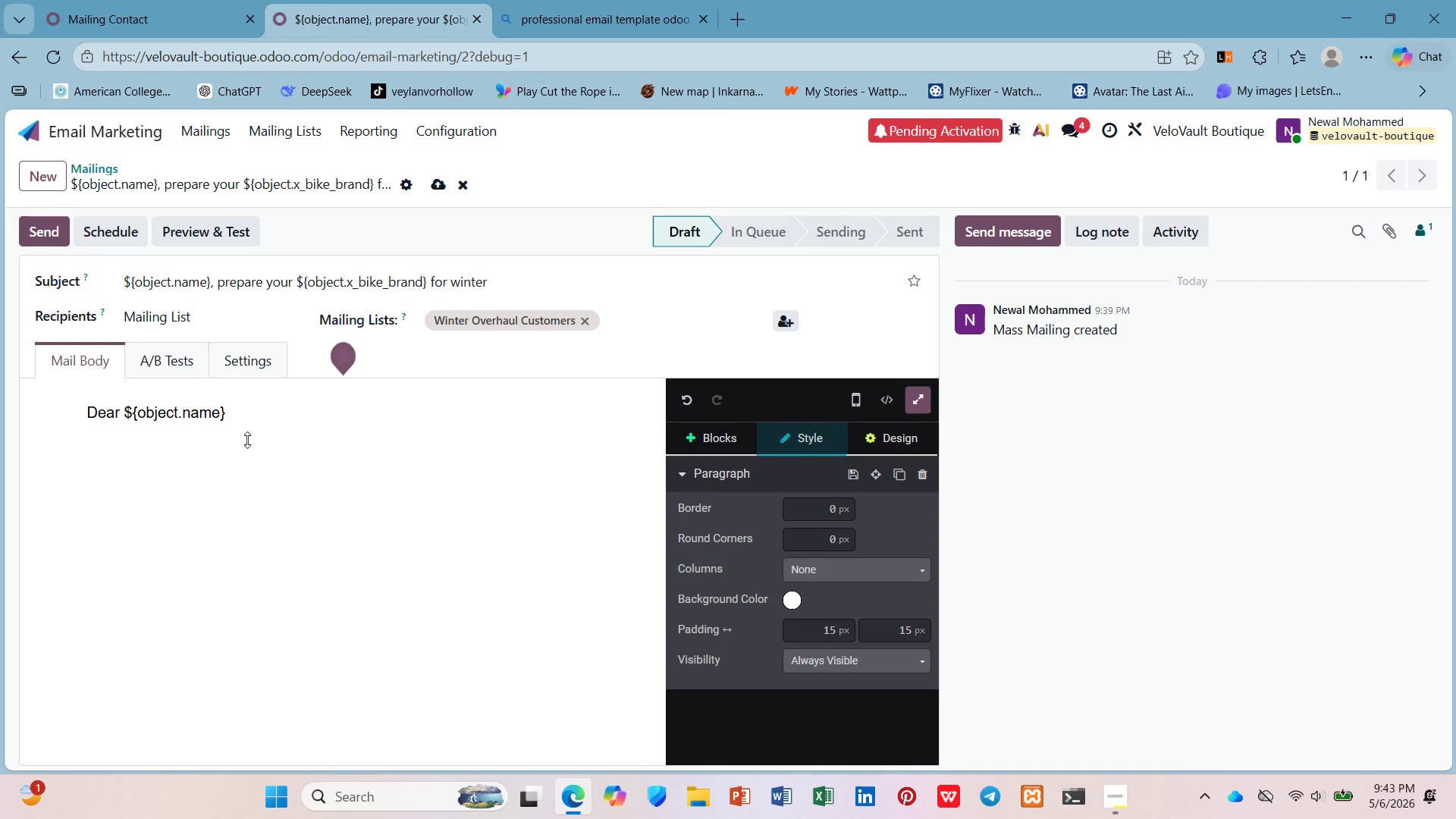 
key(Comma)
 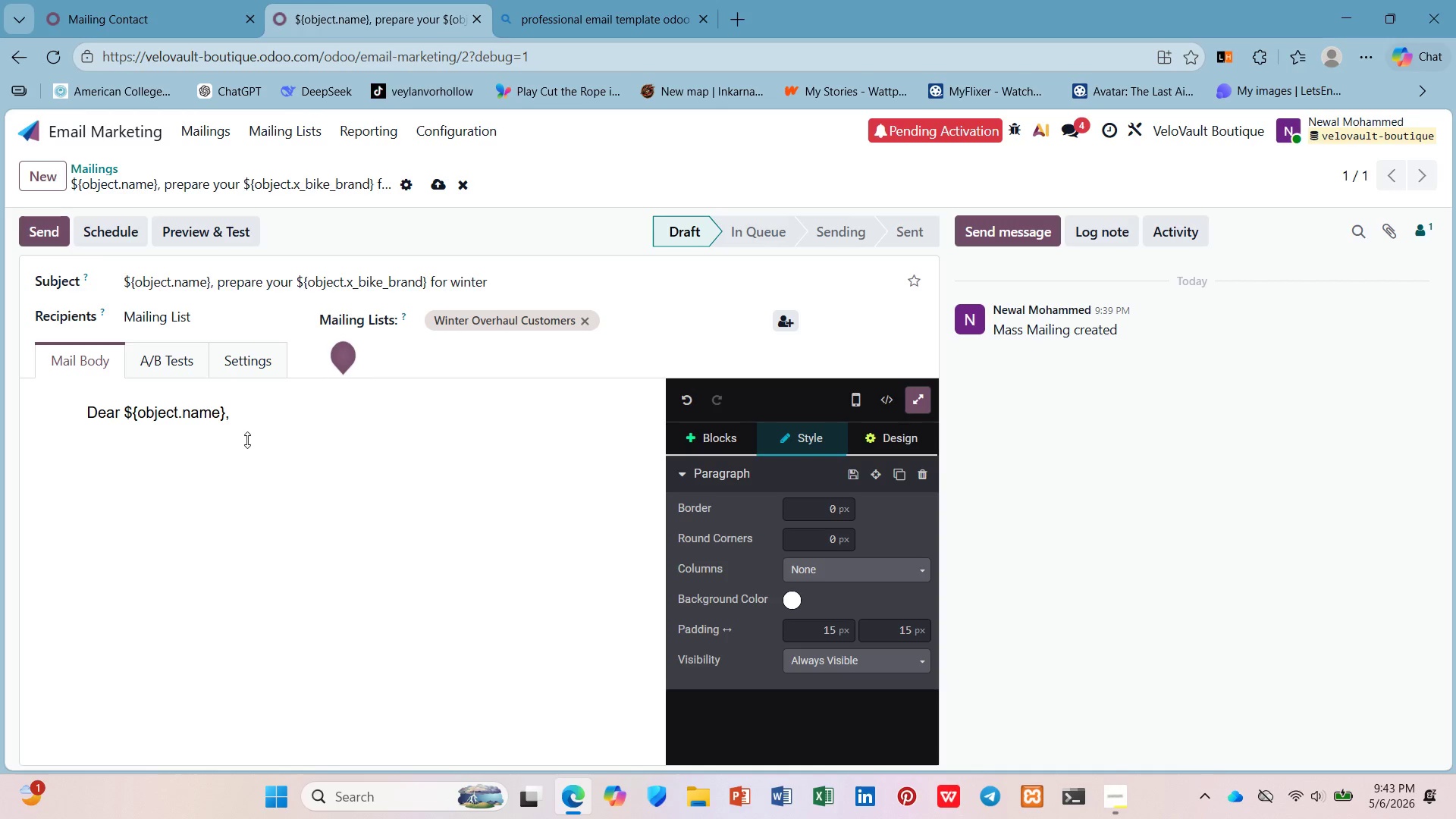 
key(Enter)
 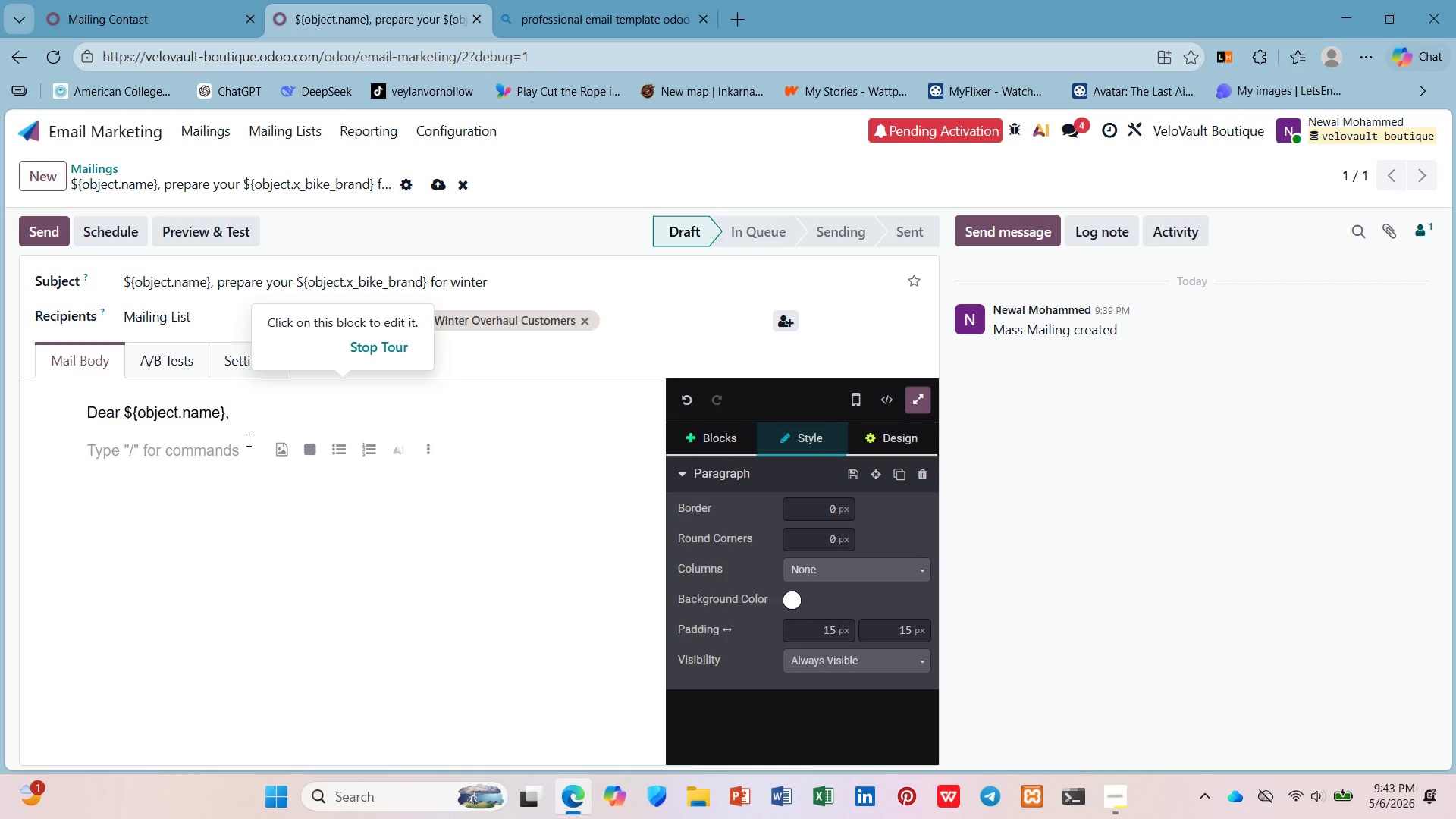 
type(Winter is coming - and you t)
key(Backspace)
key(Backspace)
 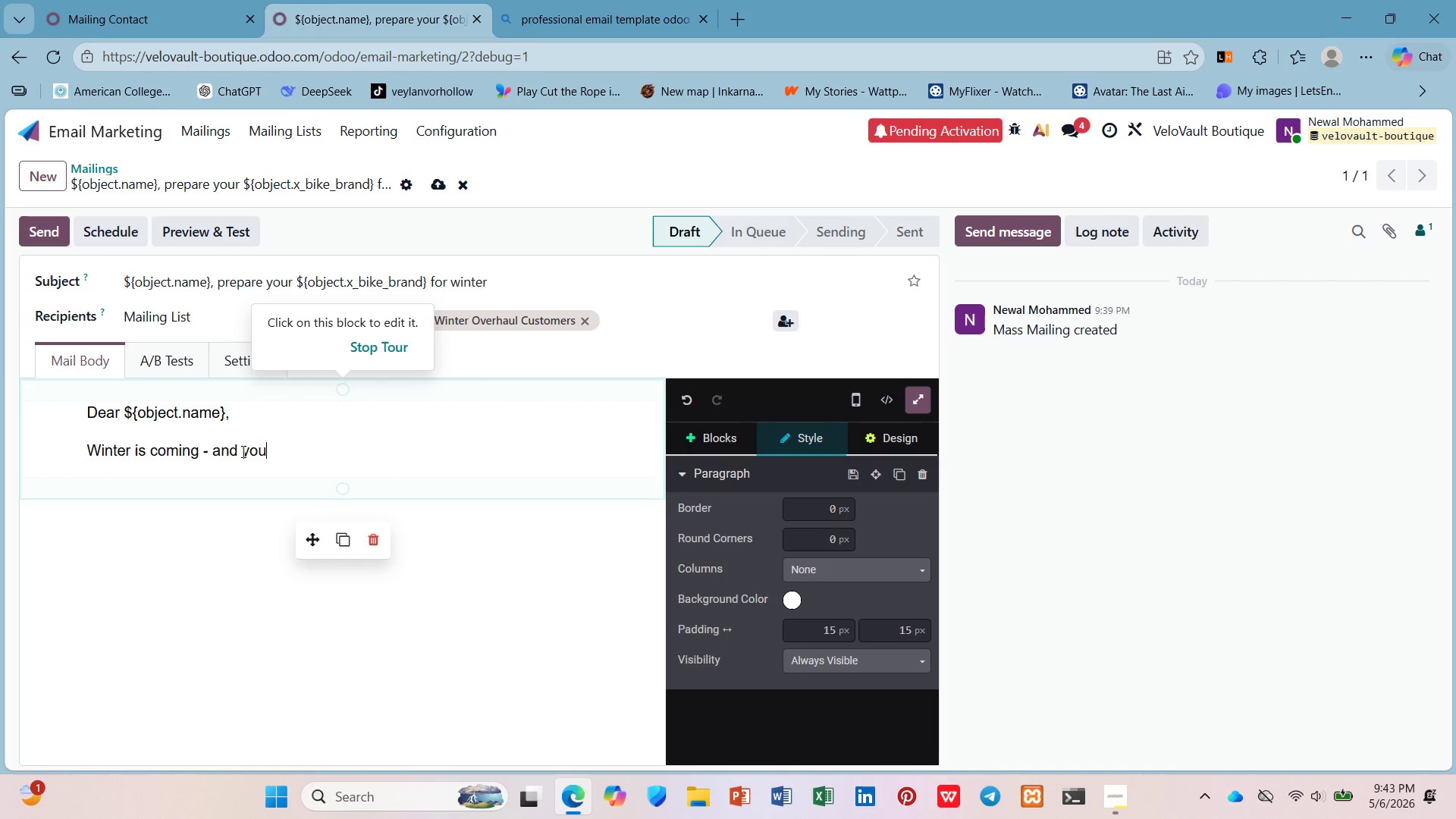 
key(R)
 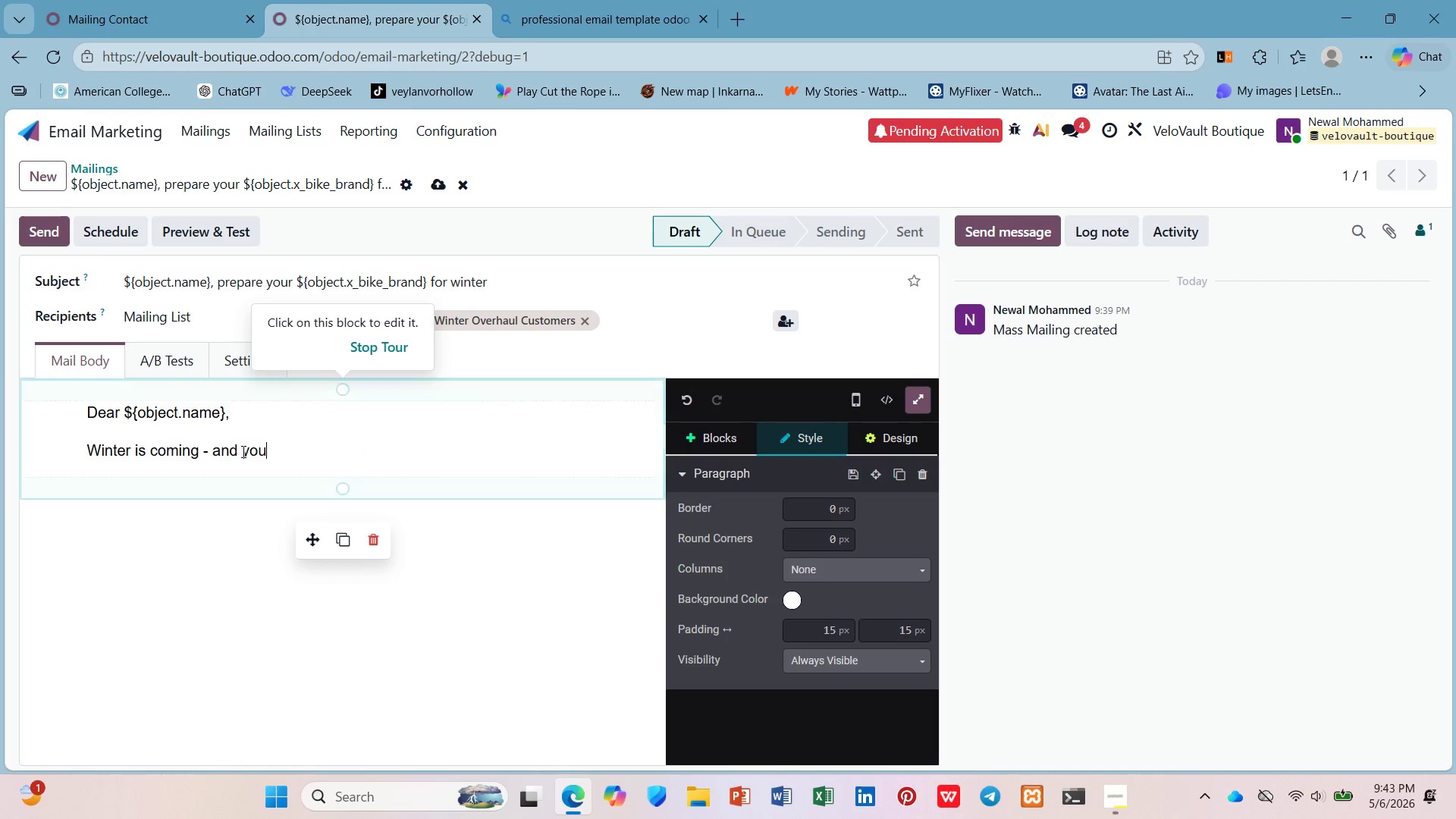 
key(Space)
 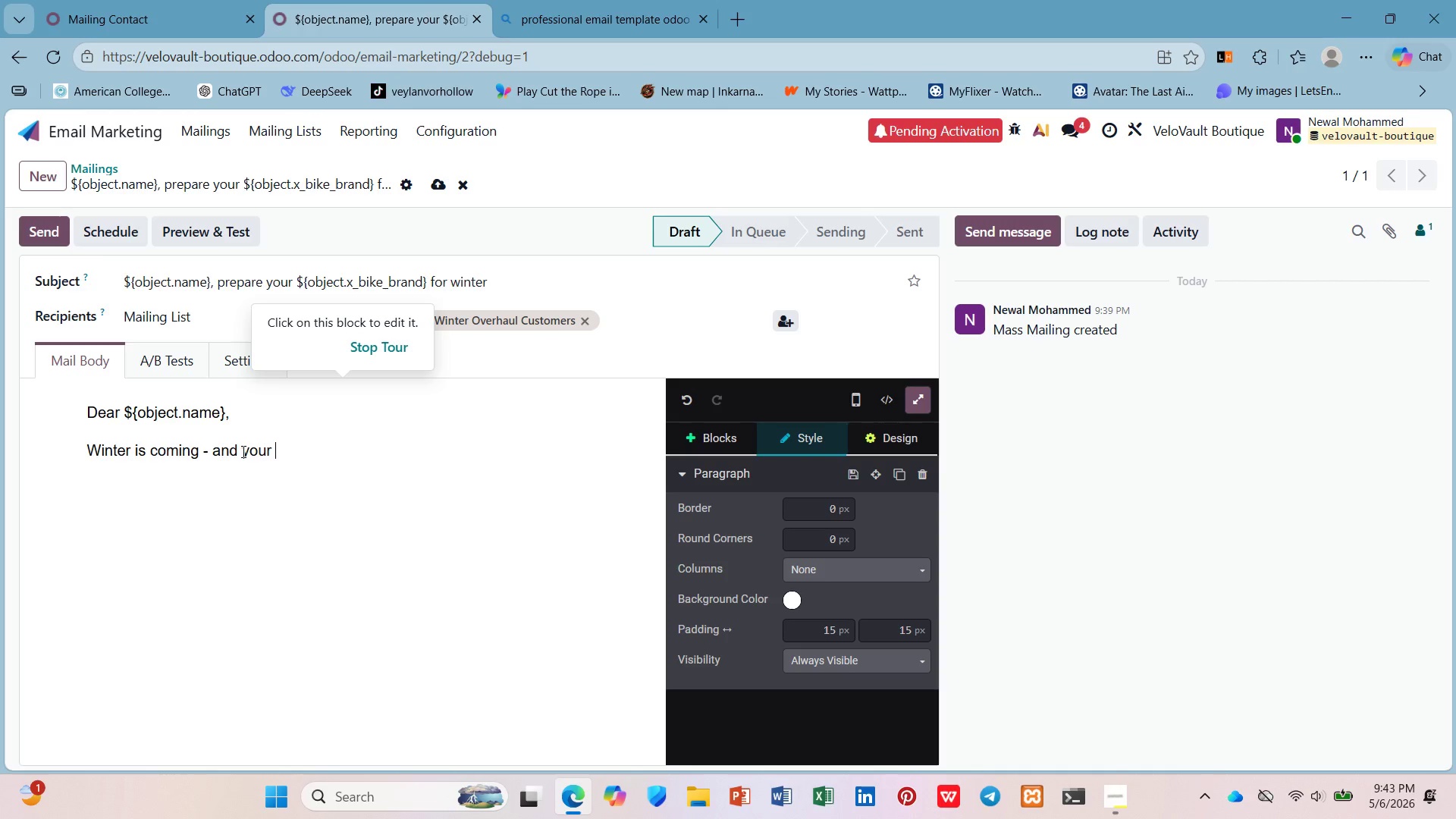 
key(Shift+4)
 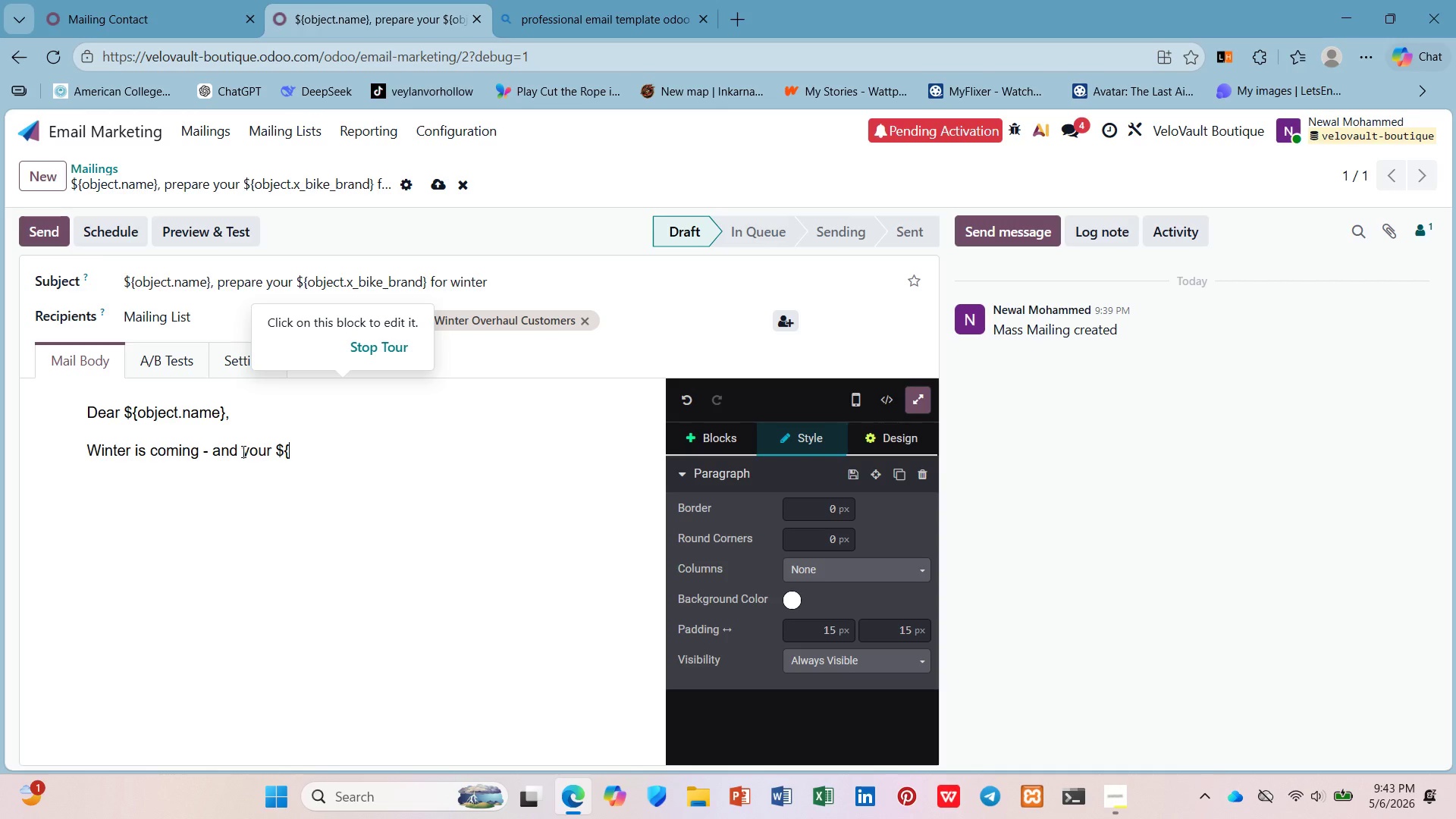 
hold_key(key=BracketLeft, duration=0.33)
 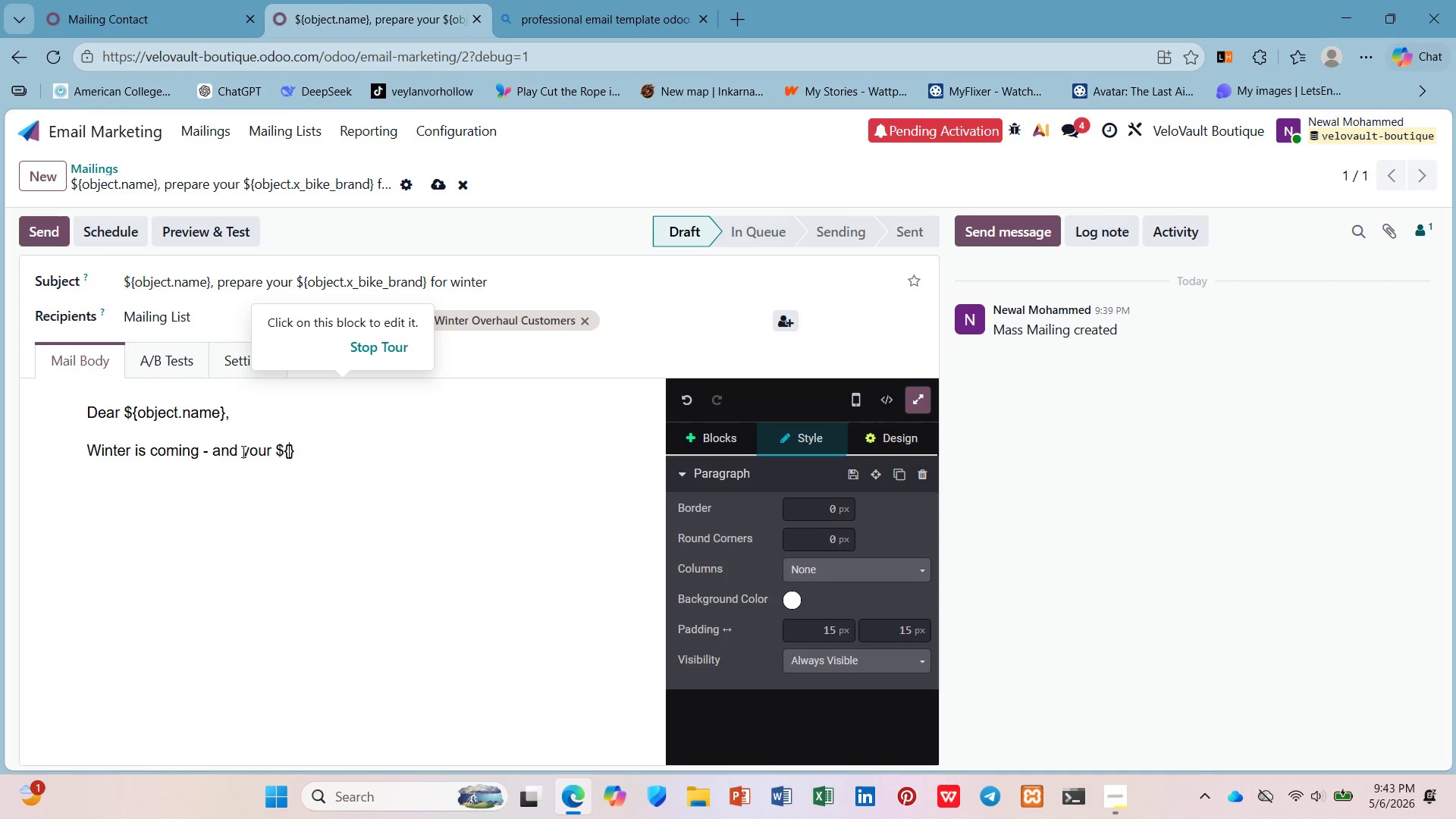 
key(Shift+BracketRight)
 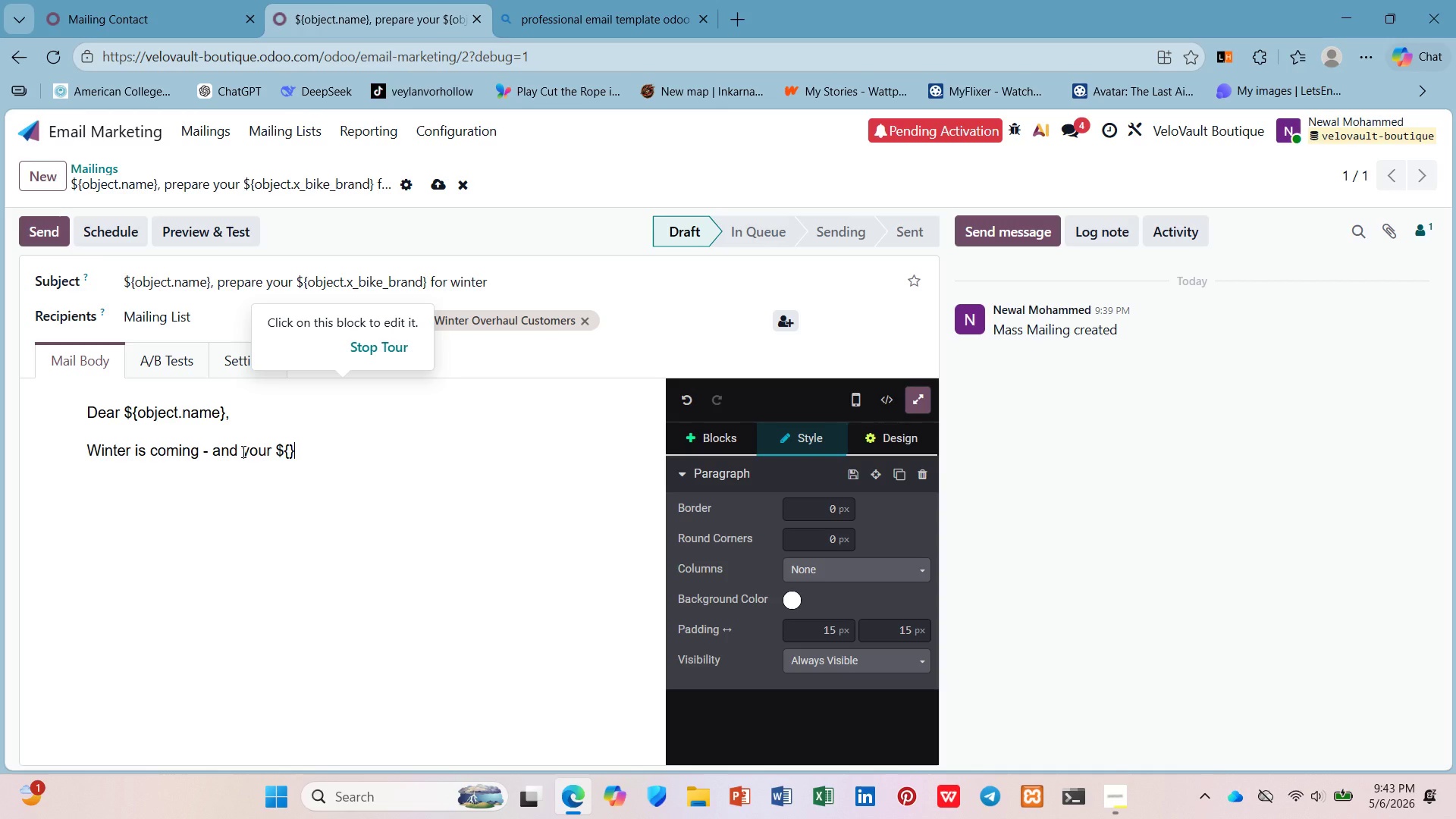 
key(ArrowLeft)
 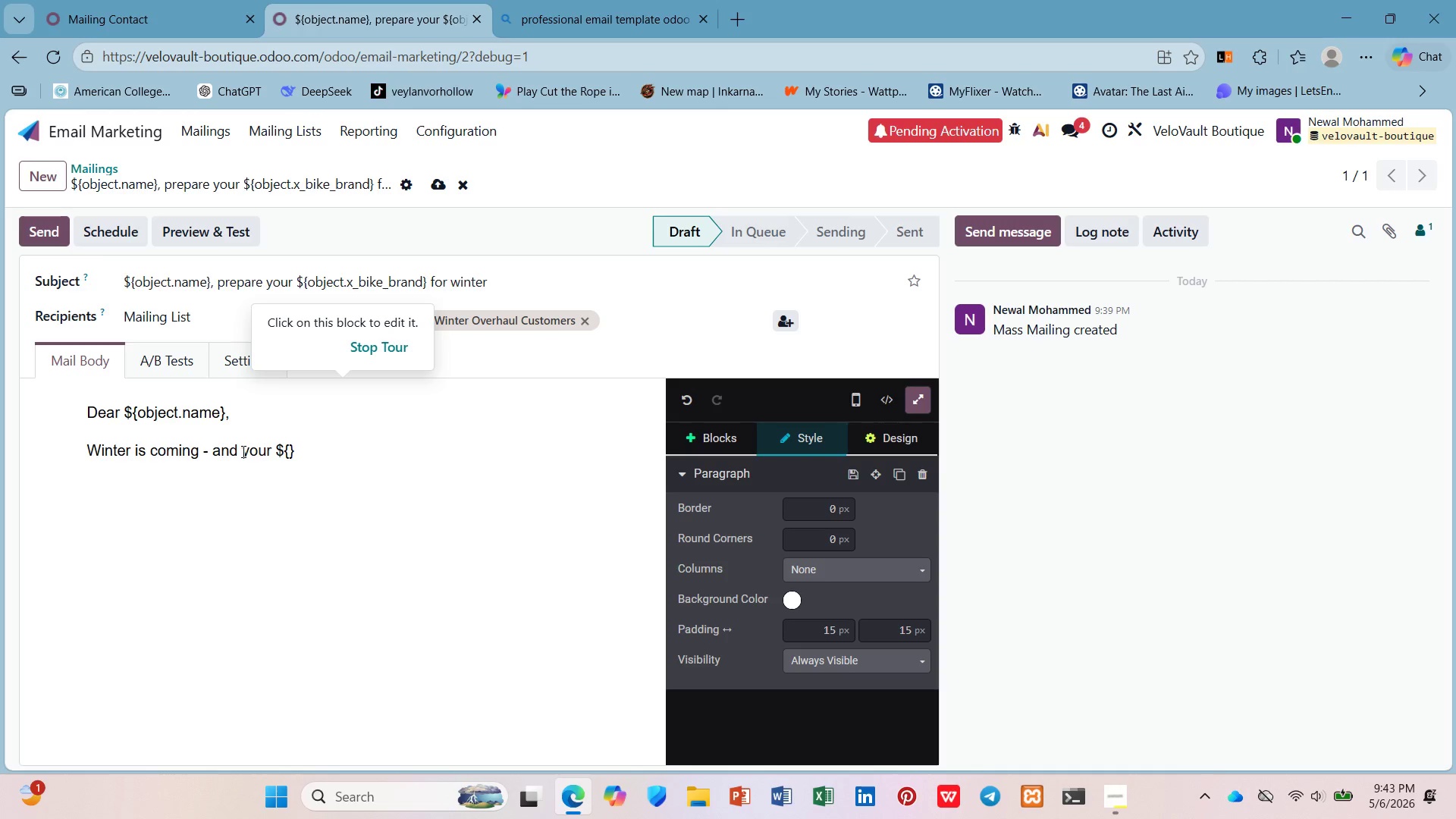 
type(object.x_bike_brand)
 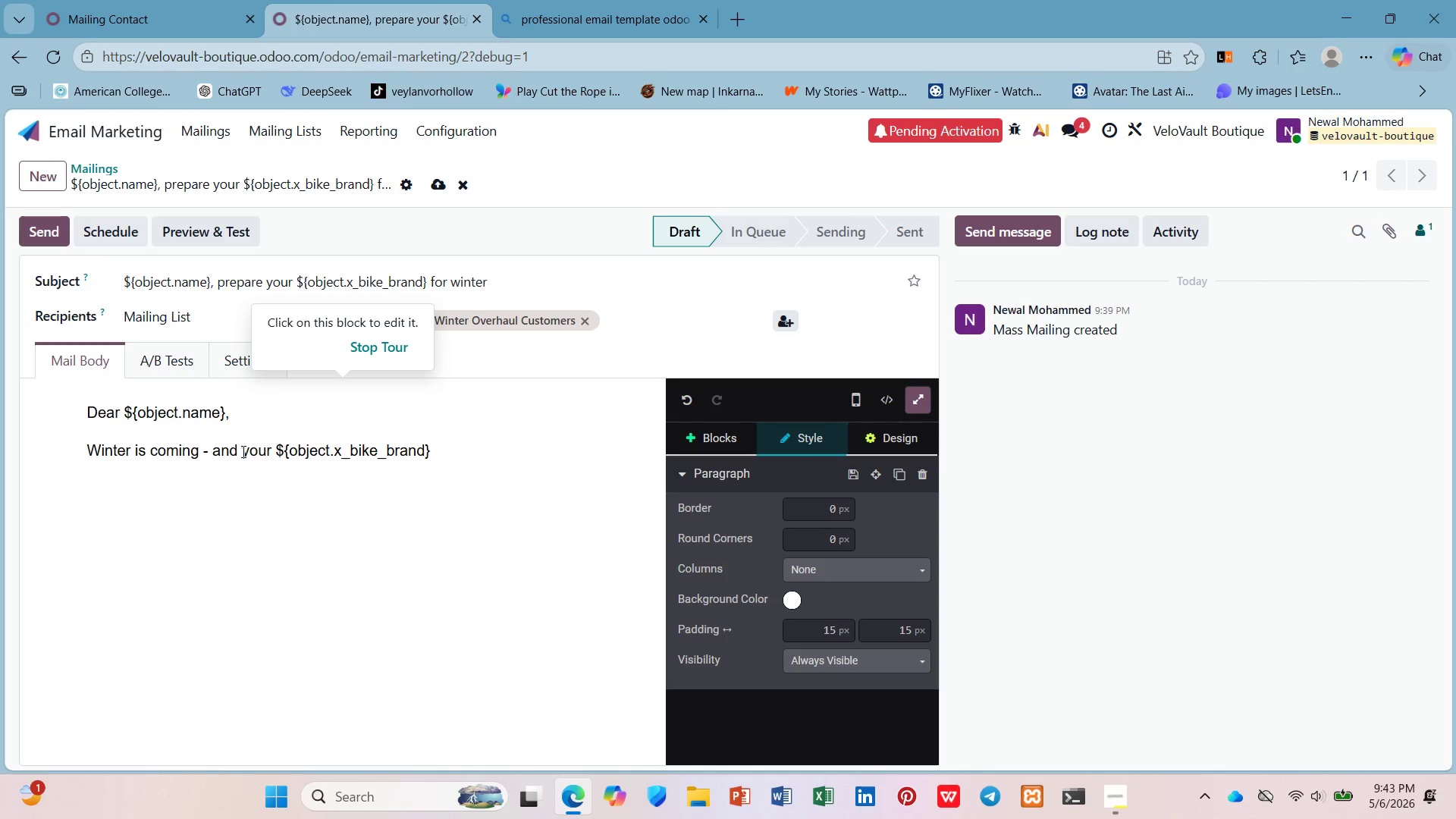 
key(ArrowDown)
 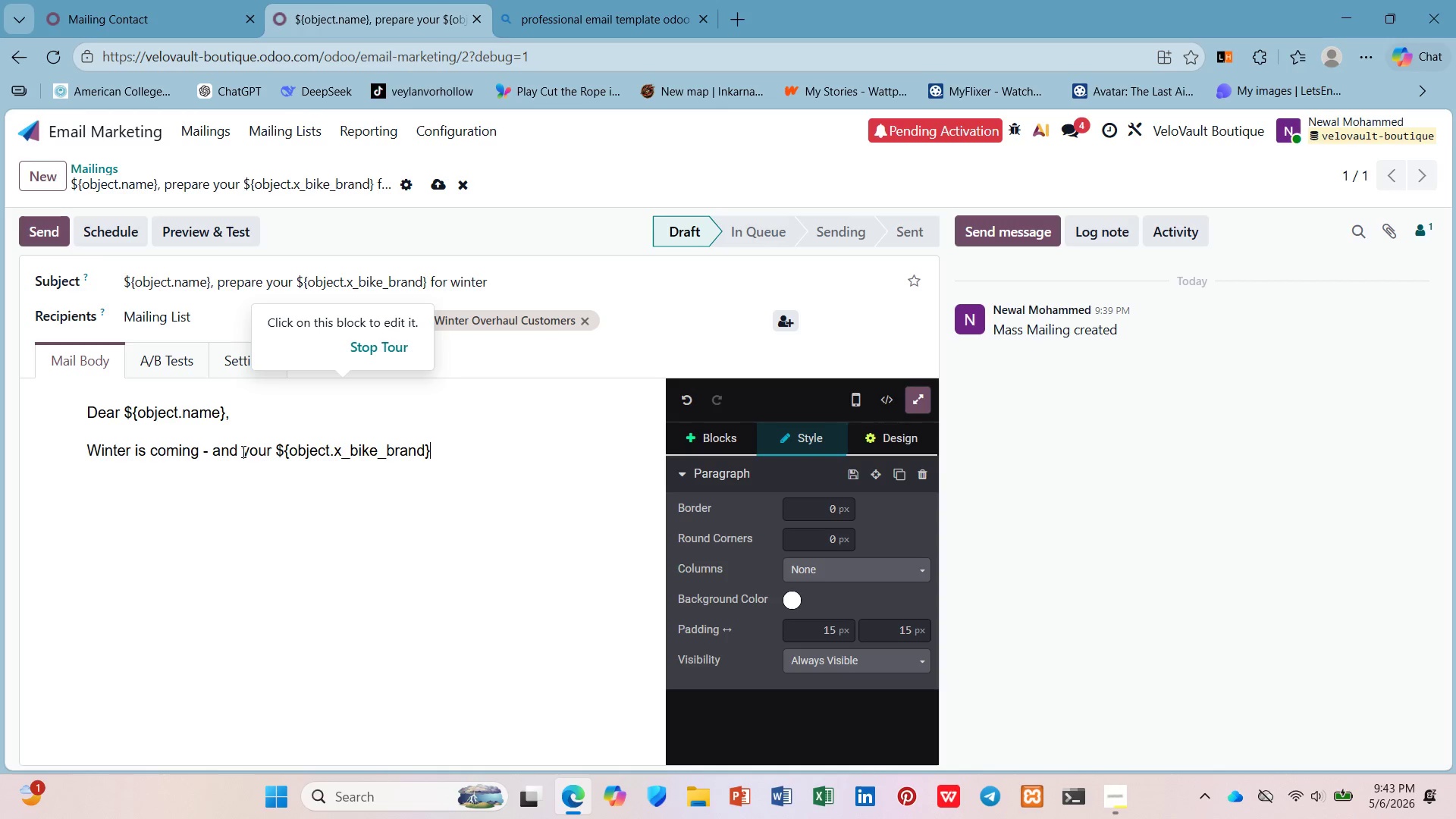 
type( needs attention before the roads turn cold, wet, and gritty.)
 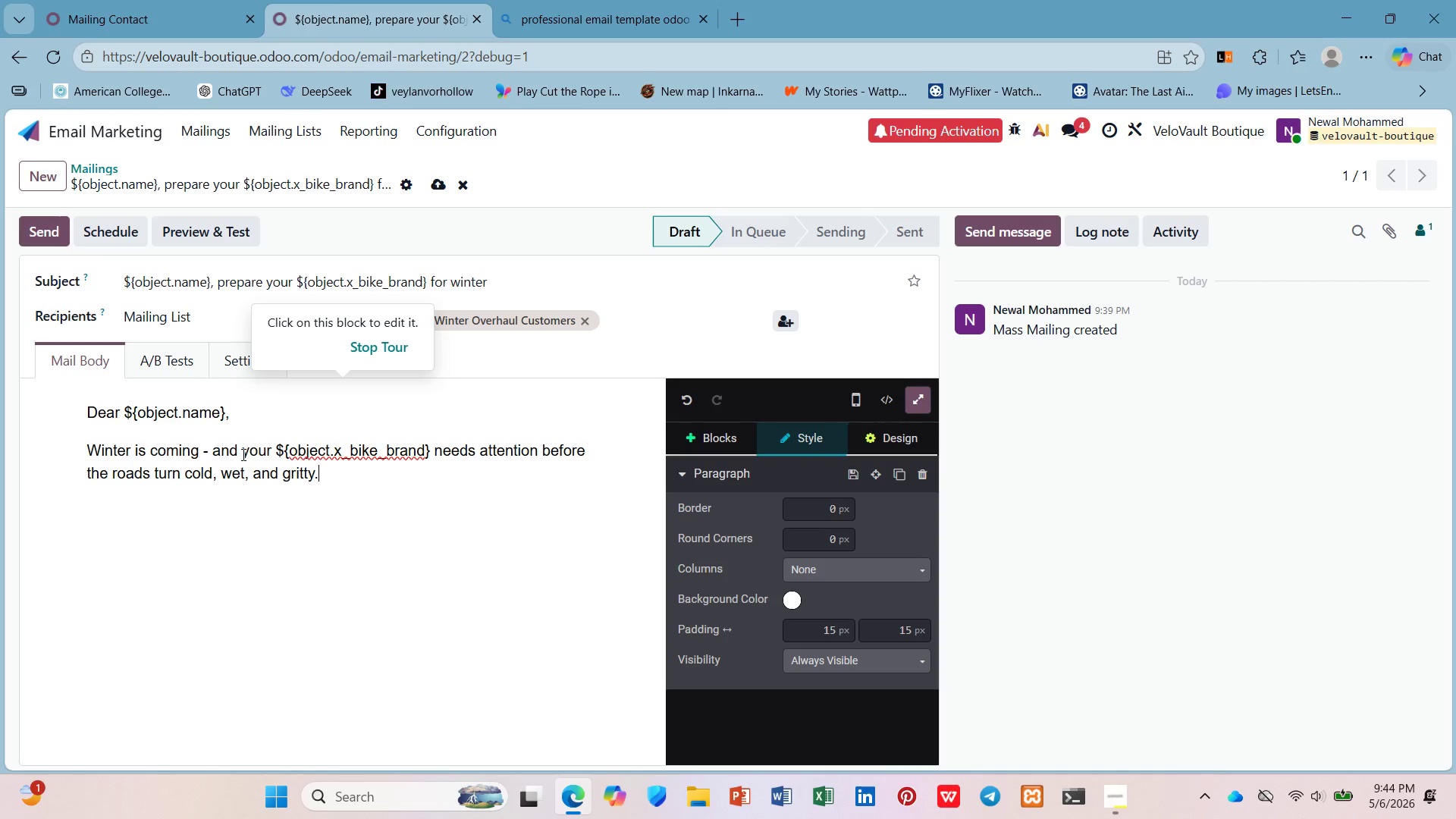 
key(Enter)
 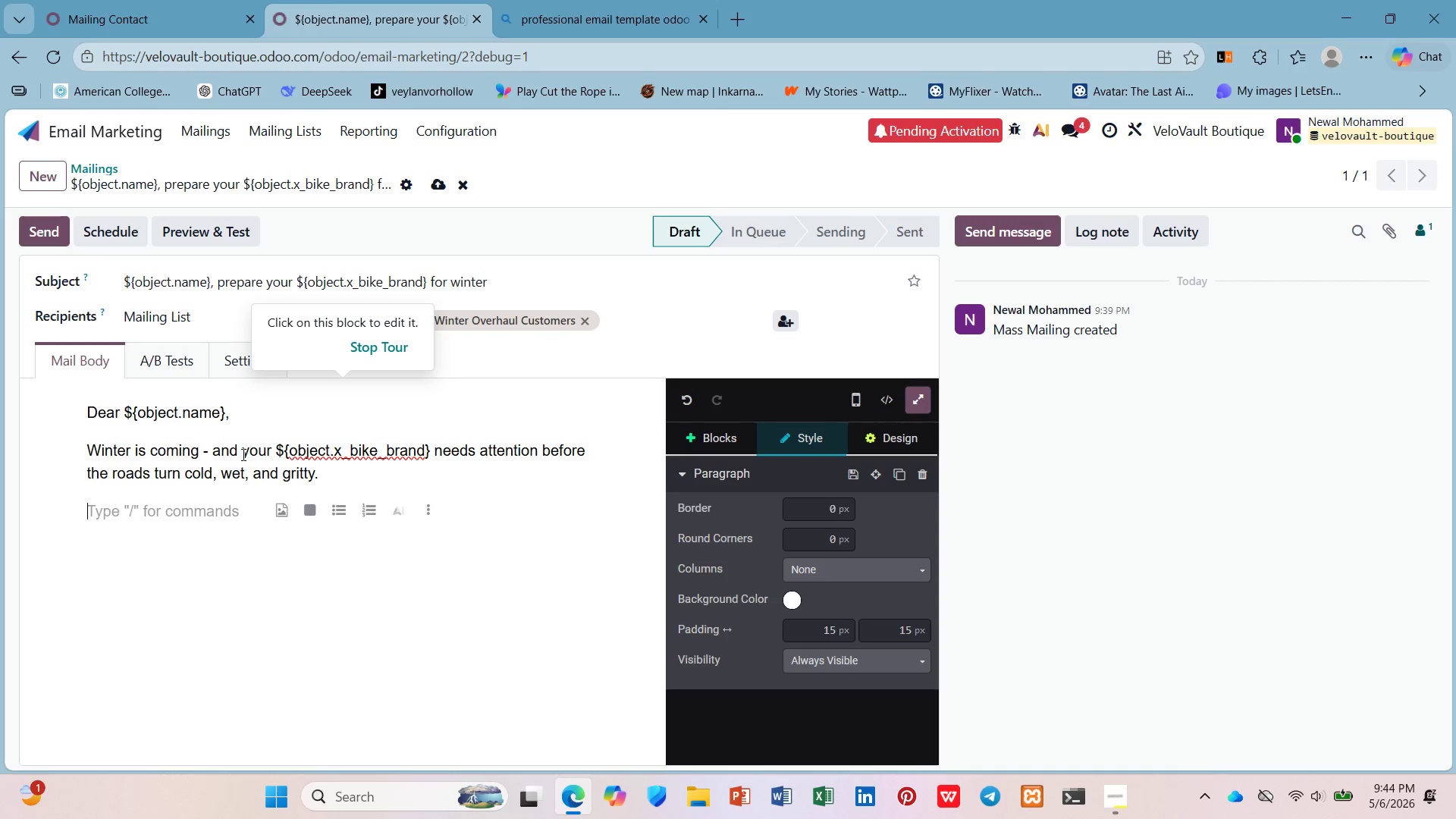 
type(A t)
key(Backspace)
key(Backspace)
type(t VeloVault Butique, e're offering our seasonal )
 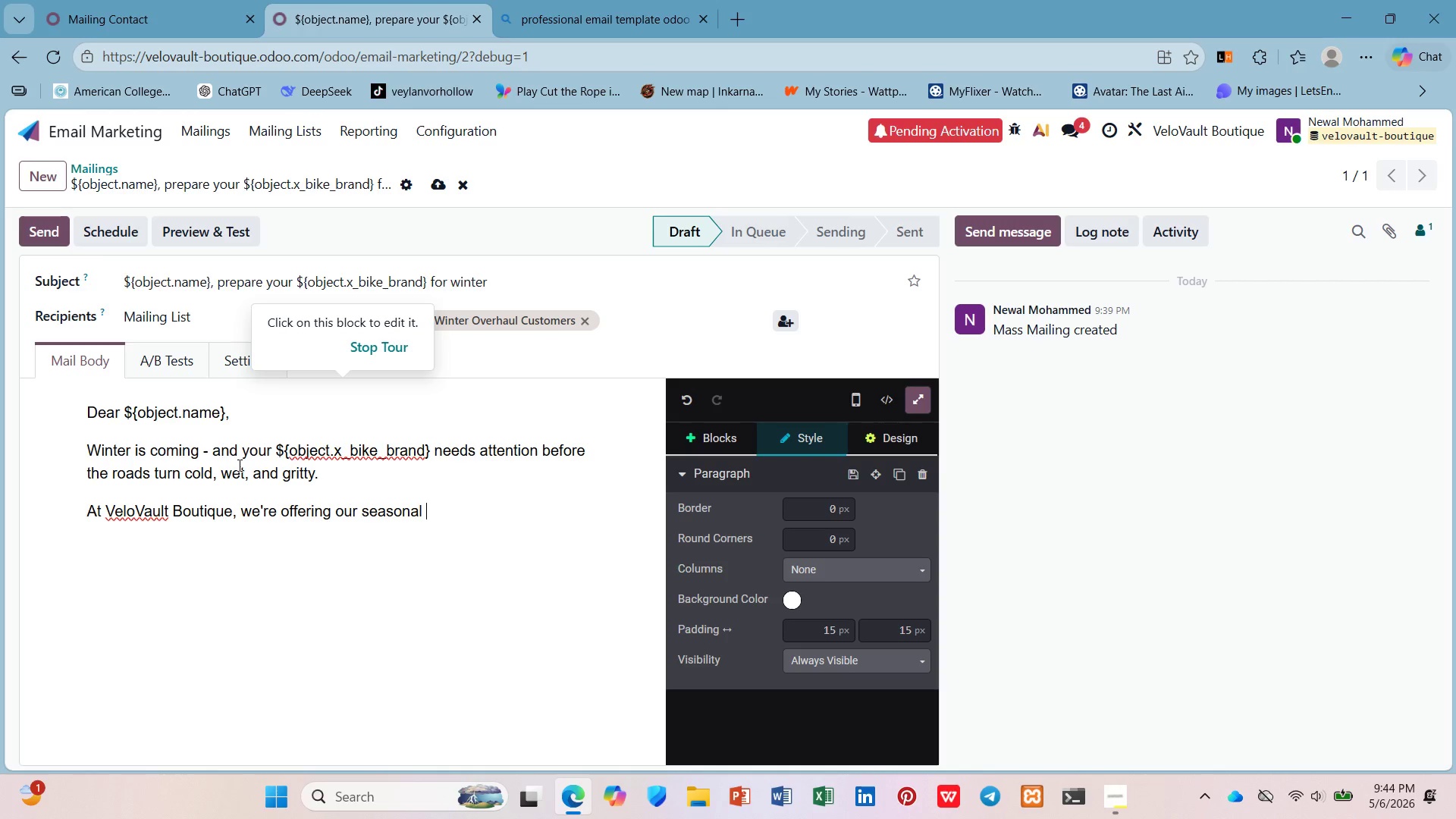 
 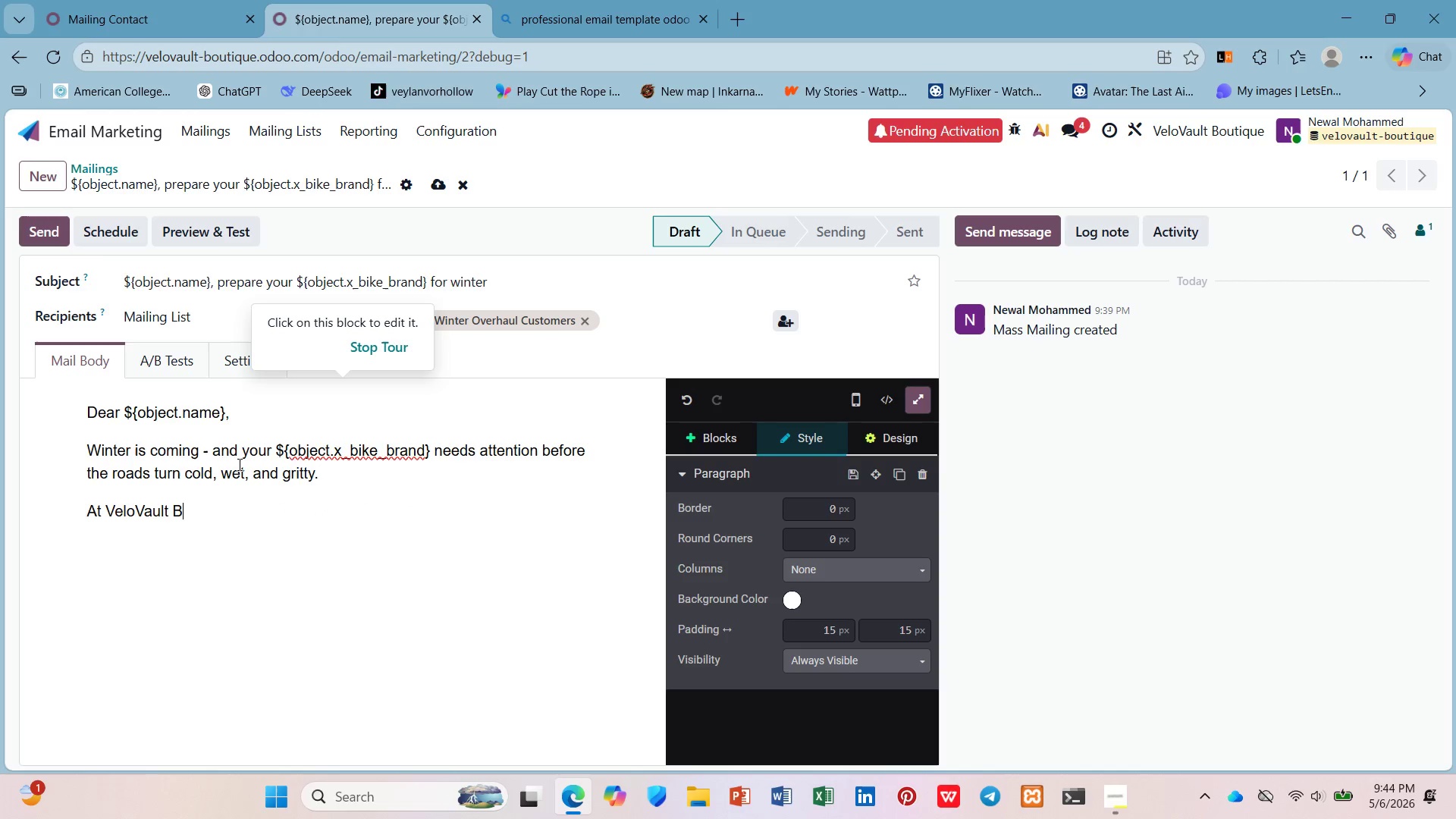 
hold_key(key=W, duration=0.39)
 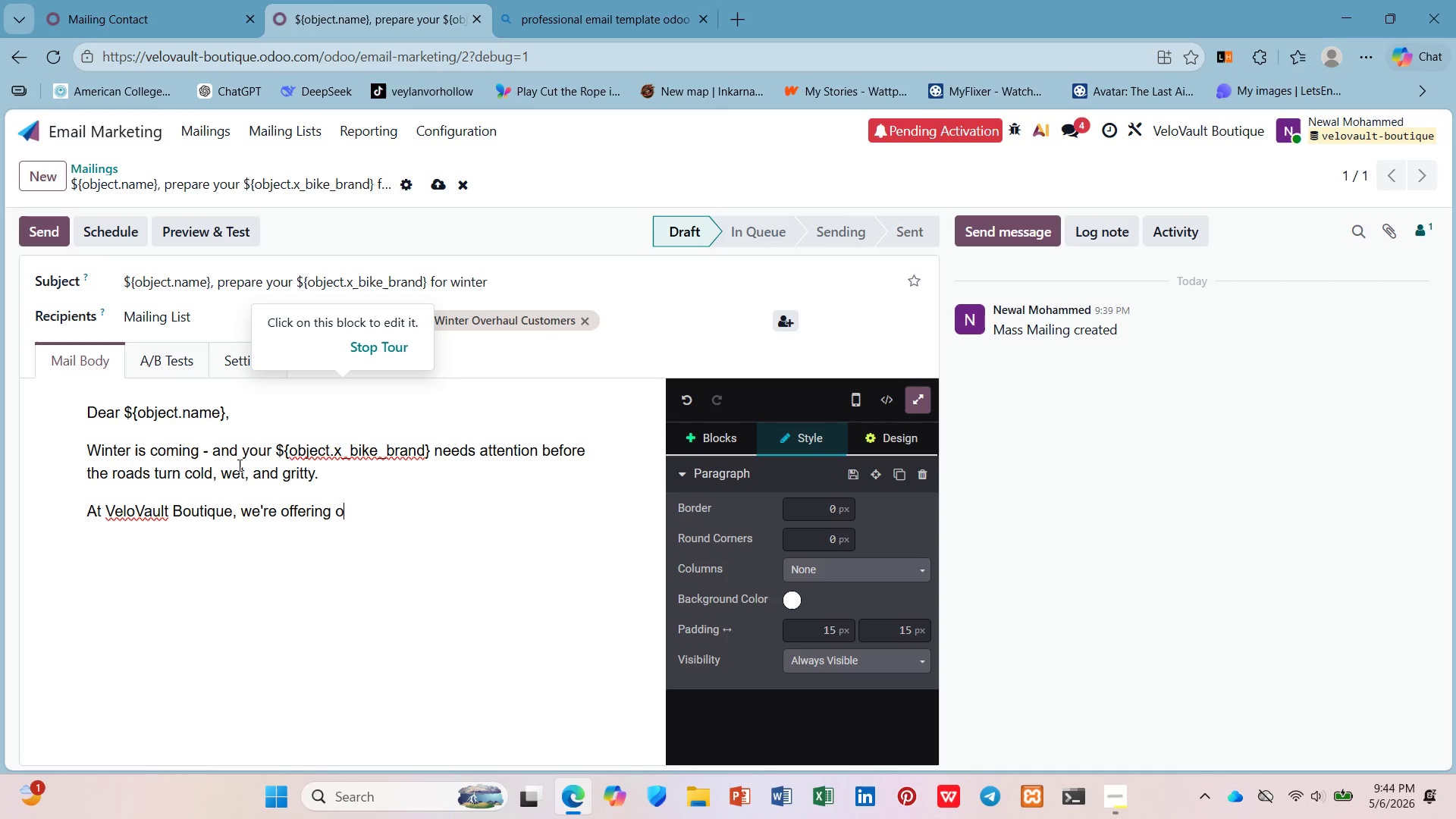 
key(Control+B)
 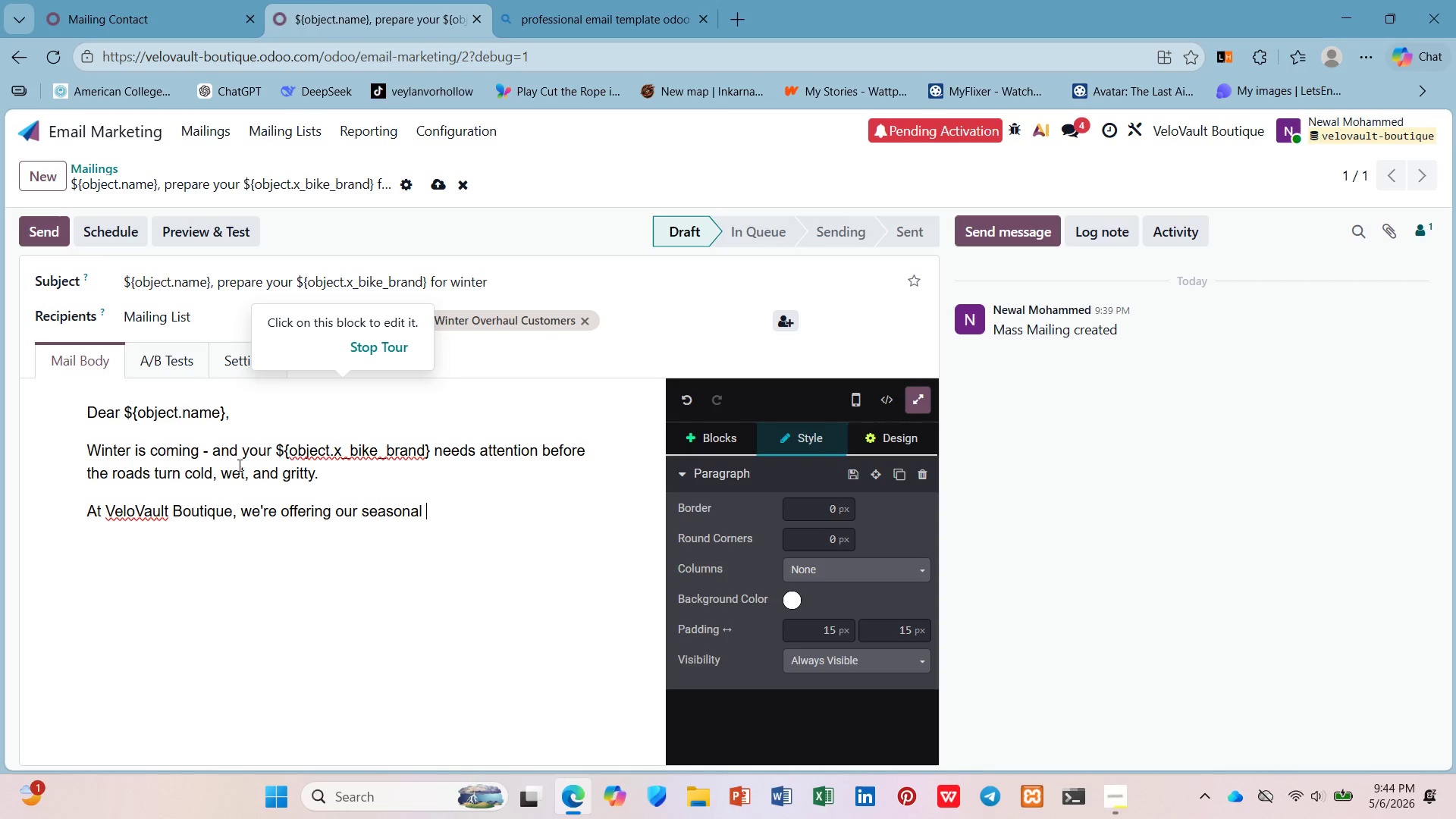 
type(Winter Overhaul Service)
 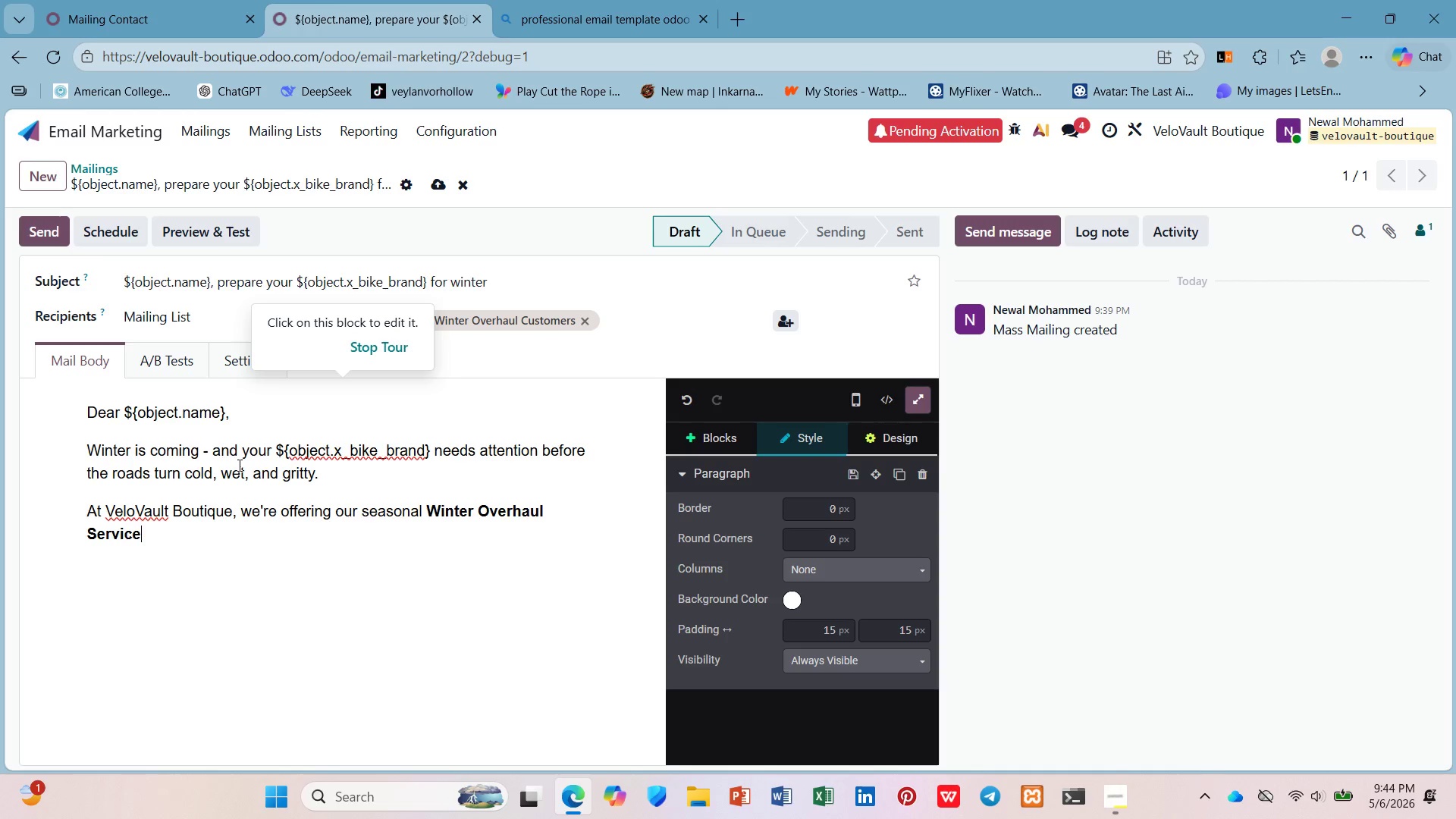 
key(Space)
 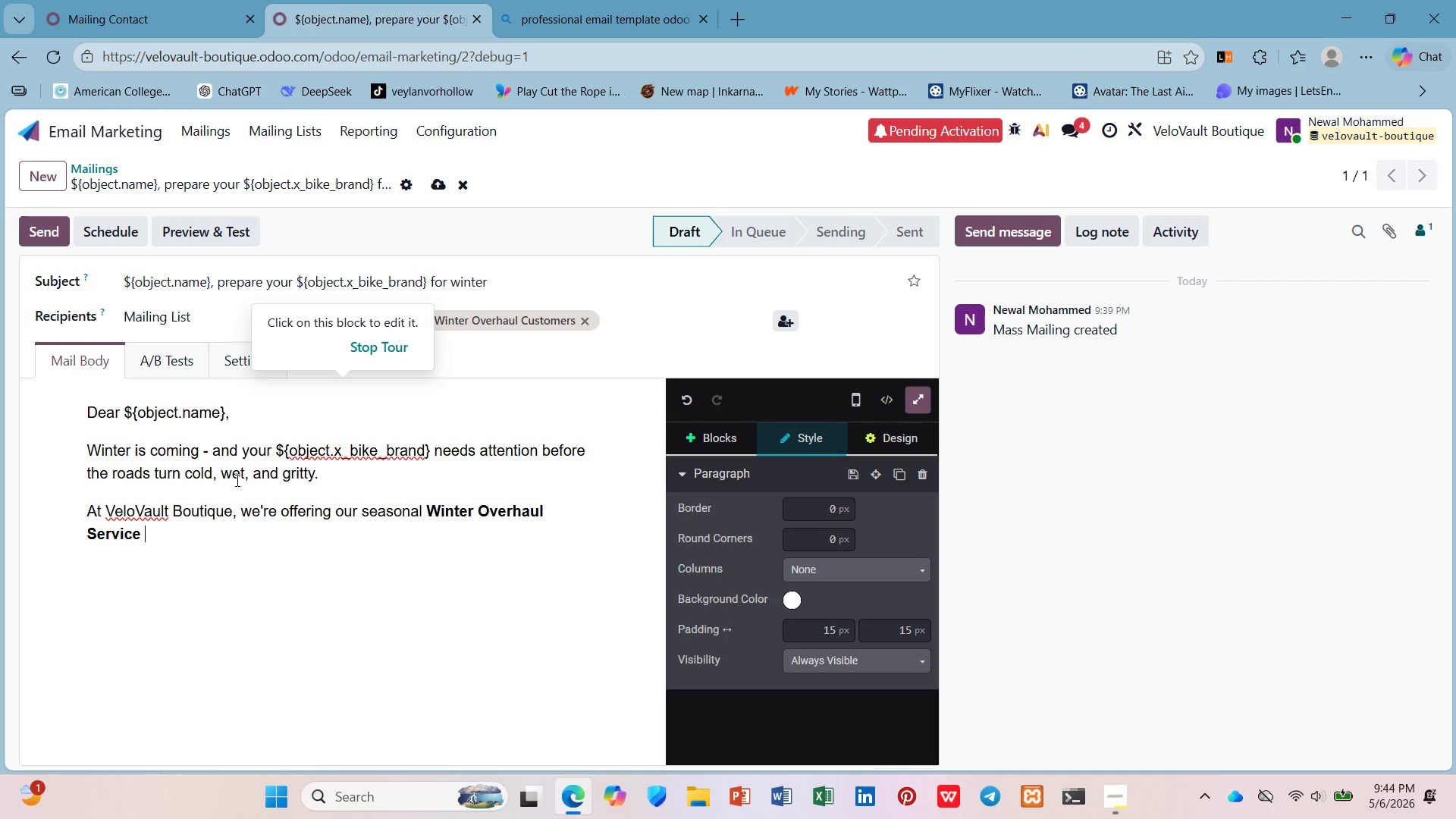 
key(Control+B)
 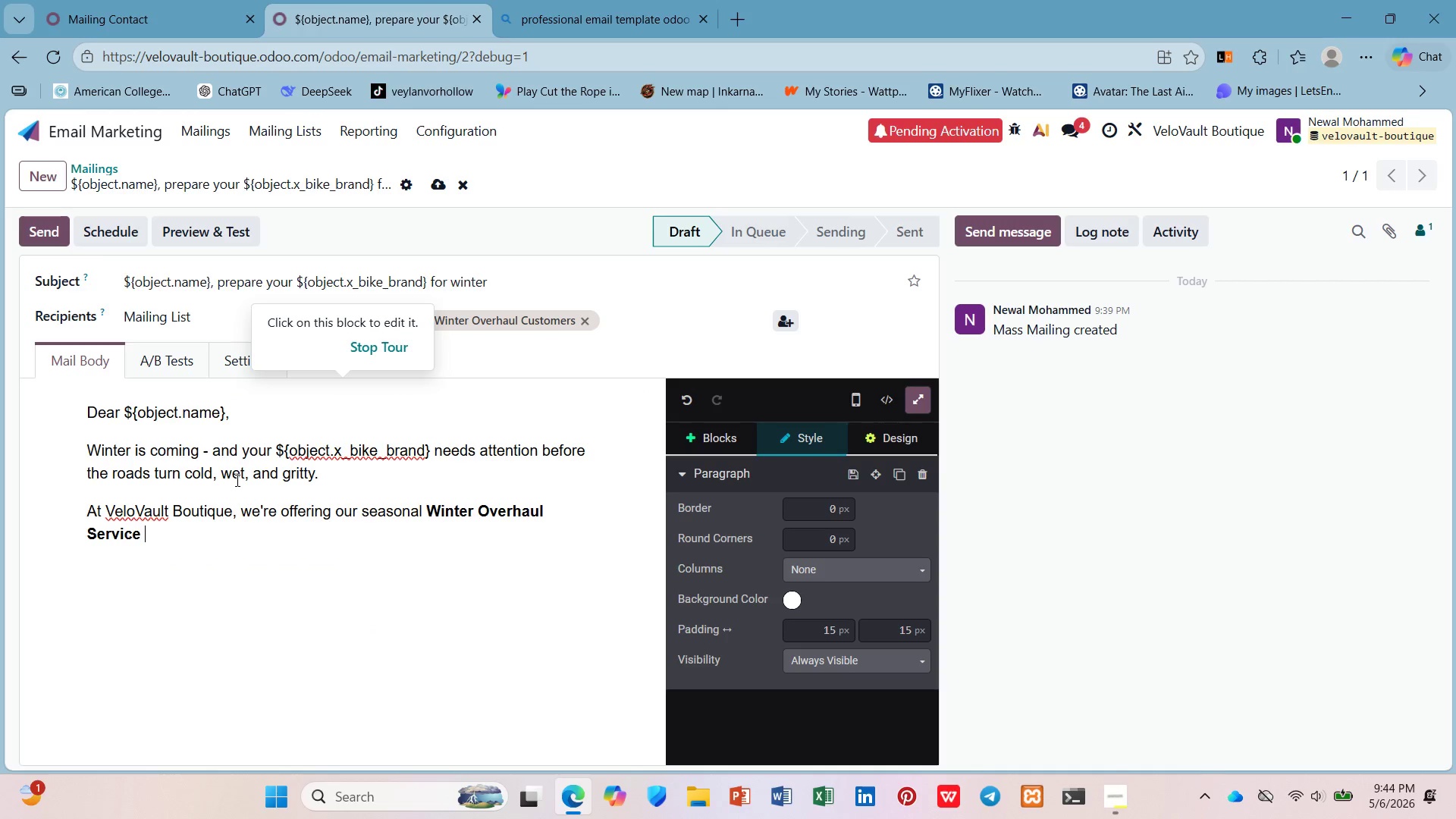 
type(for gravel and road bies)
 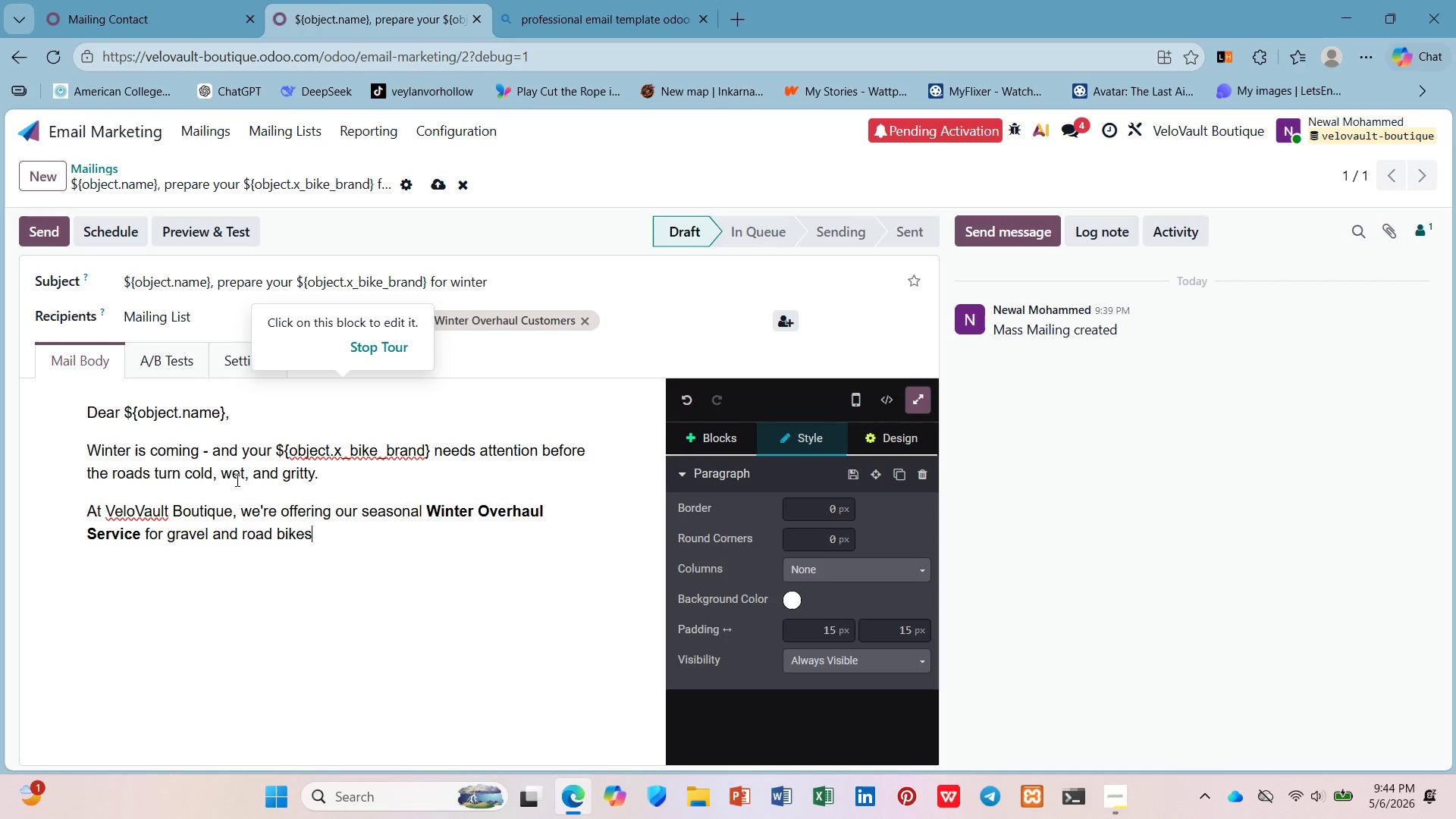 
hold_key(key=K, duration=0.41)
 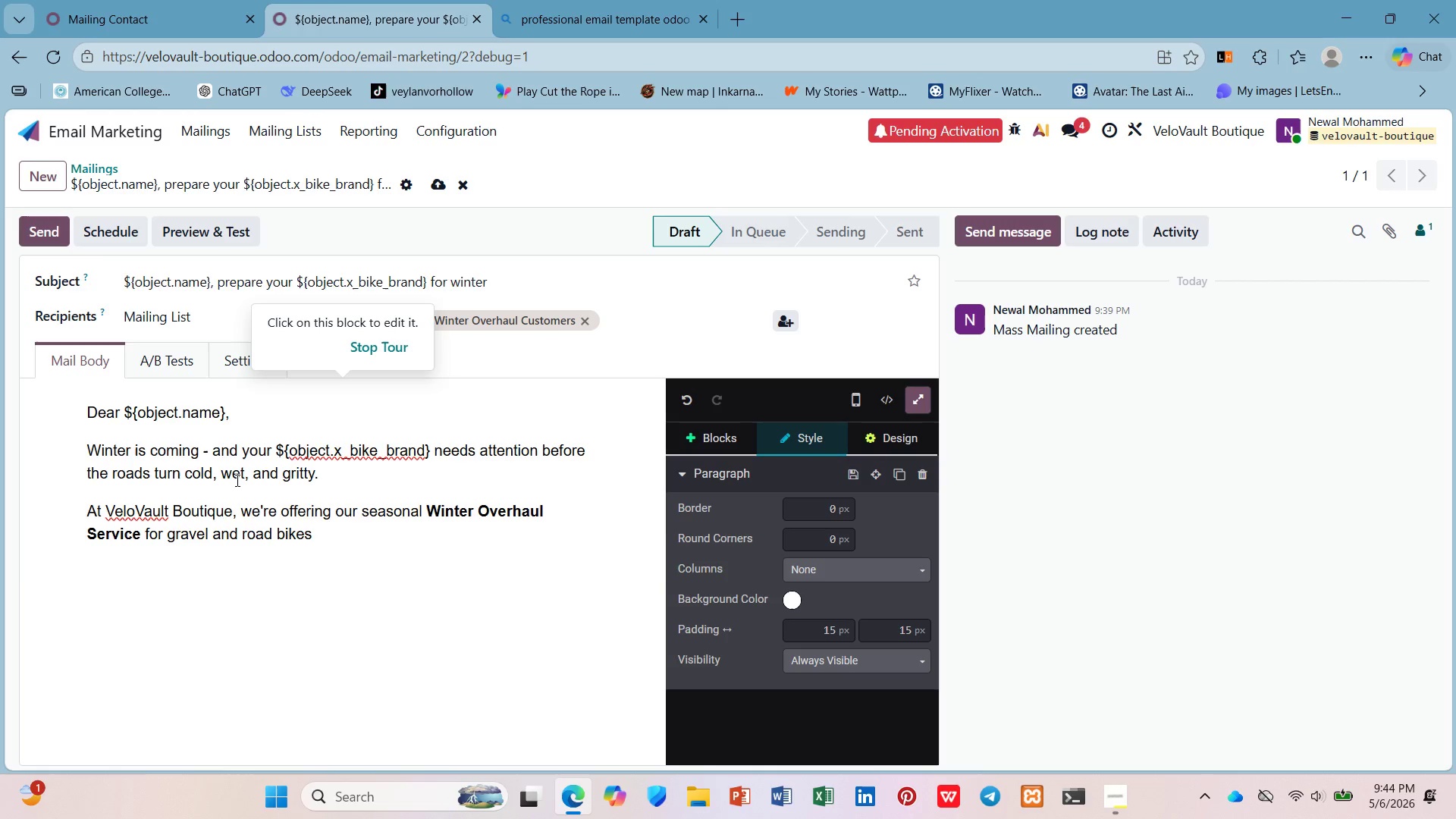 
type(. Here's what's included:)
 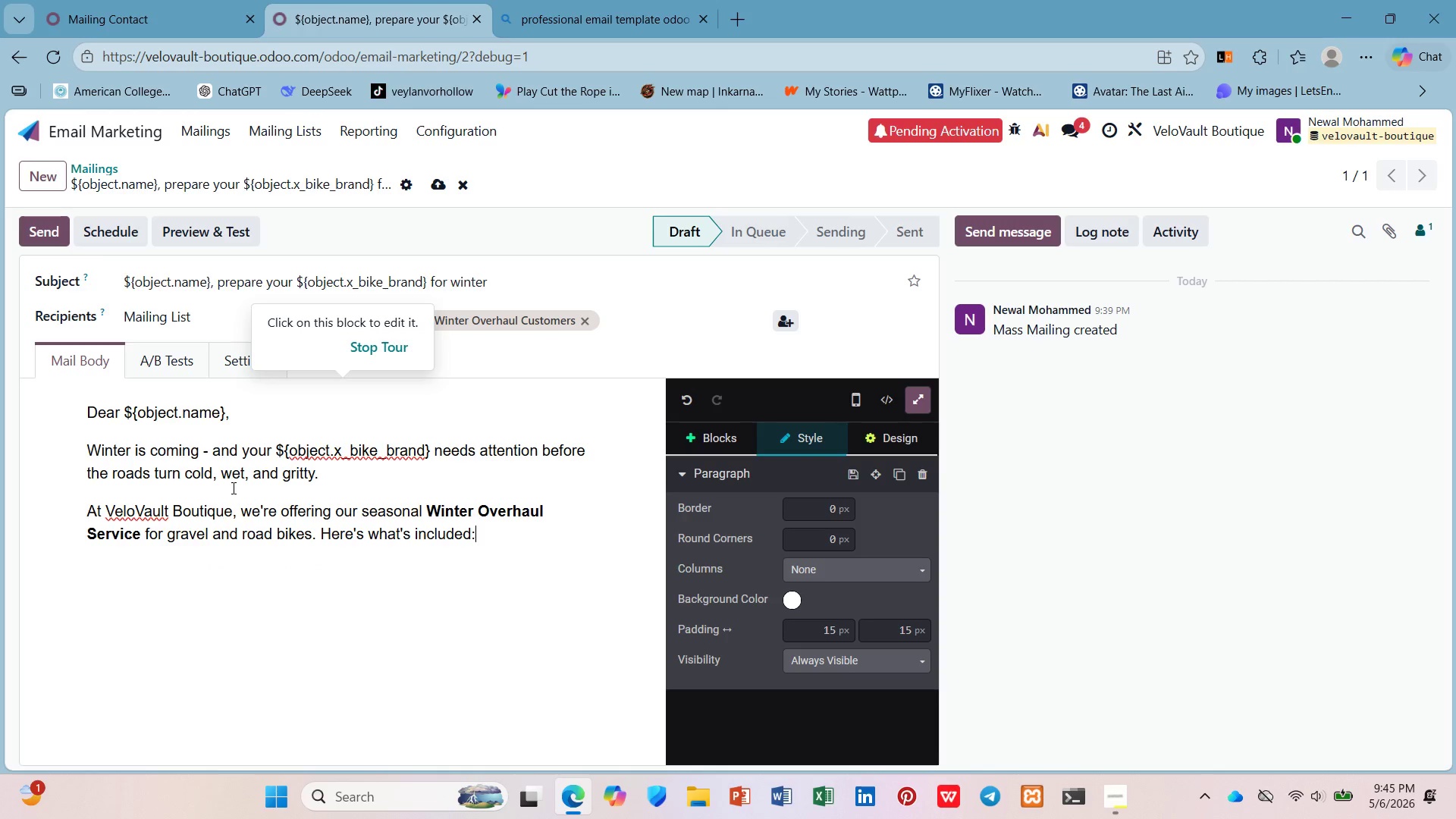 
 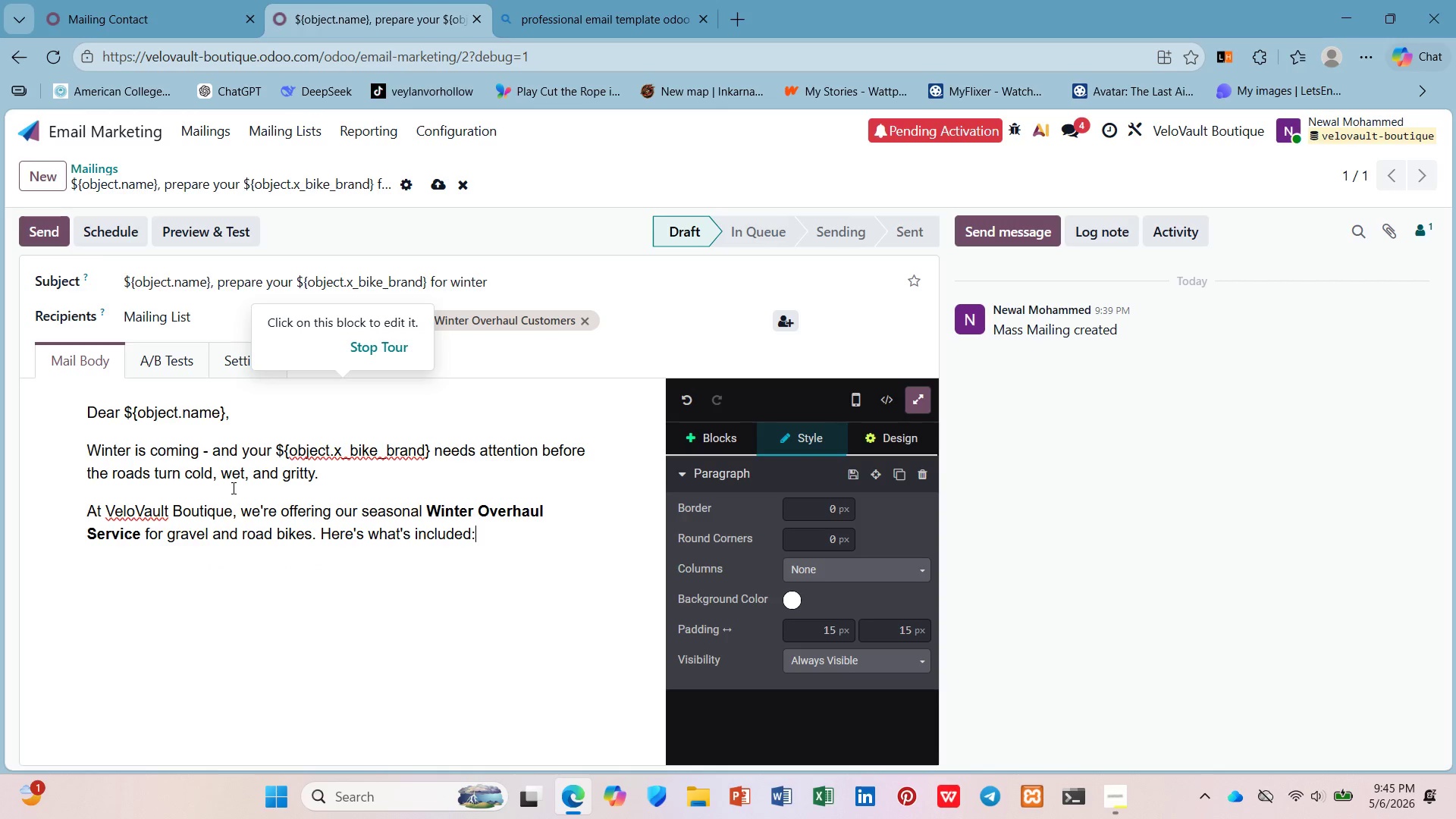 
key(Enter)
 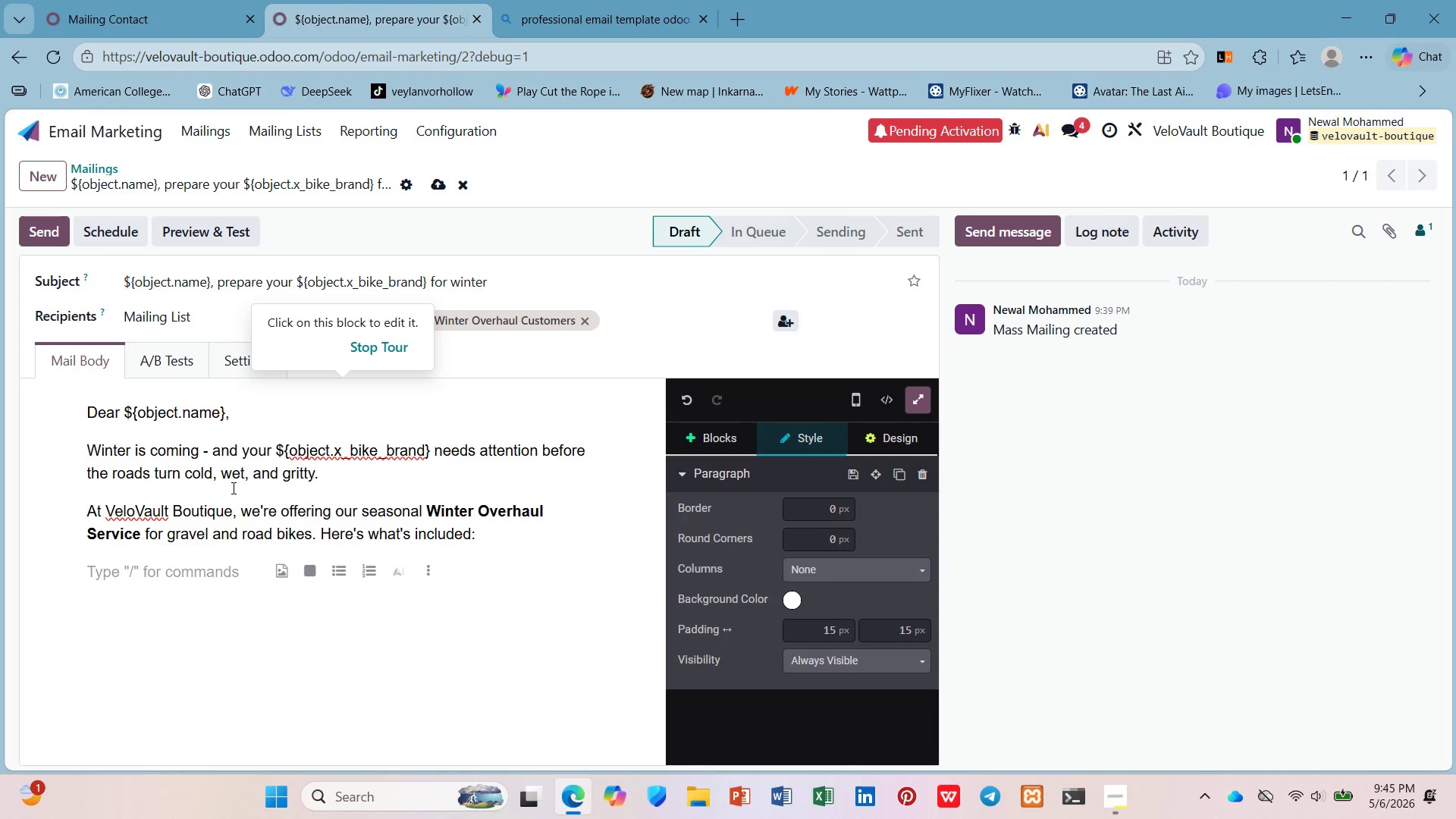 
type(/ul)
 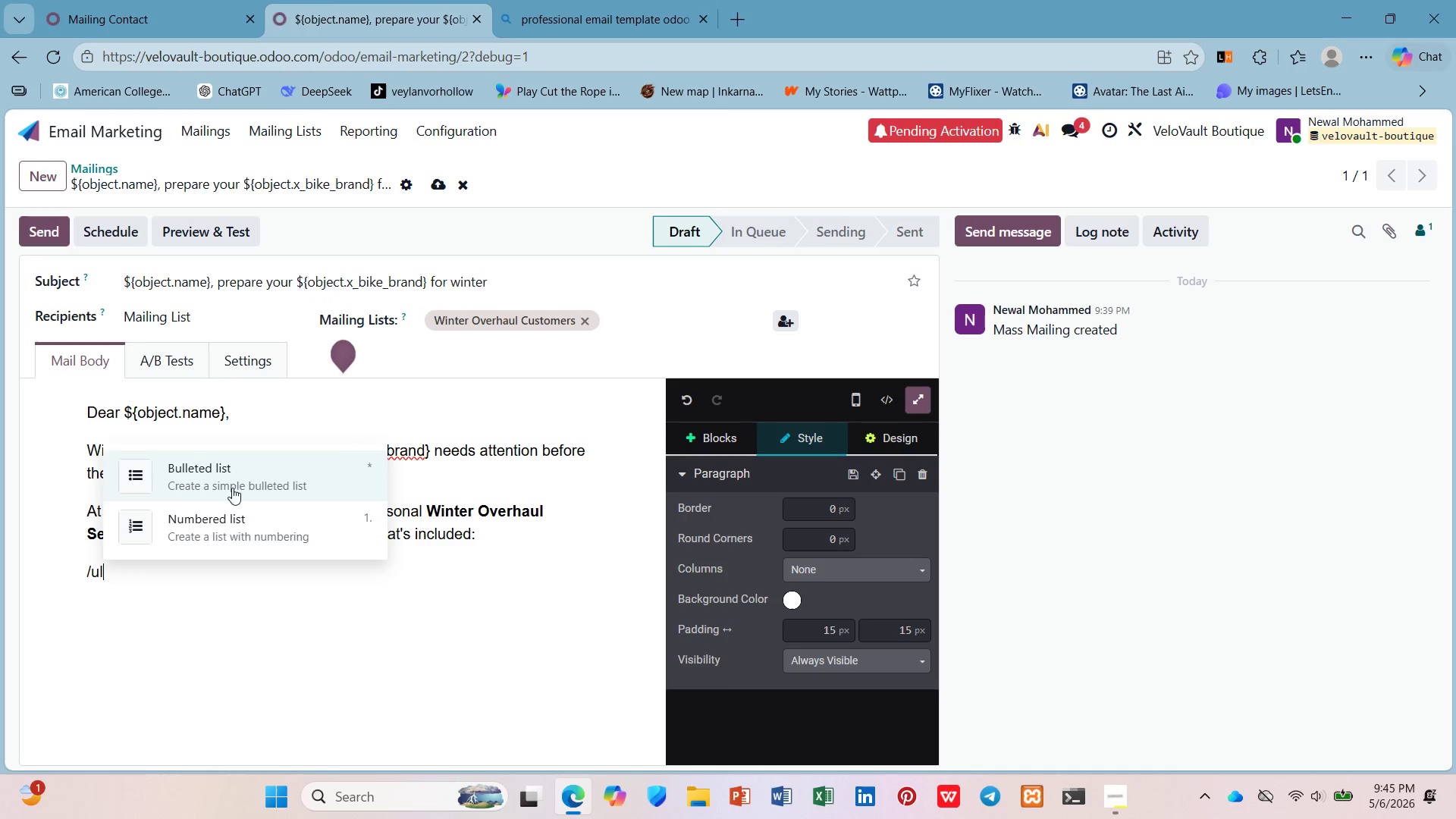 
key(Enter)
 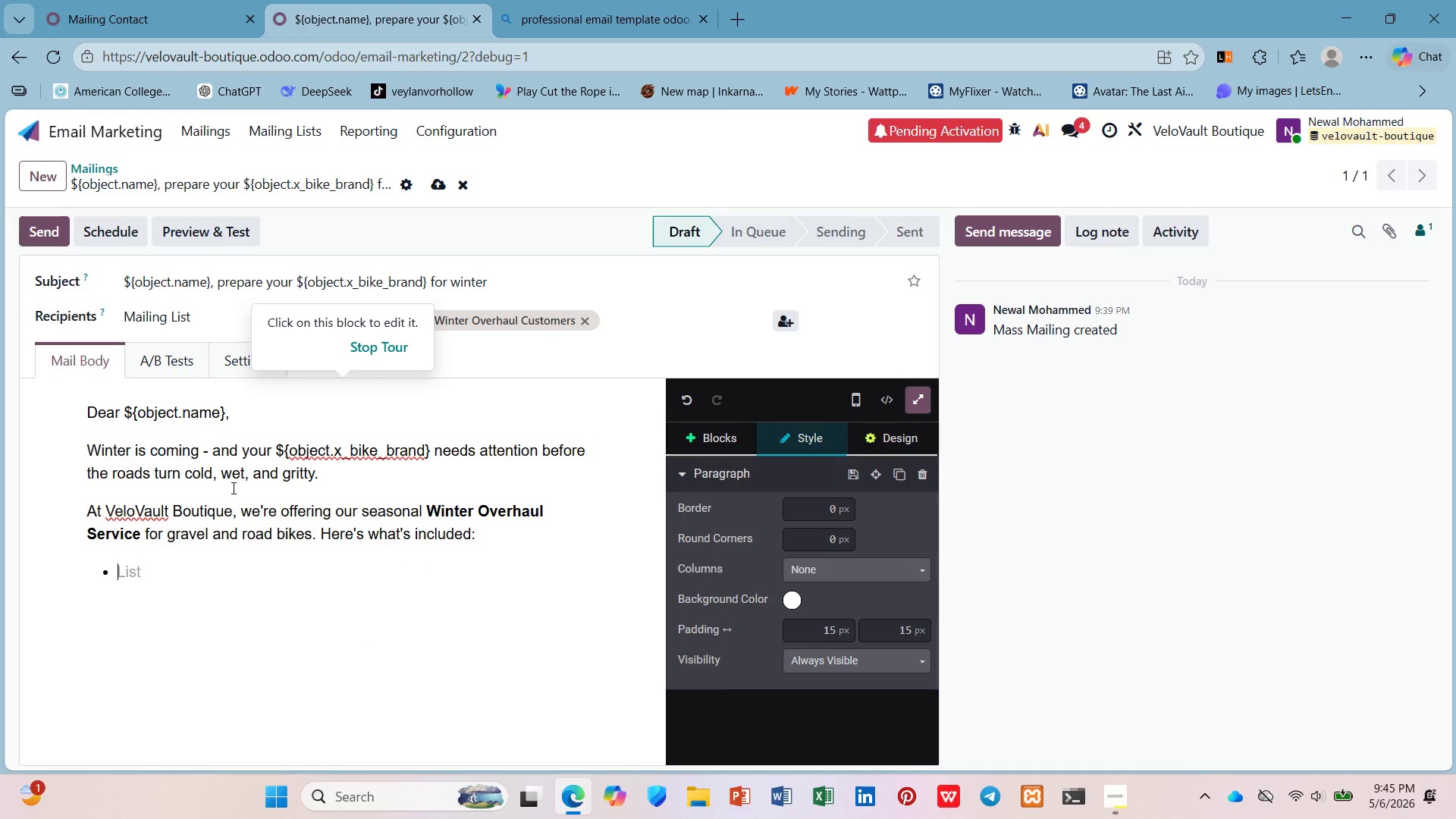 
key(Control+B)
 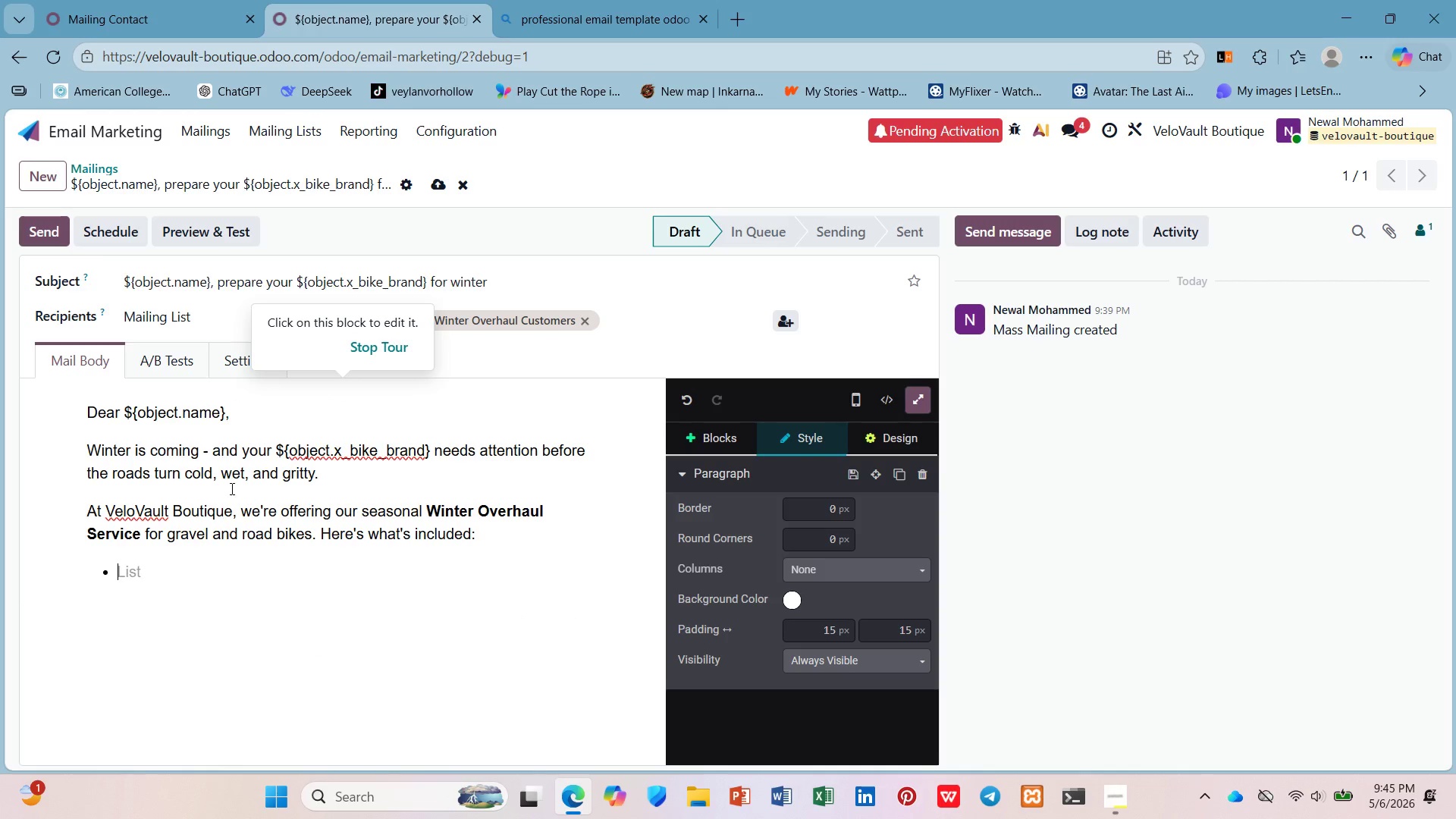 
type(Full)
 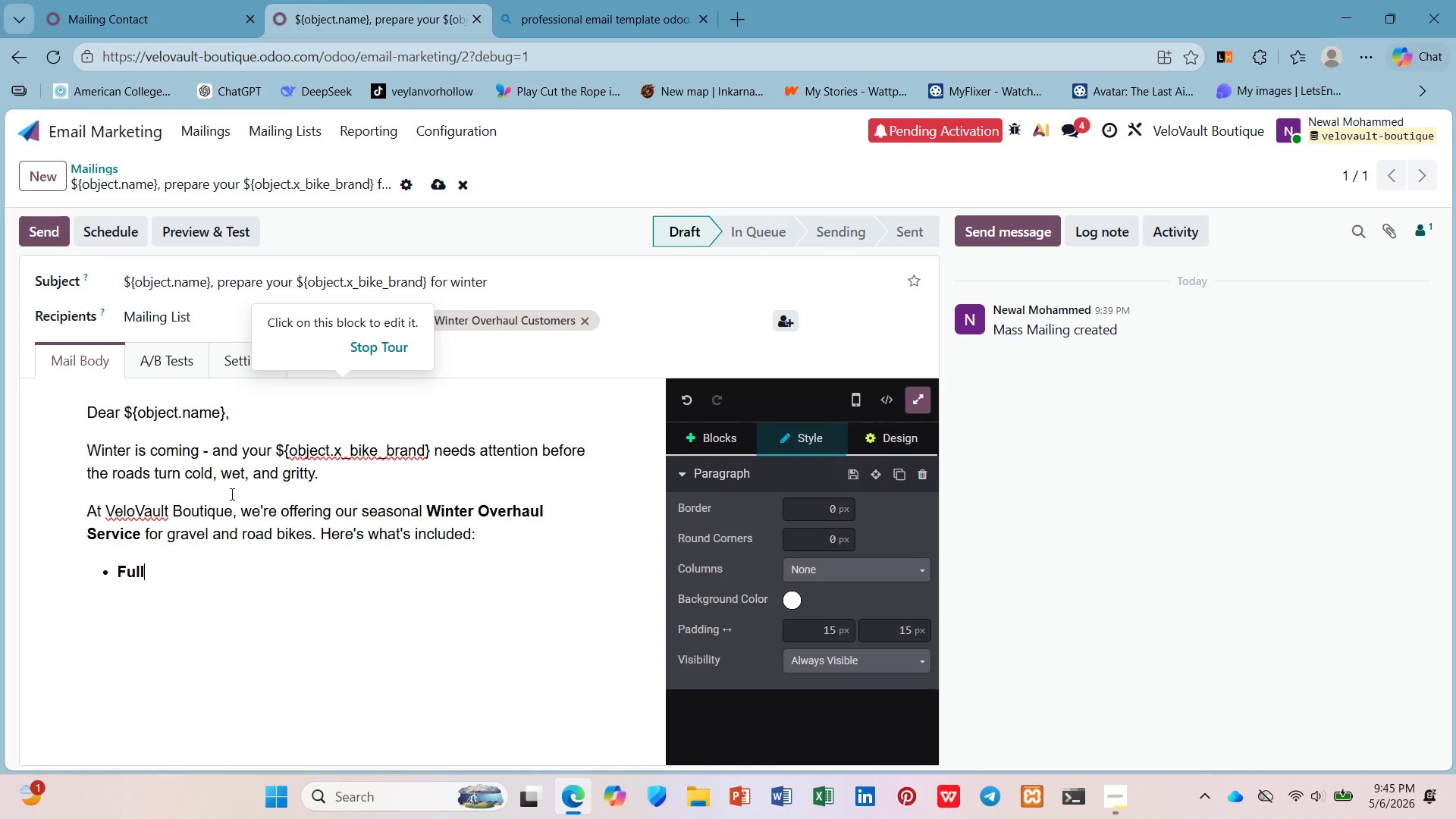 
type( drivetrain cleaning and lubricaton )
 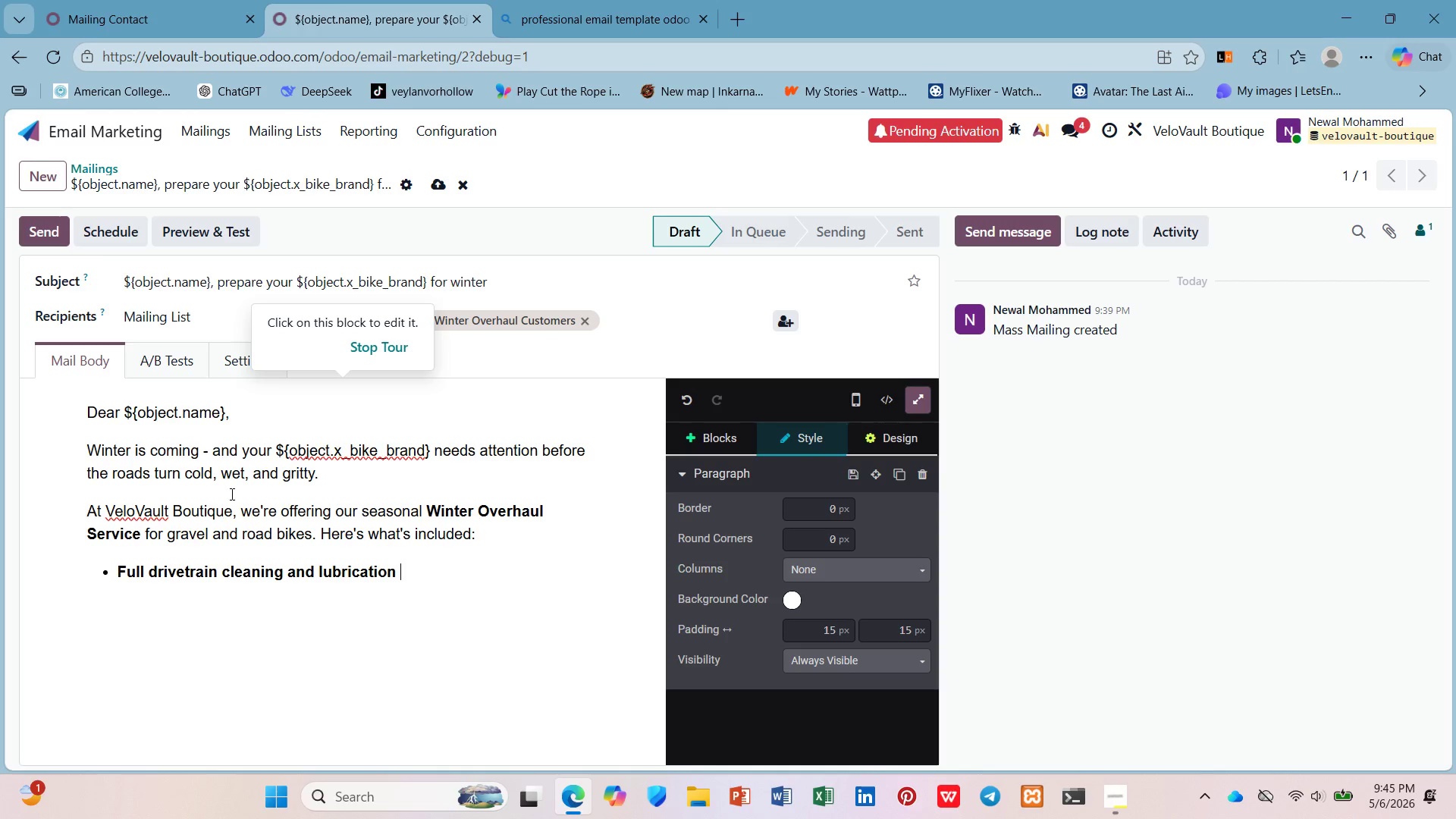 
key(Control+B)
 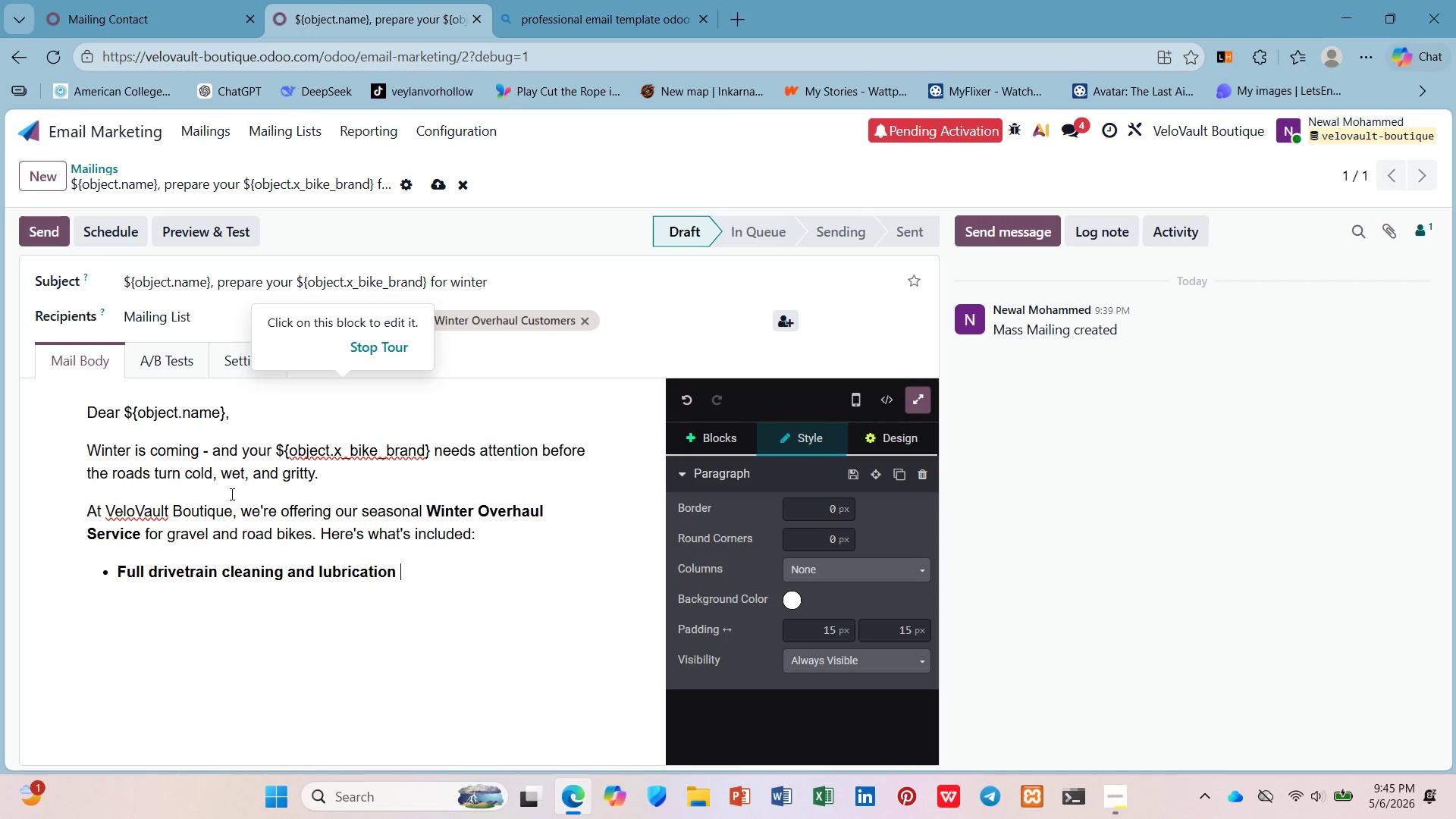 
type(- Salt and rime dtry chainds)
key(Backspace)
key(Backspace)
type(s and )
 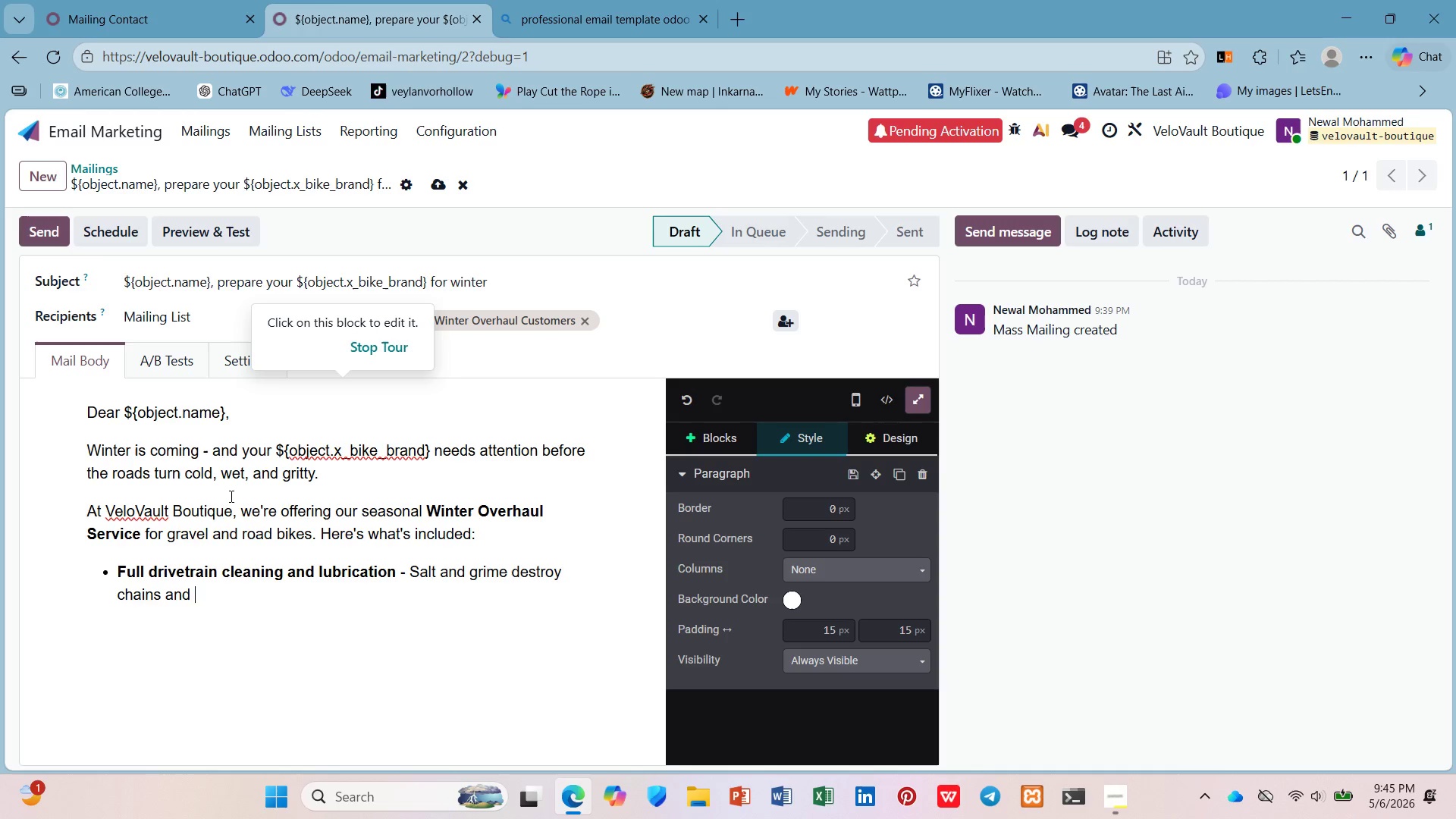 
 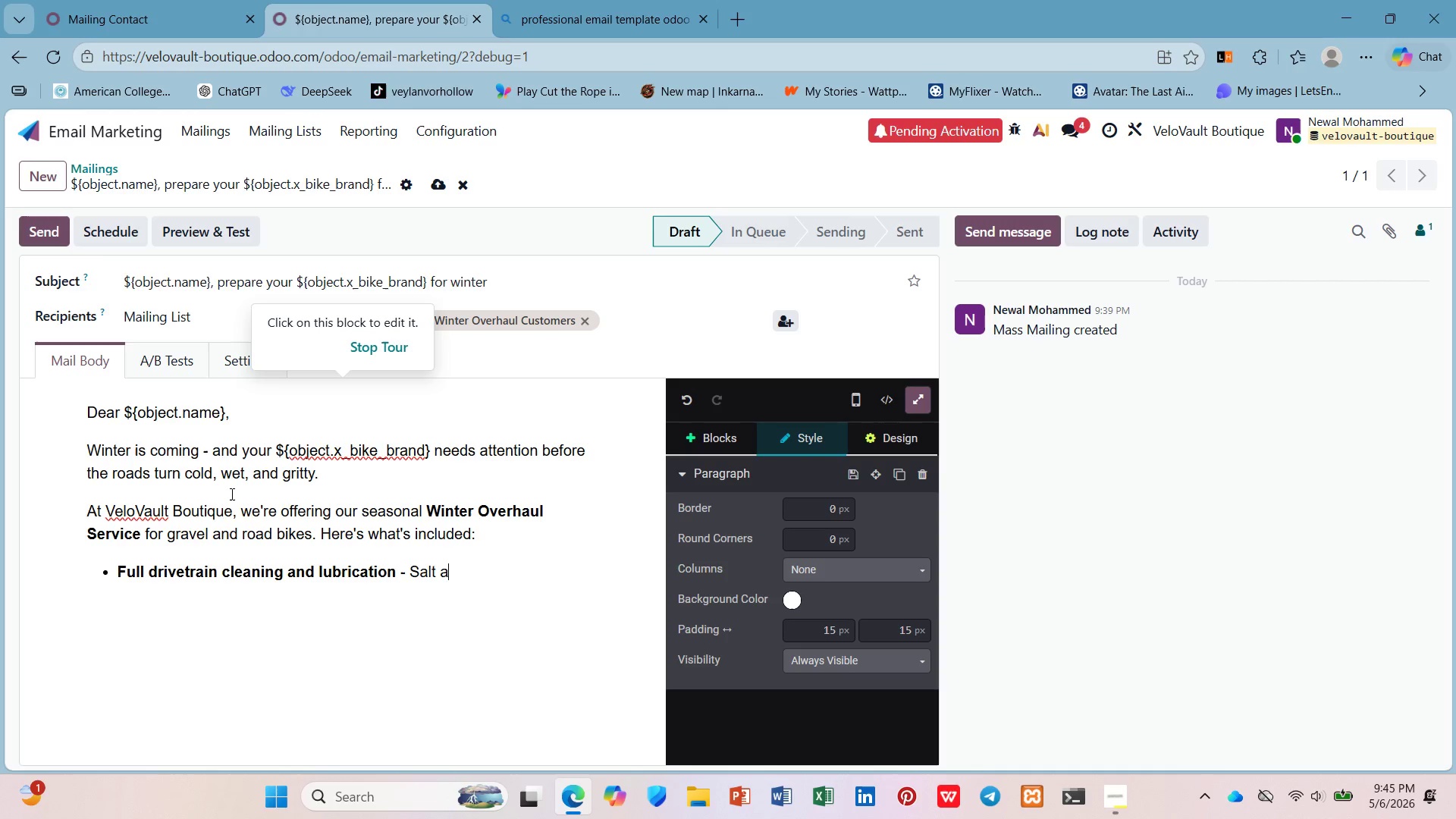 
hold_key(key=G, duration=0.31)
 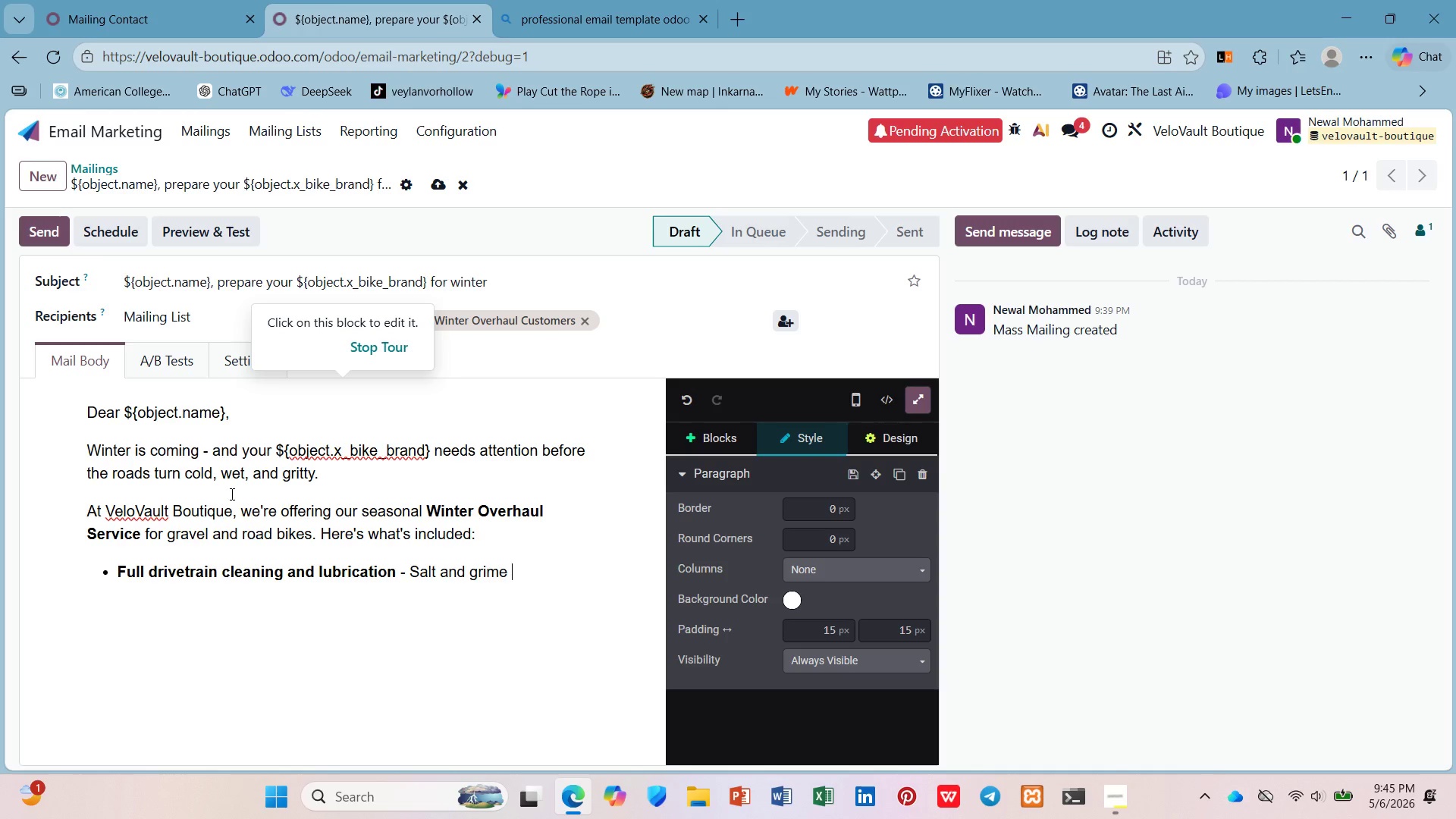 
hold_key(key=O, duration=0.33)
 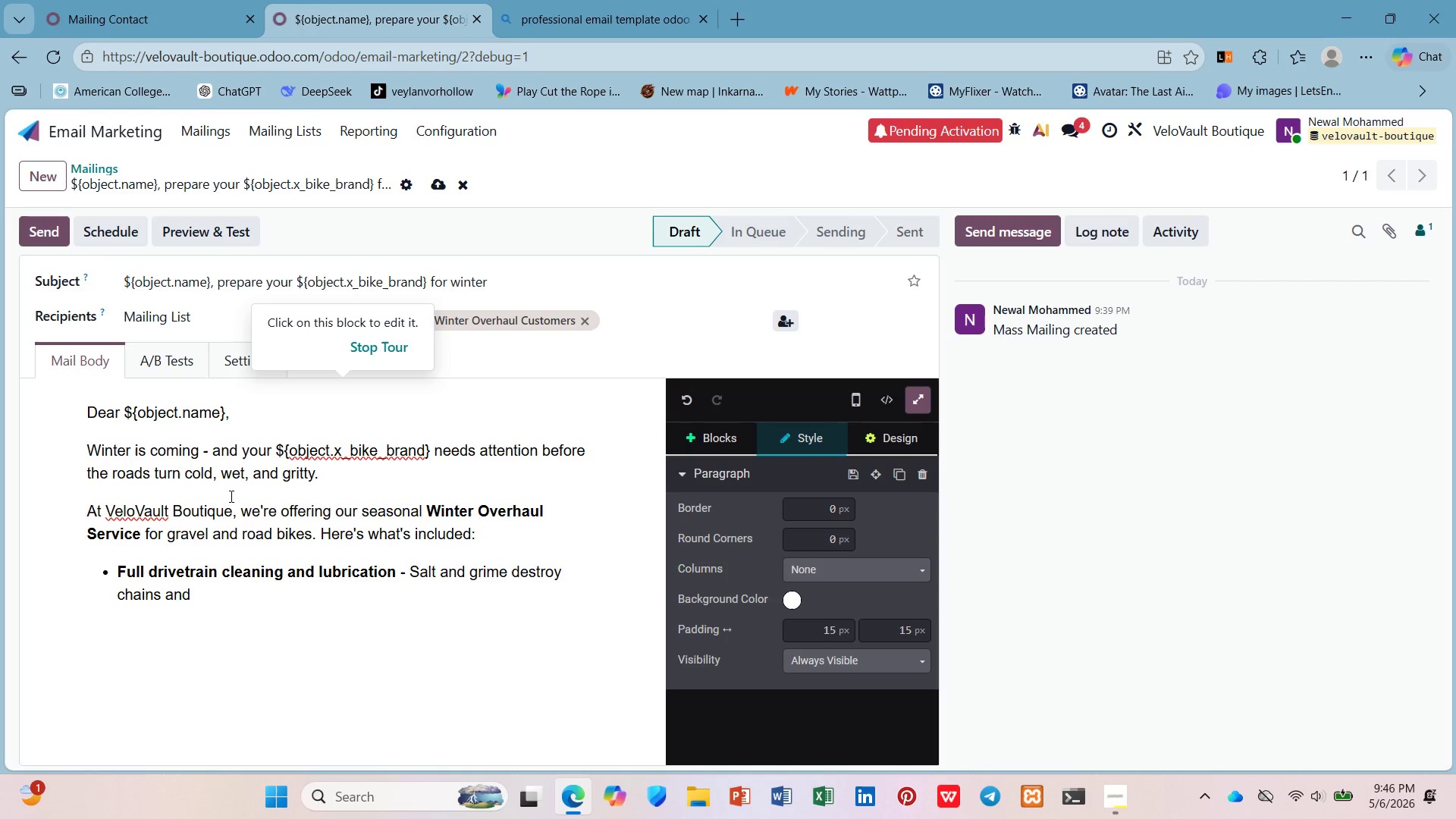 
wait(30.09)
 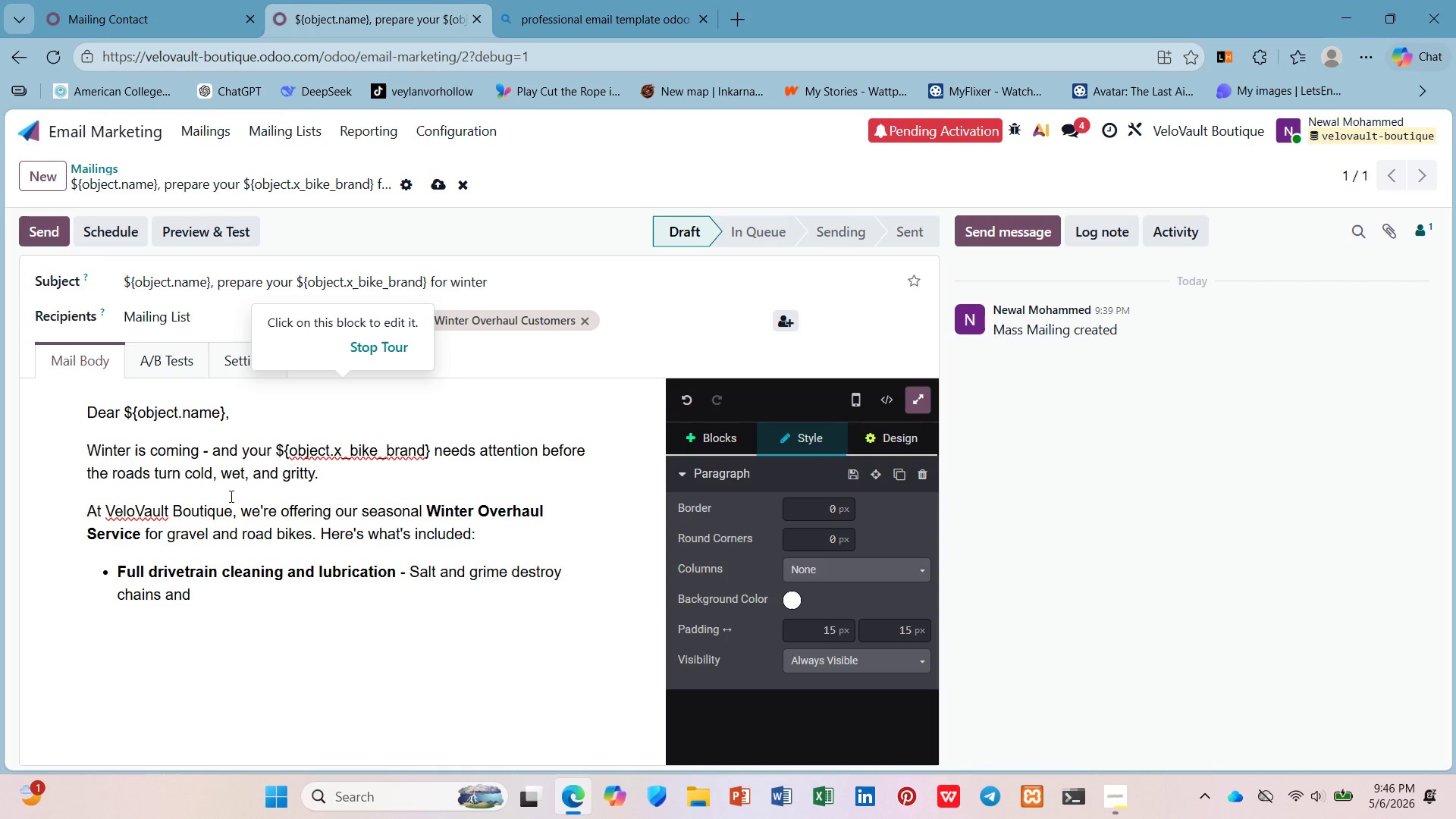 
type(cassetts. We deep-clean and apply witr-rated lubricants.)
 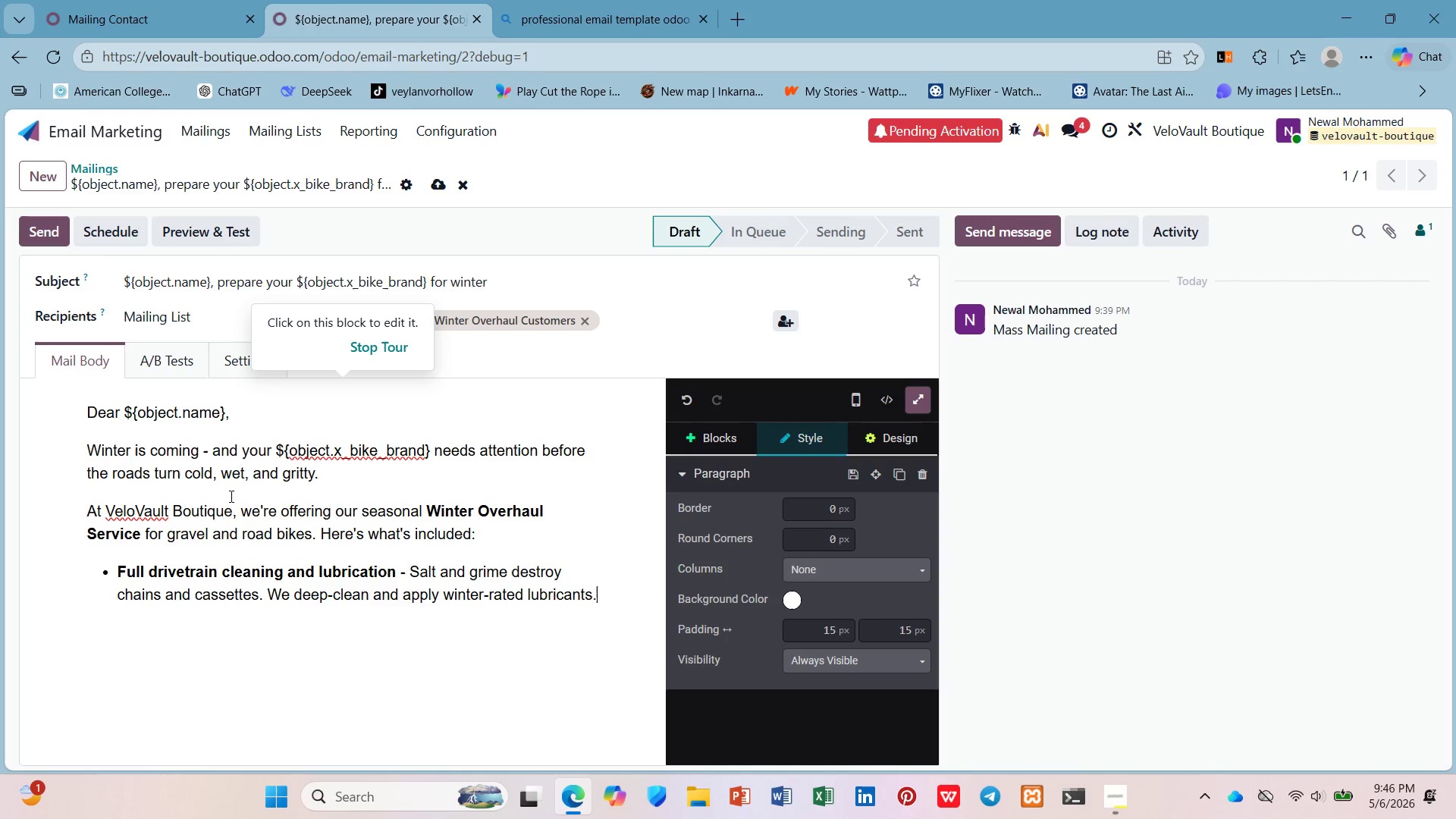 
key(Enter)
 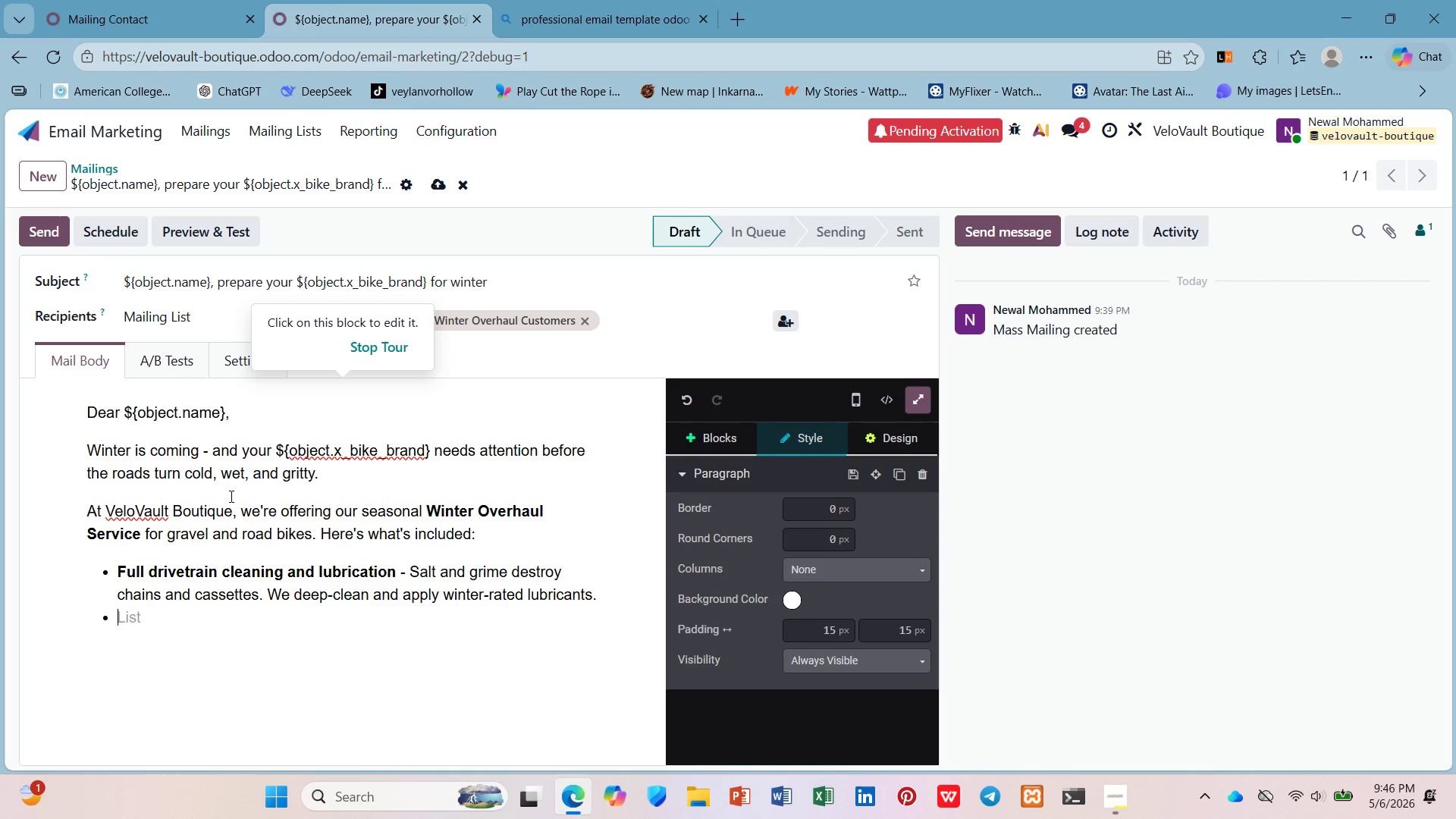 
key(Control+B)
 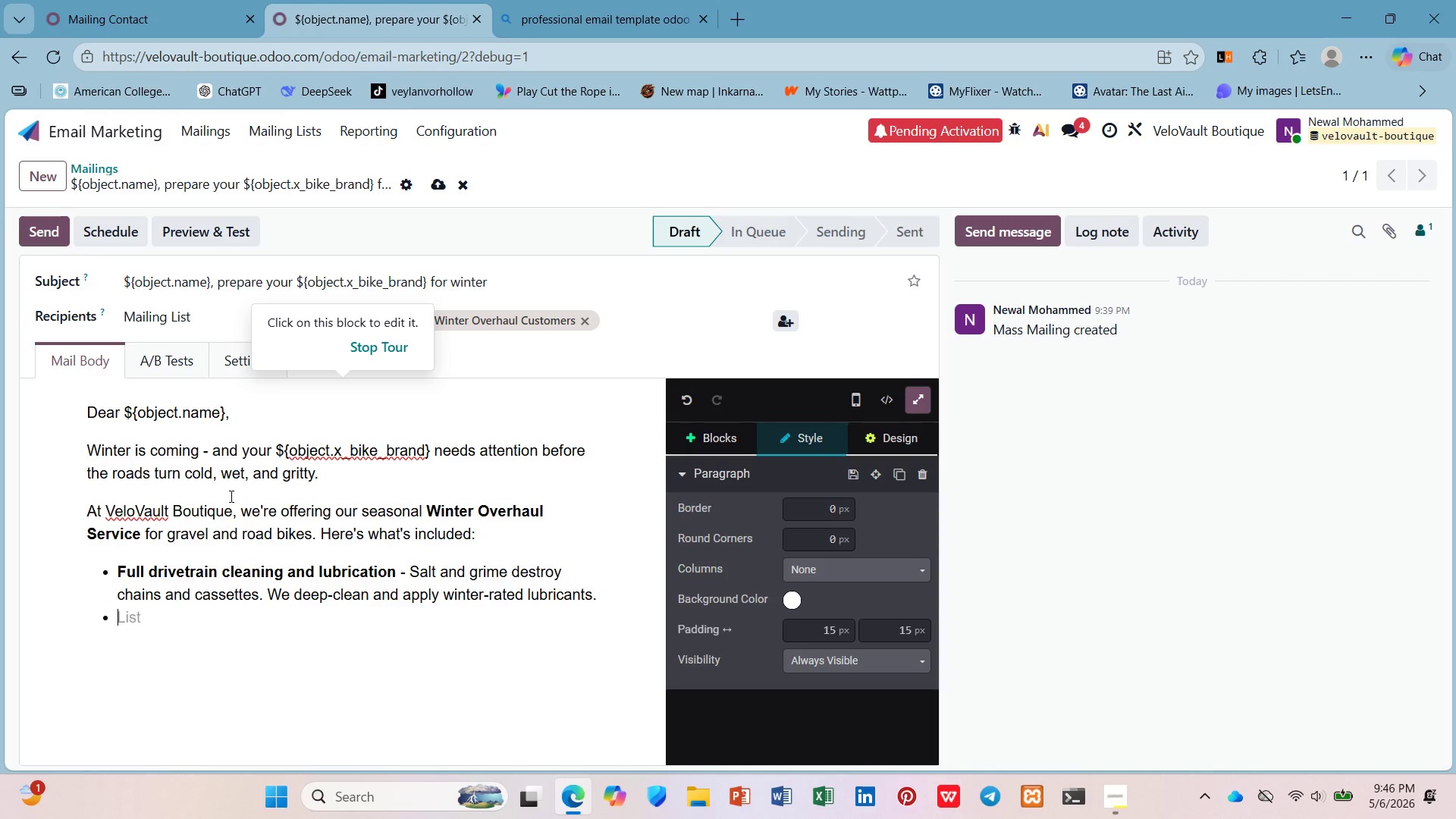 
type(Hydraulic brake bleed ad inspecton )
 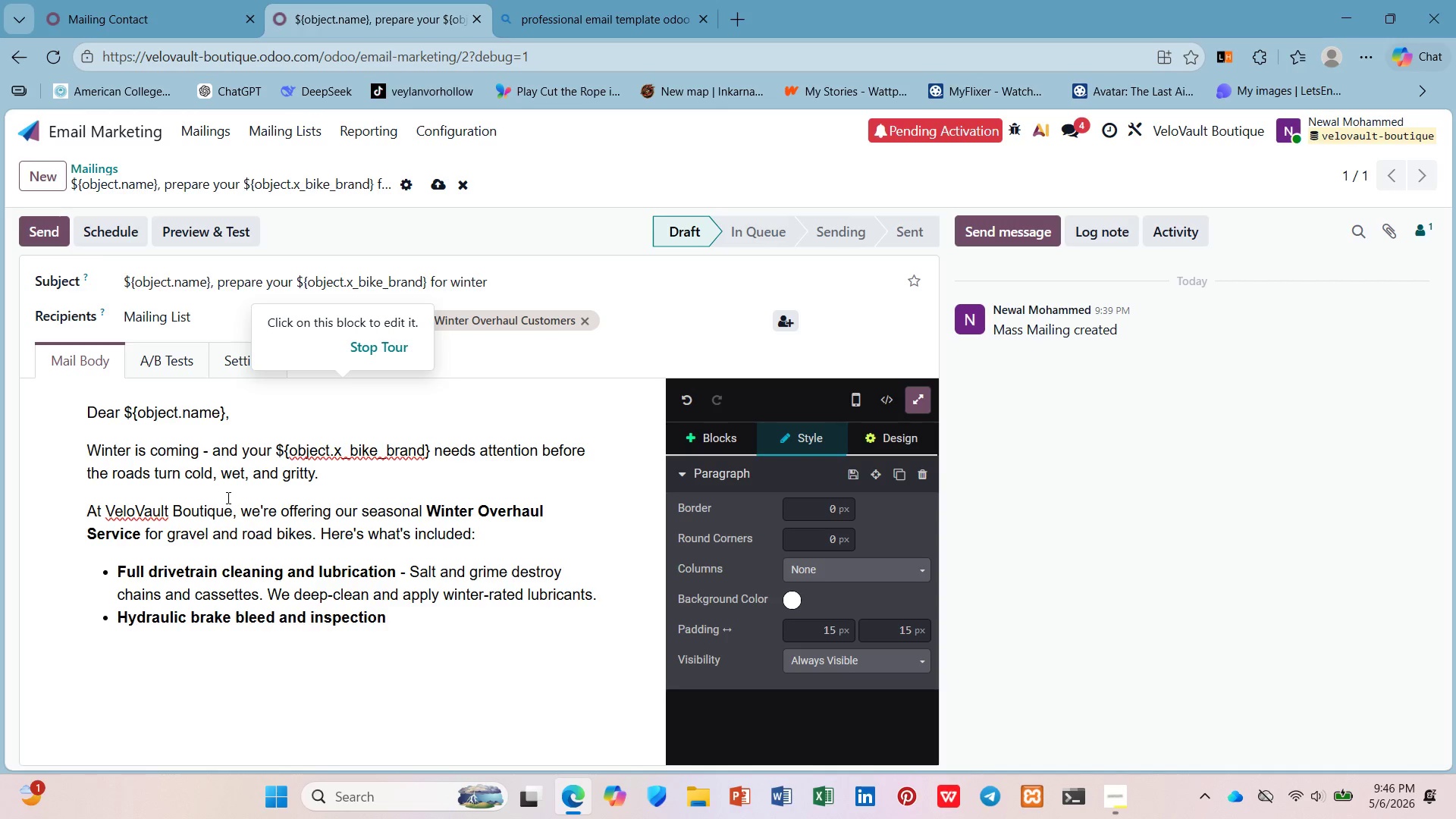 
key(Control+B)
 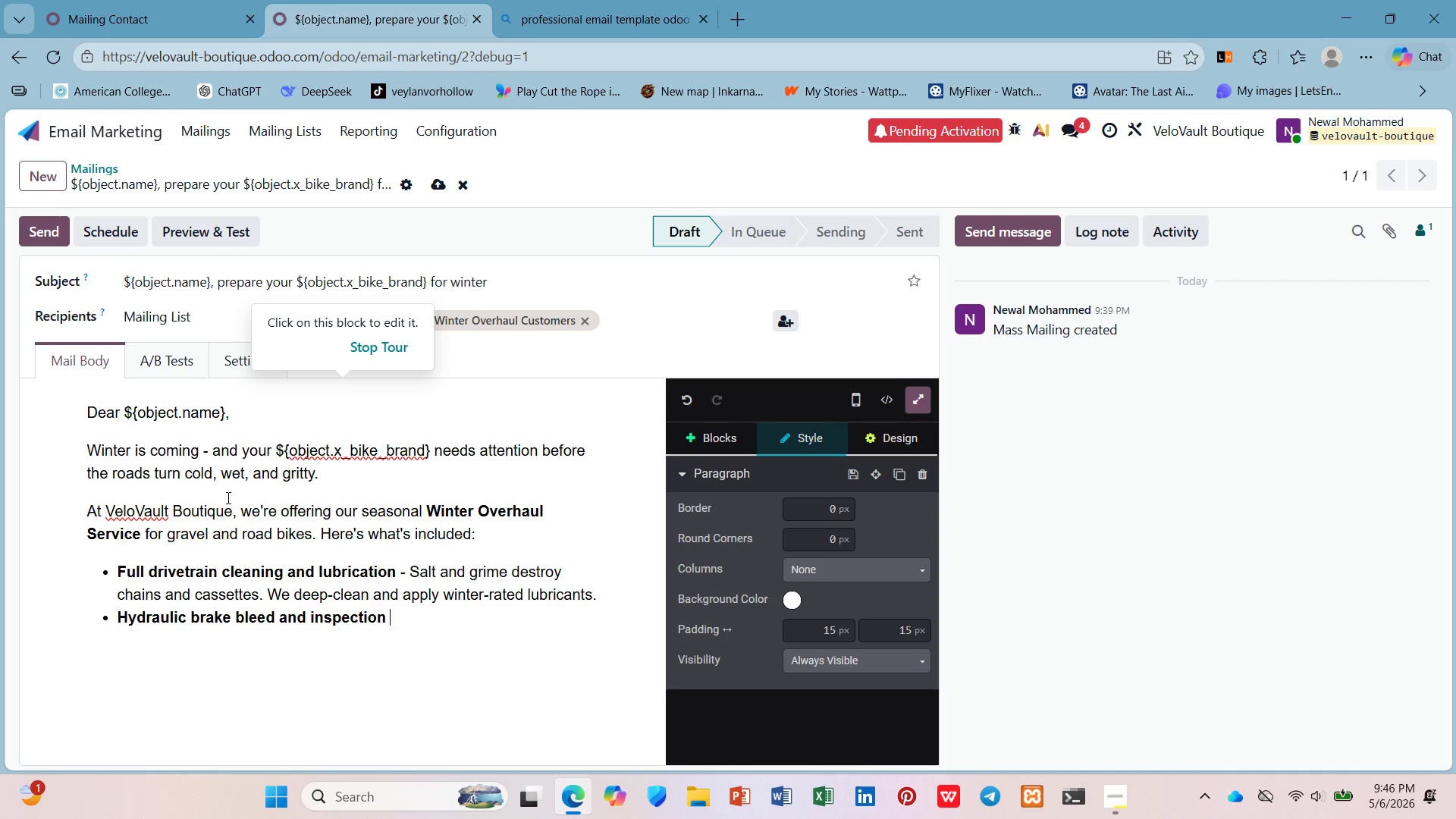 
key(Minus)
 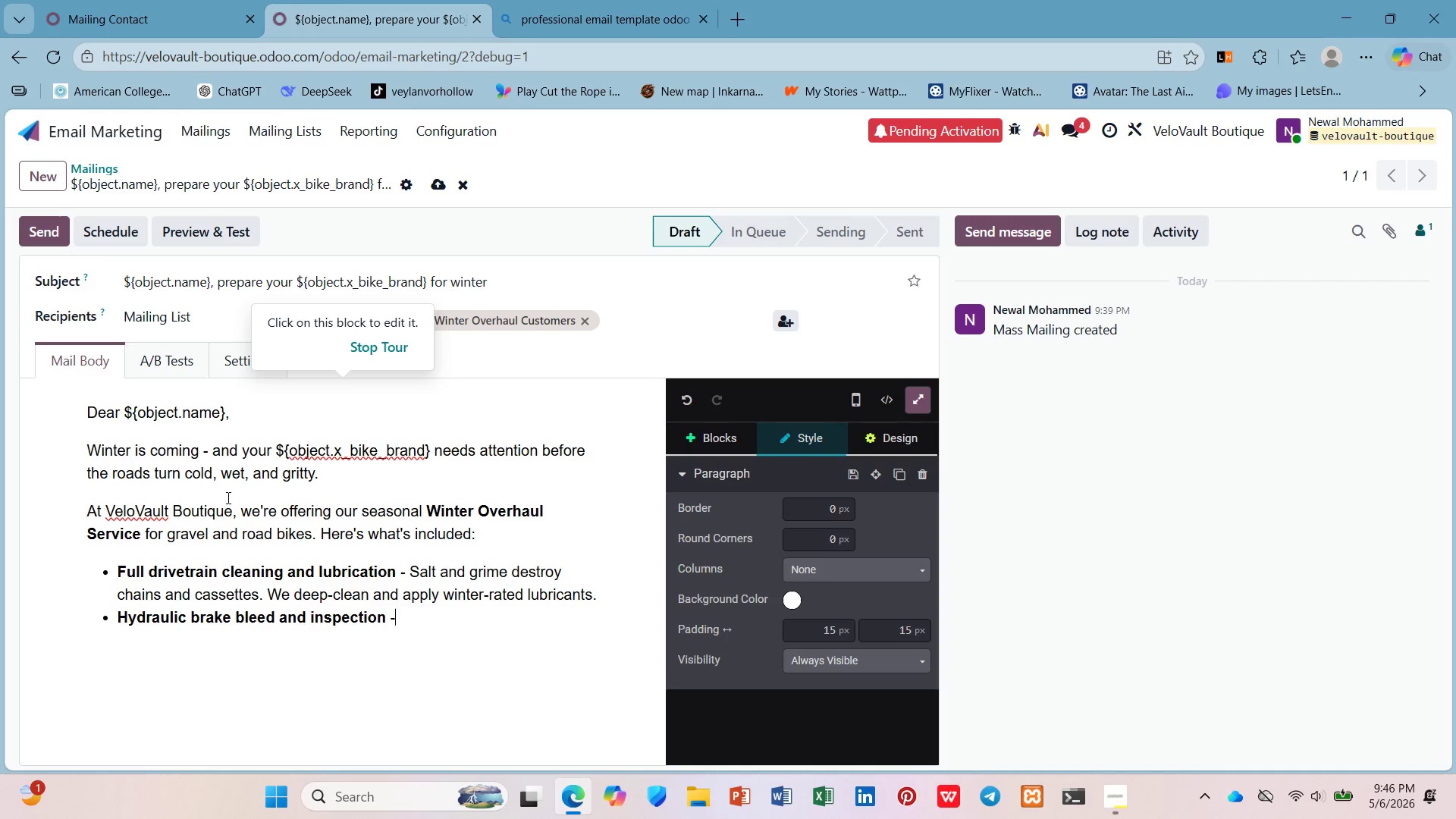 
key(Space)
 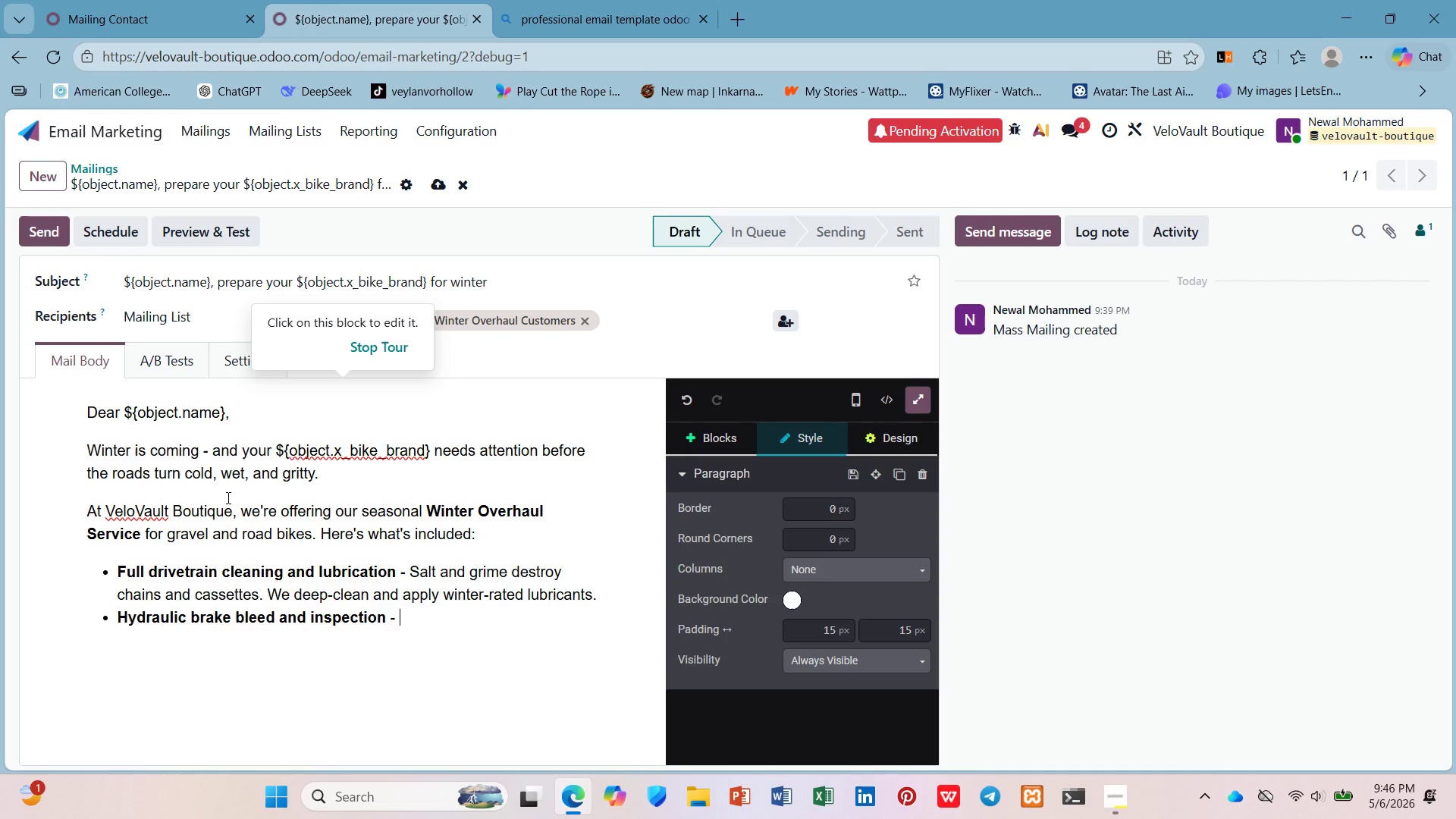 
type(Cold tempraturs affect brake fluid viscosity. Our bleed service ensures consistent stopping poert i freezing o)
key(Backspace)
 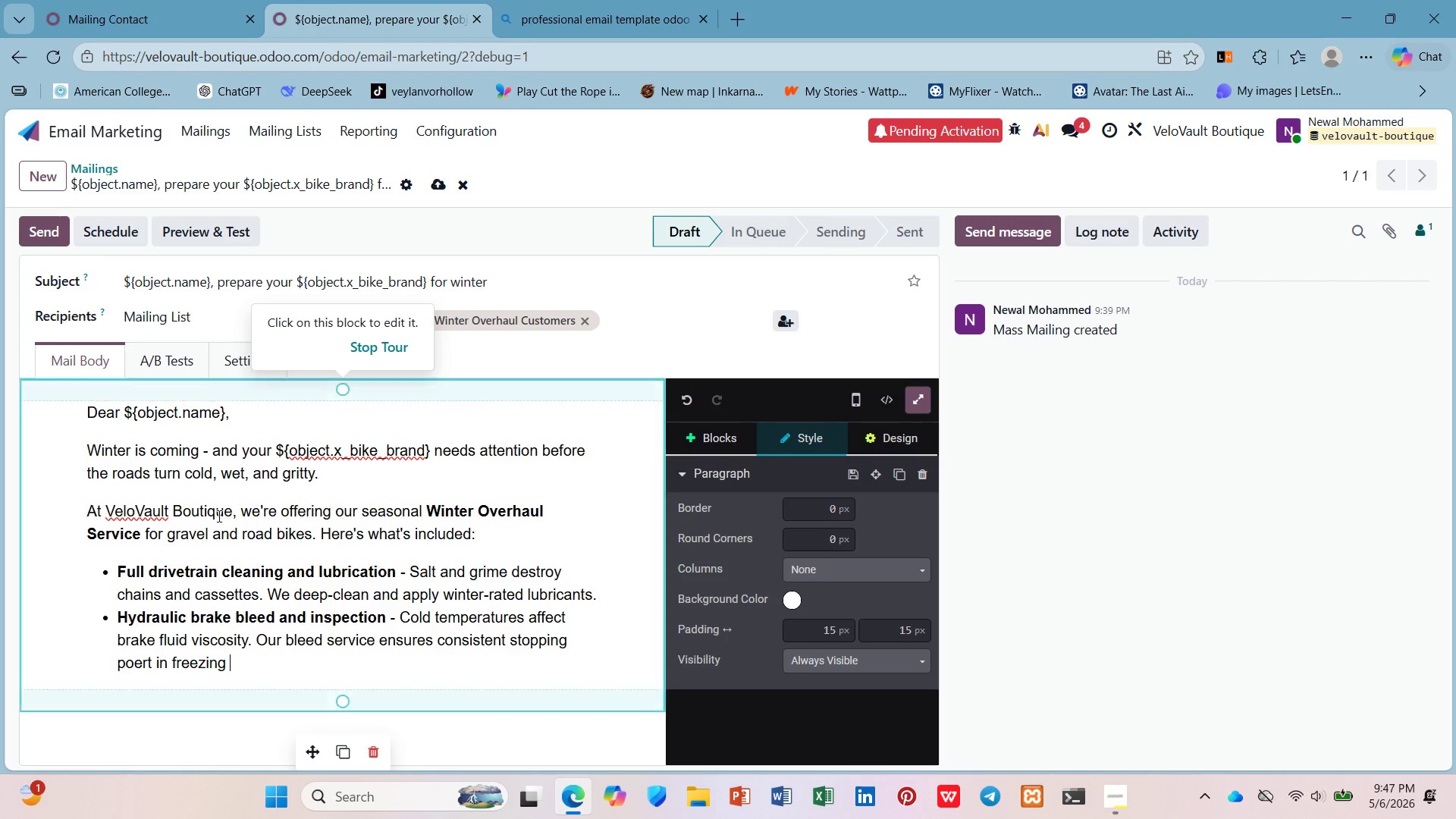 
 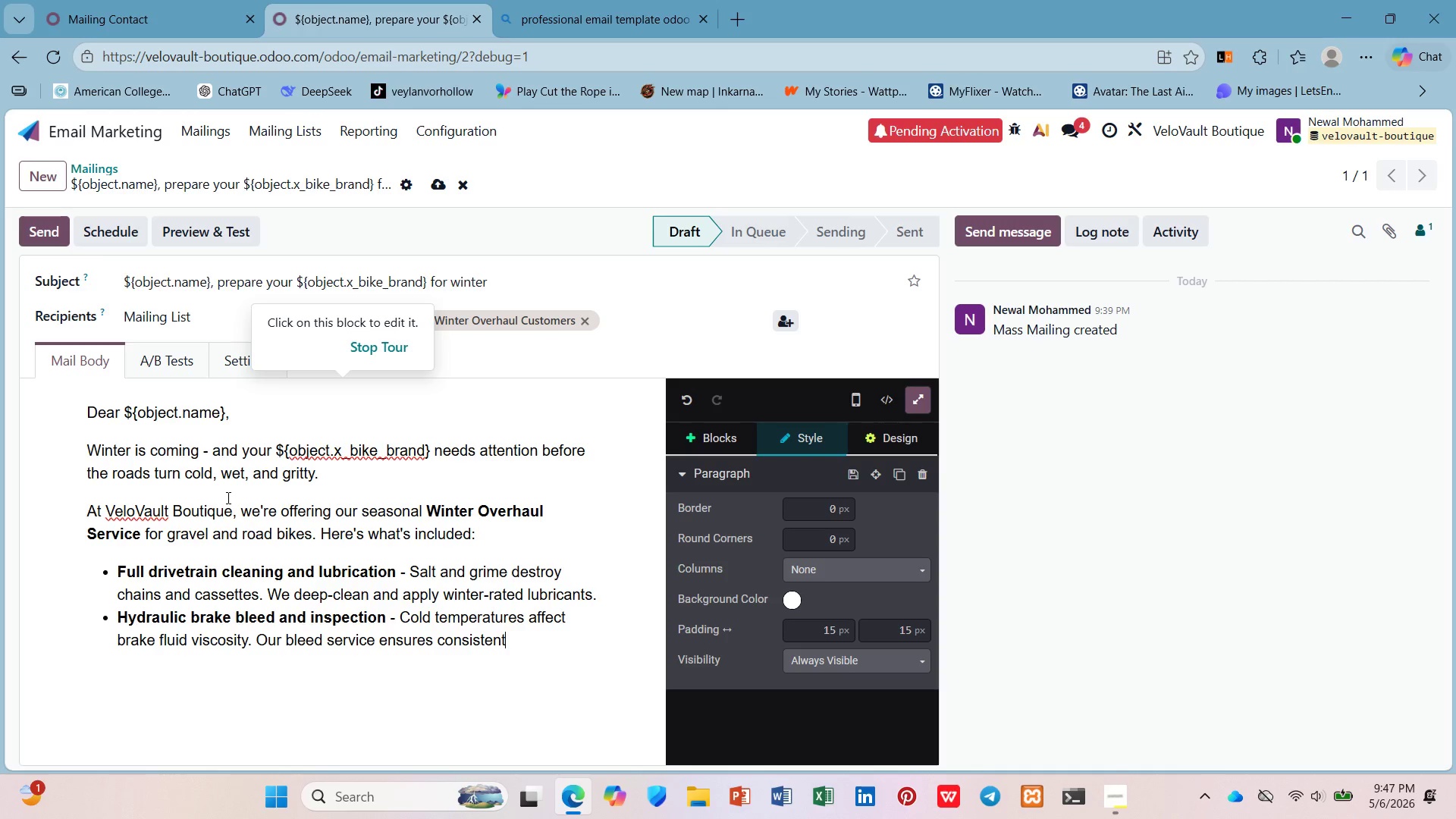 
type(conditions.)
 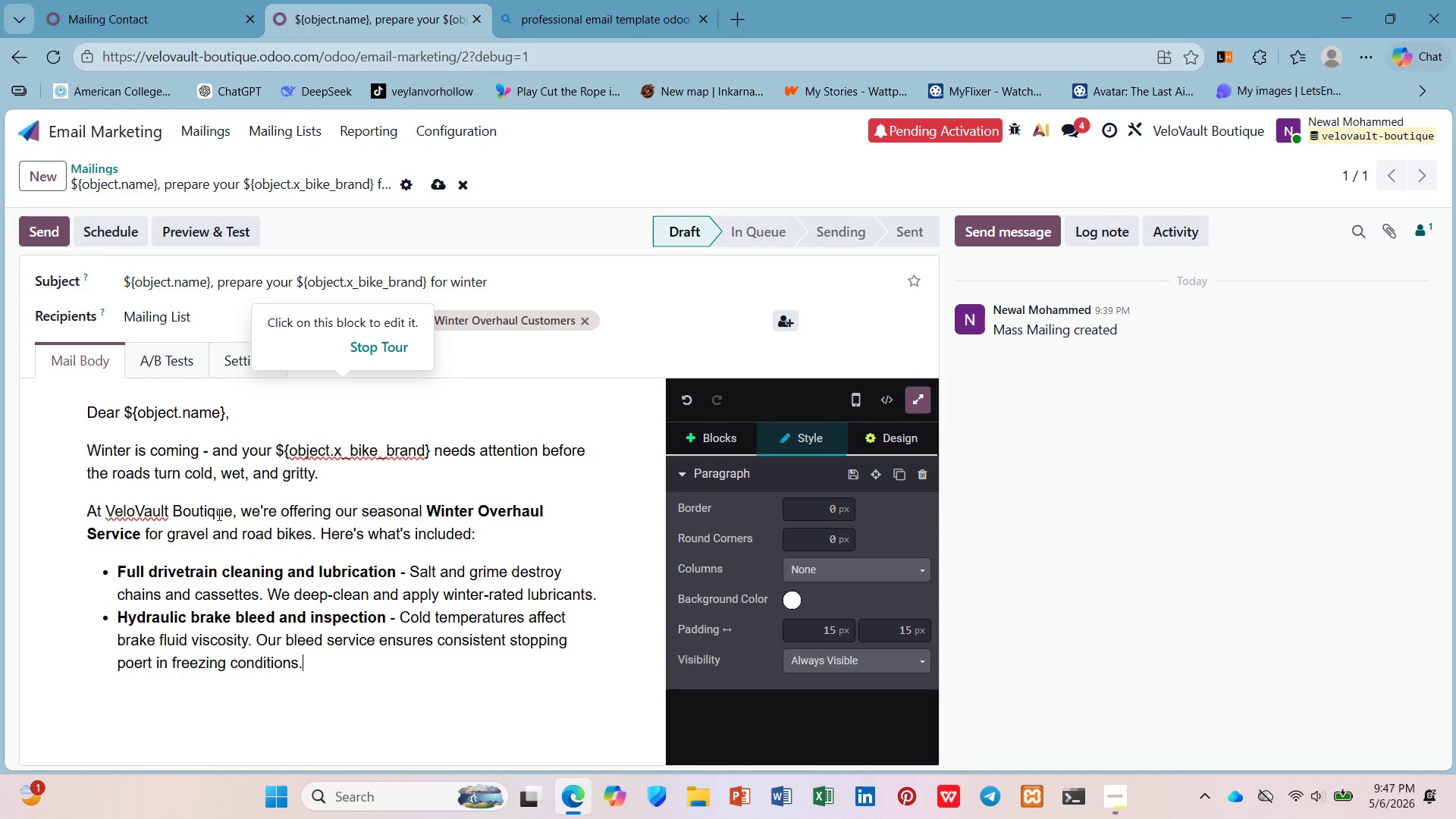 
key(Enter)
 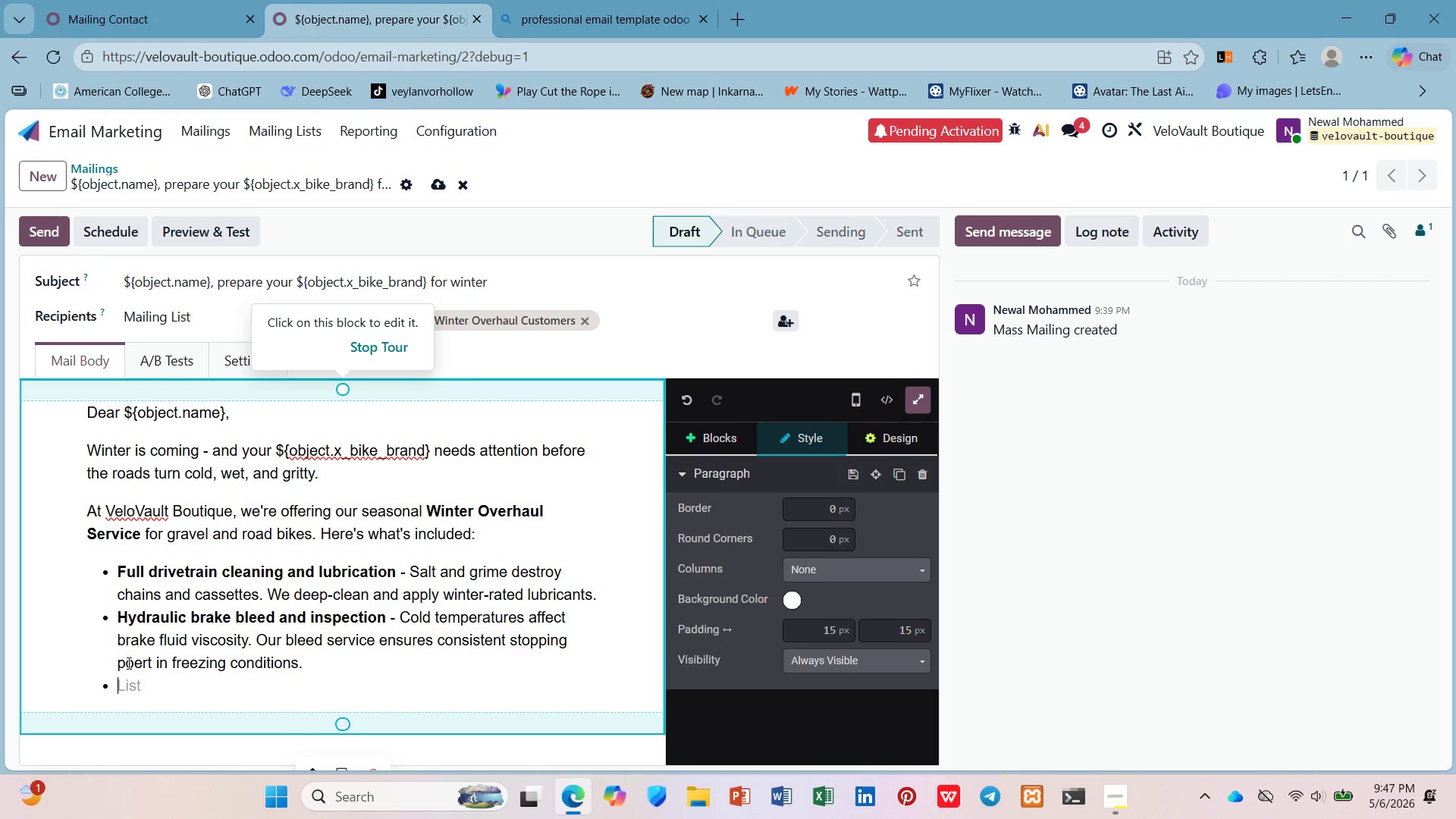 
wait(6.12)
 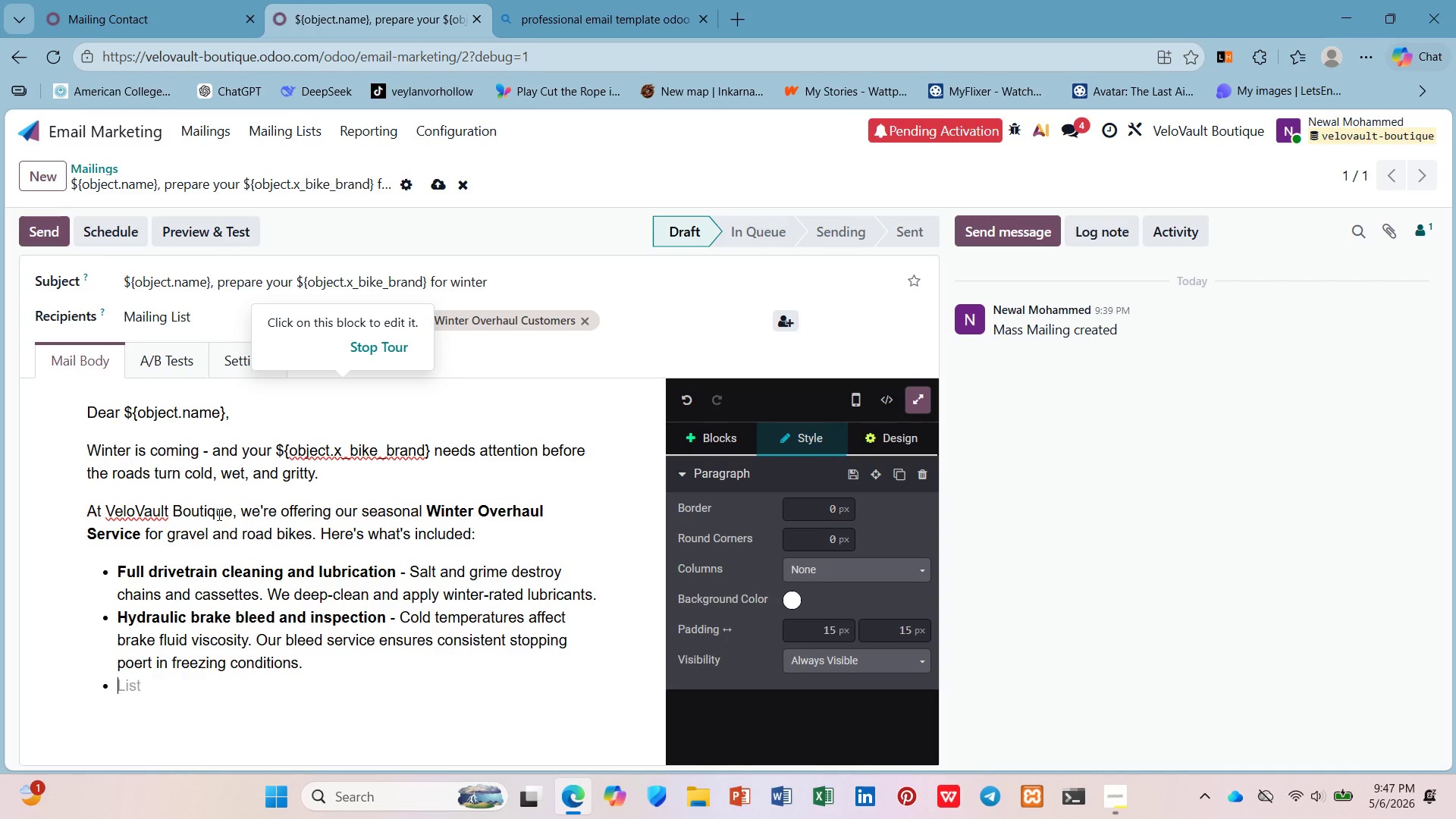 
left_click([150, 667])
 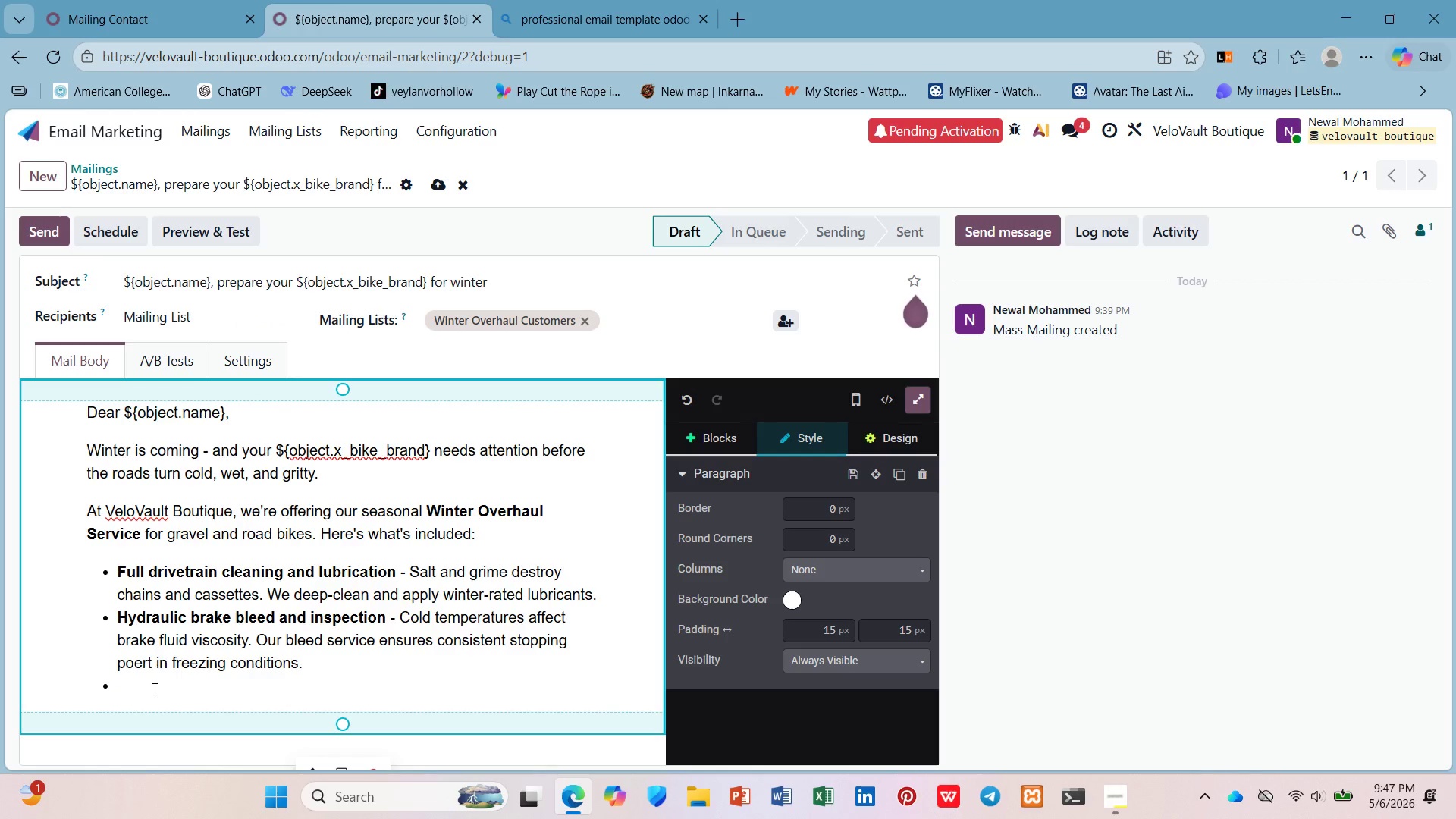 
key(Backspace)
 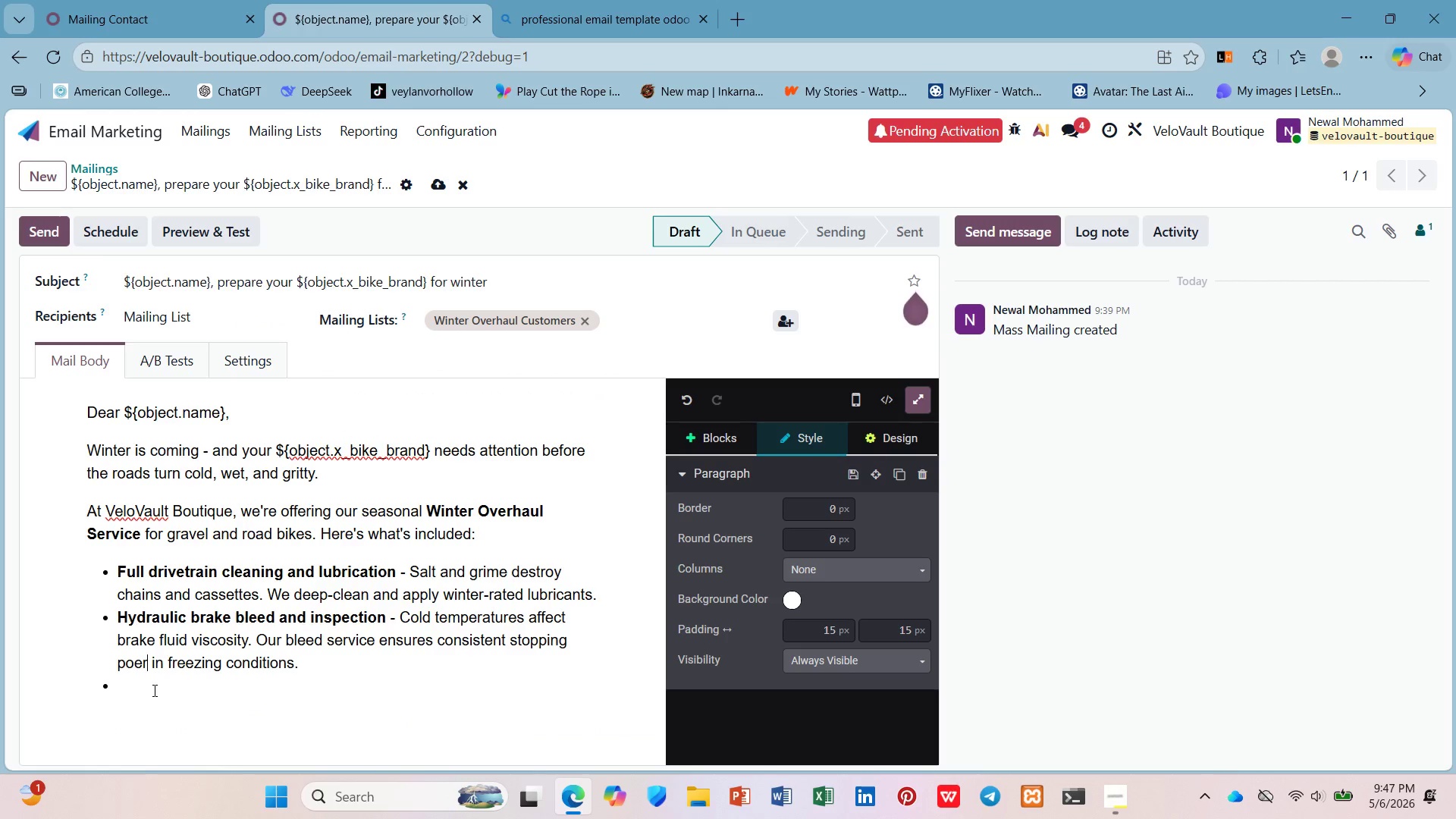 
key(ArrowLeft)
 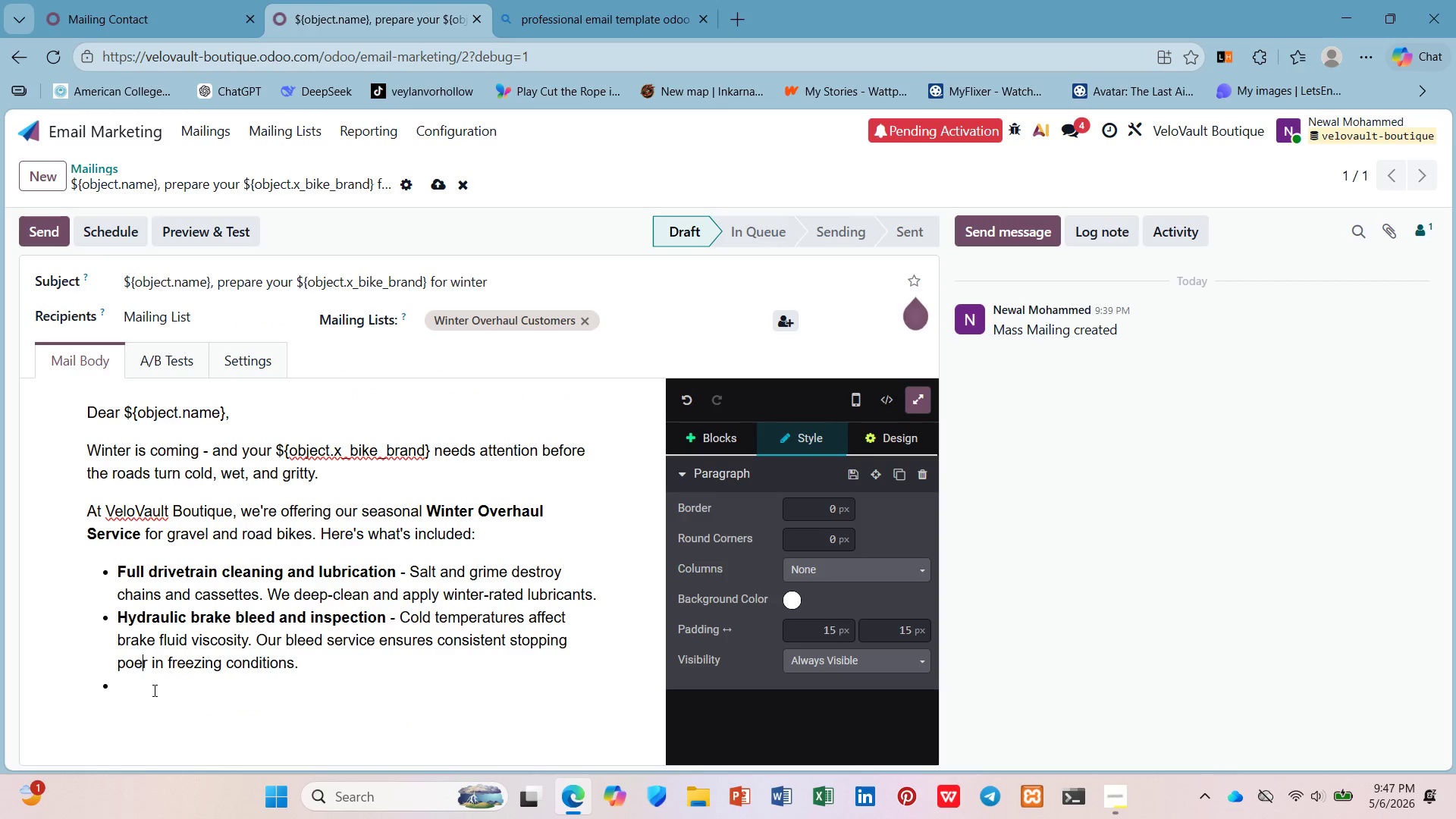 
key(ArrowLeft)
 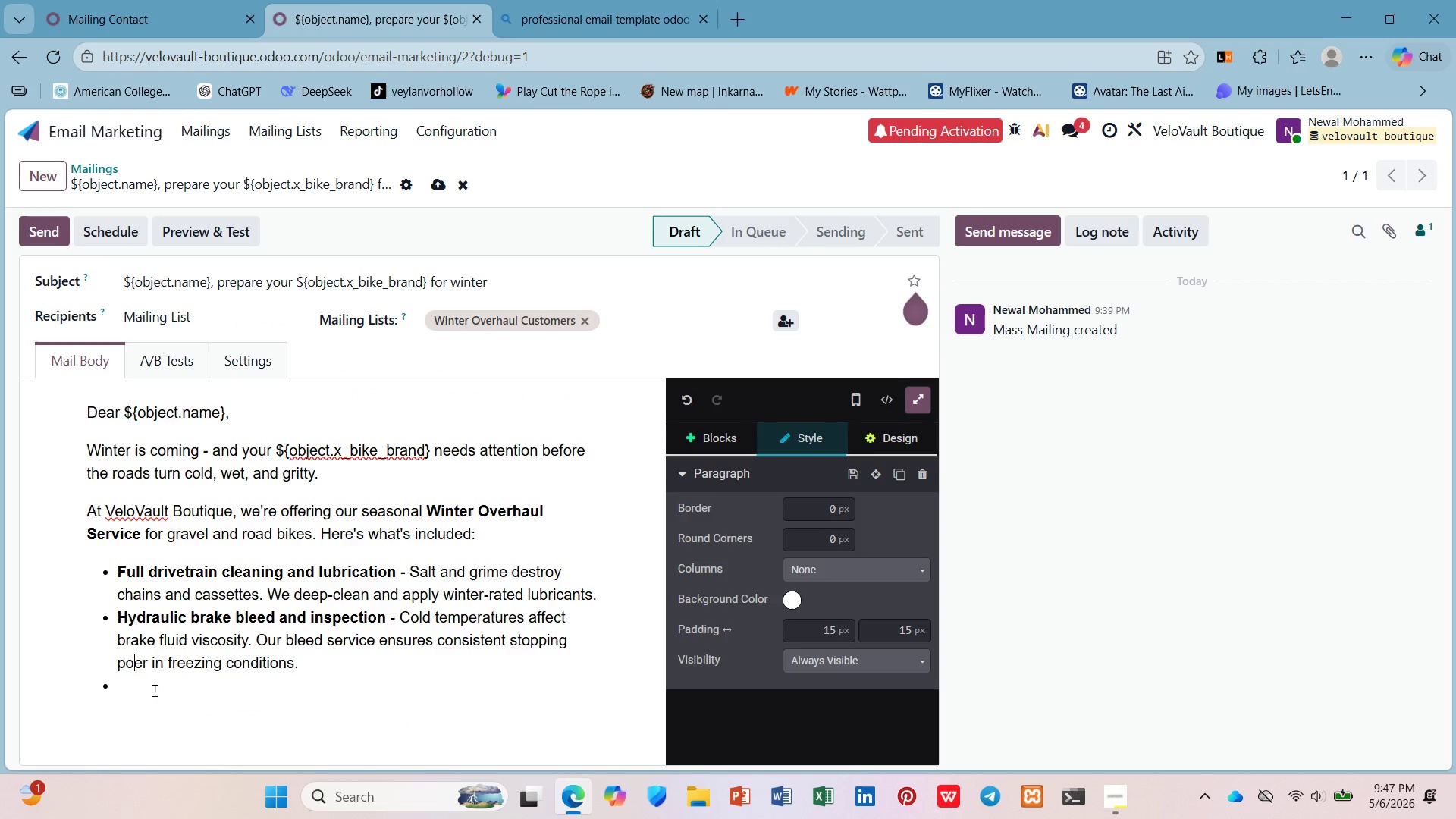 
key(ArrowLeft)
 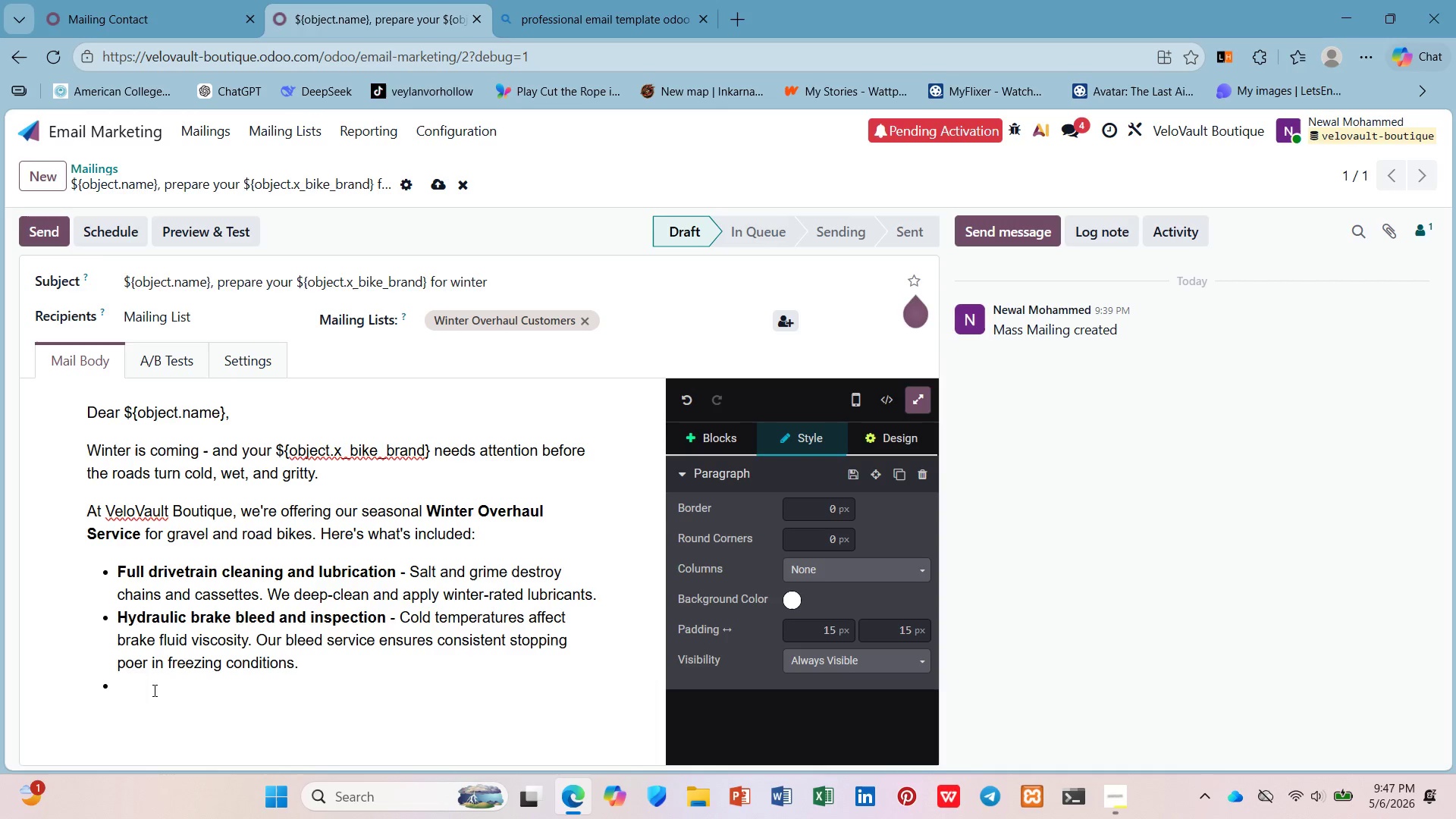 
key(ArrowRight)
 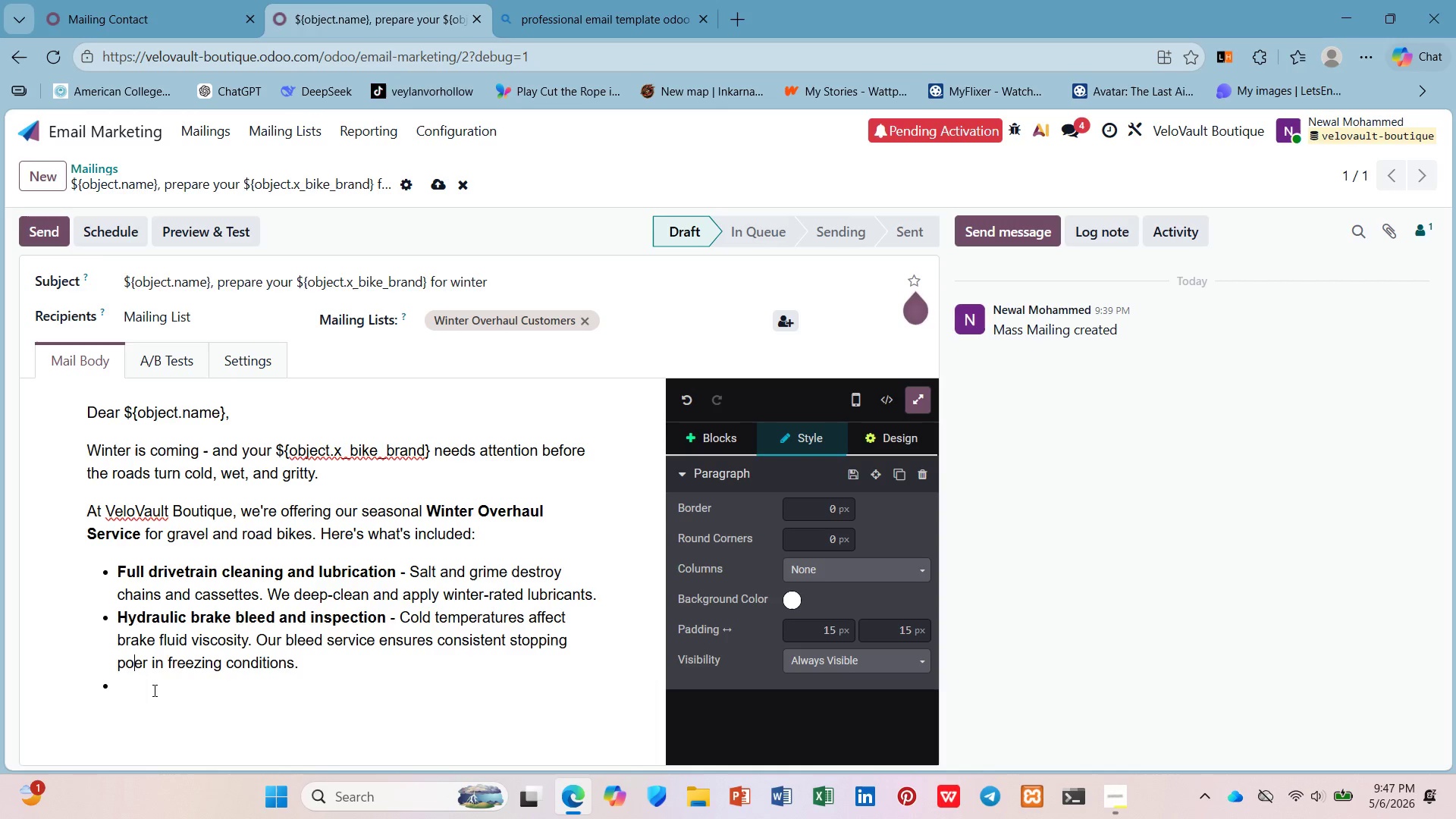 
key(W)
 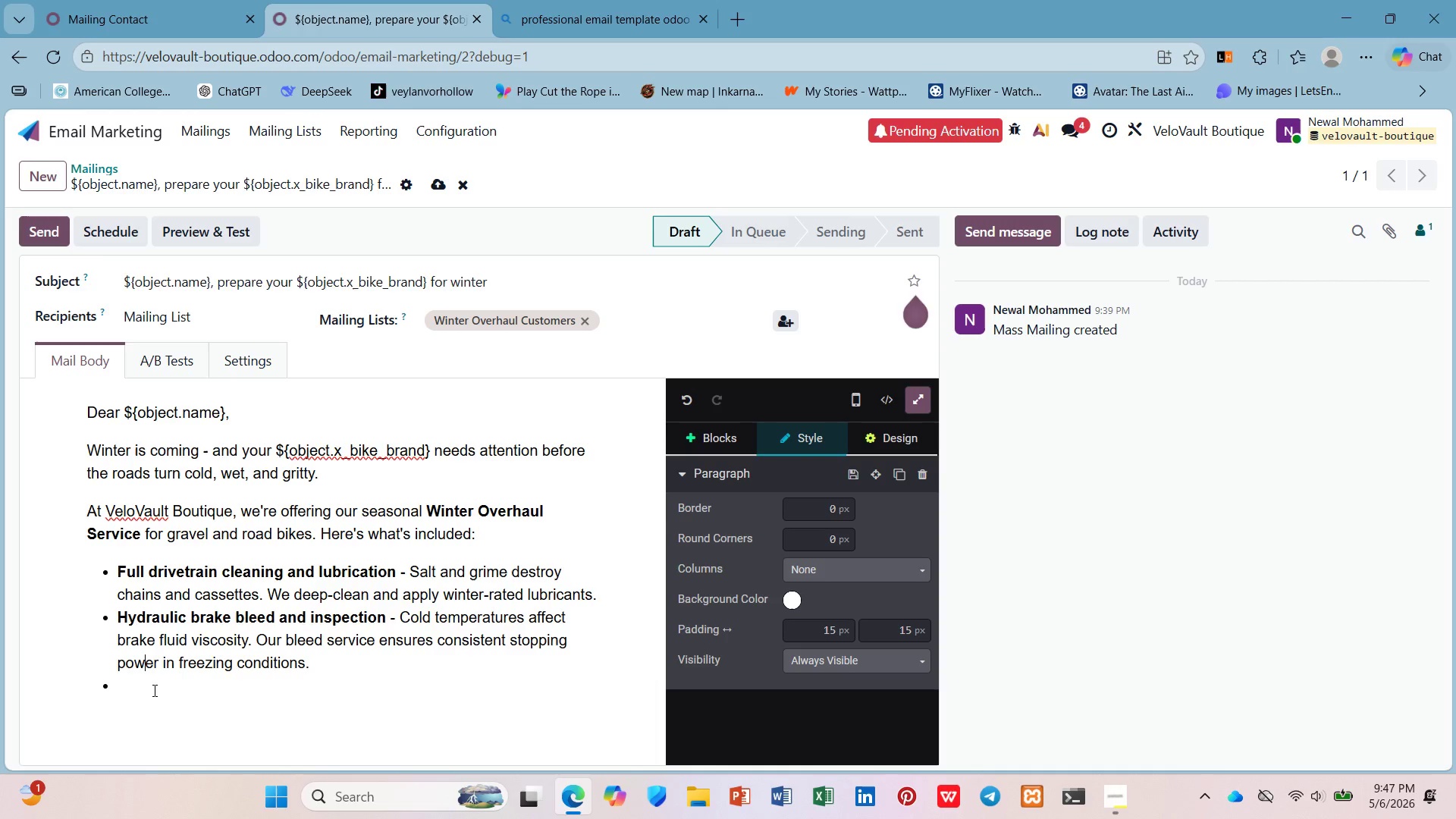 
key(ArrowDown)
 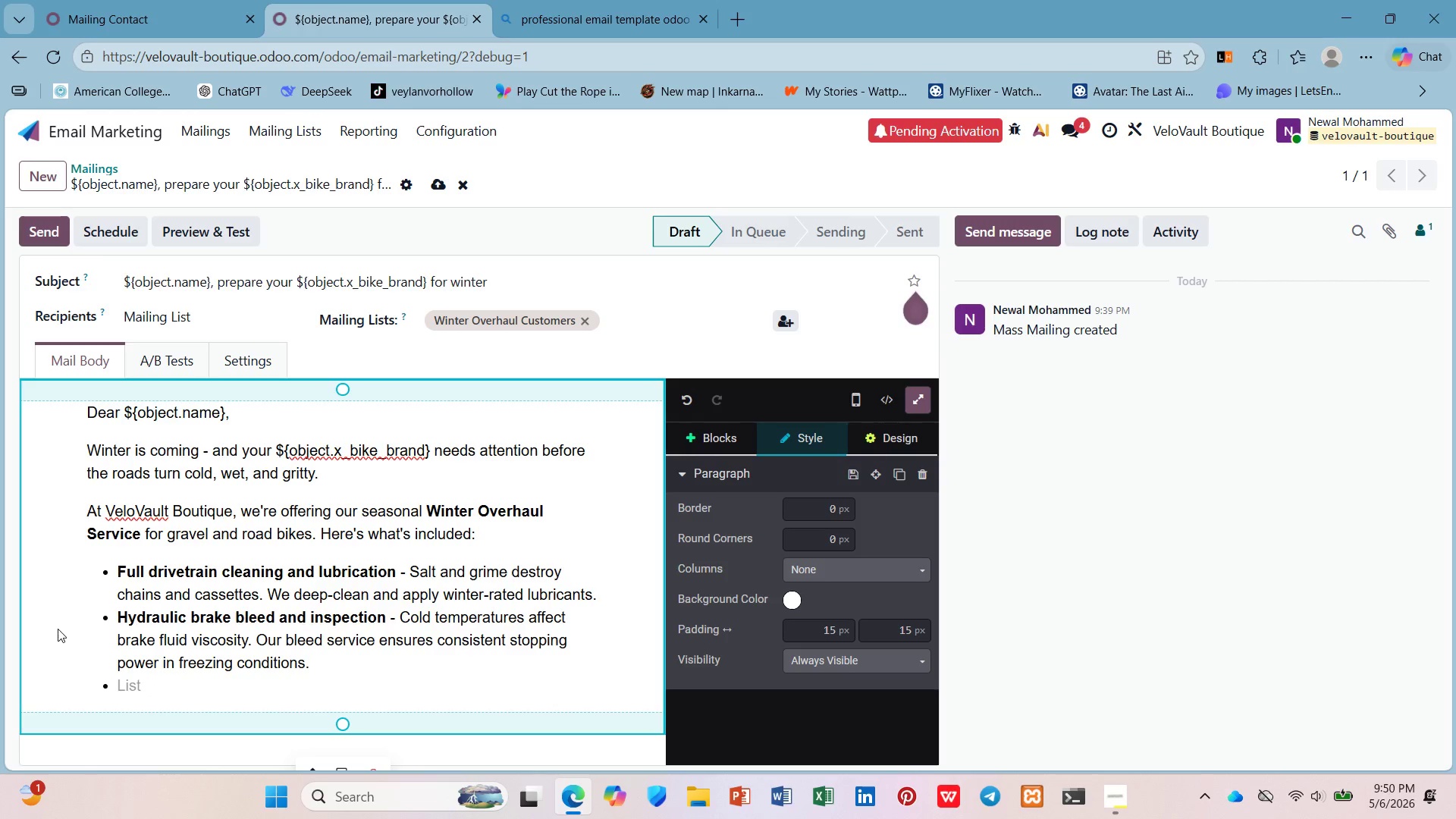 
wait(180.81)
 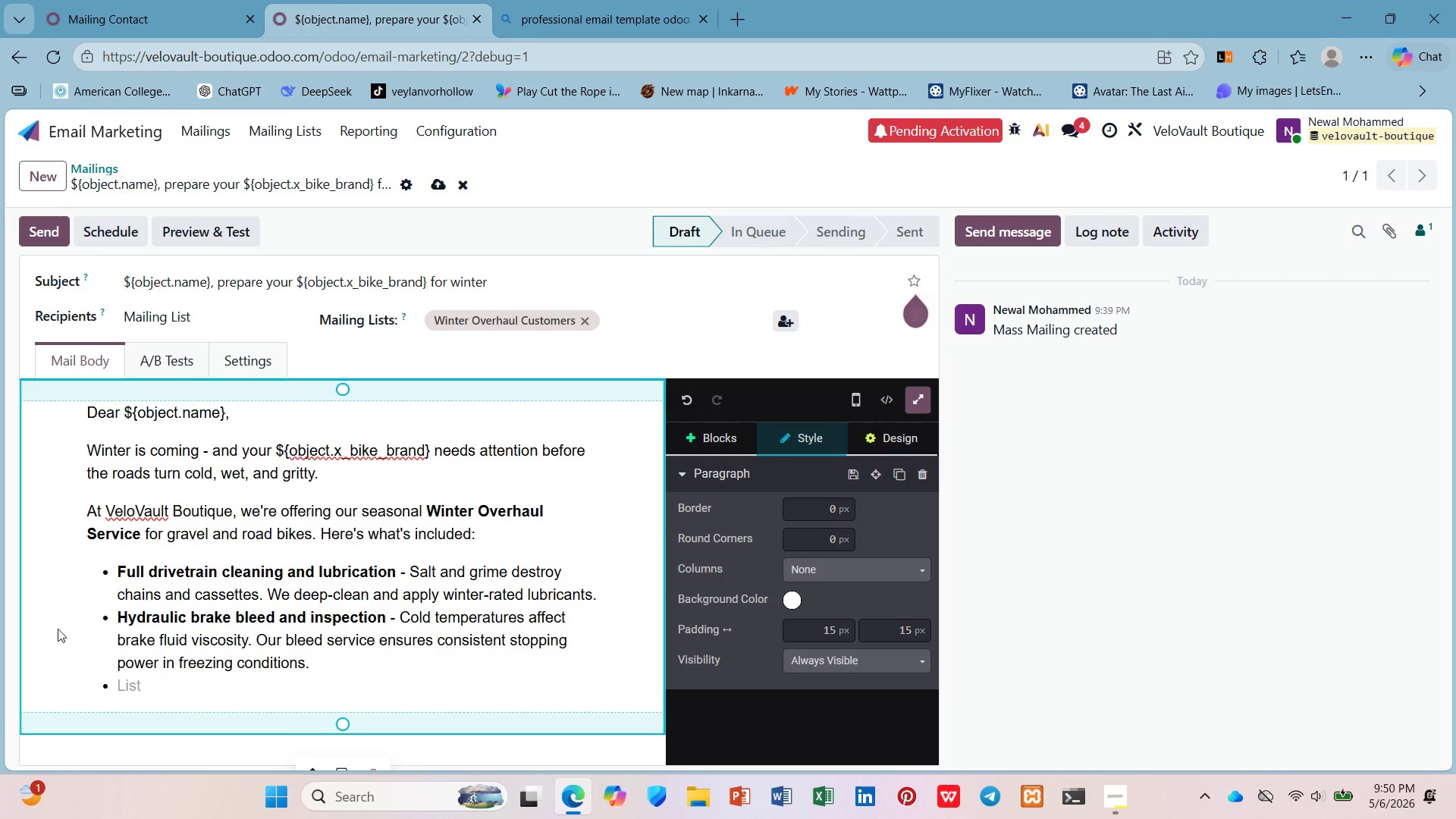 
key(Shift+B)
 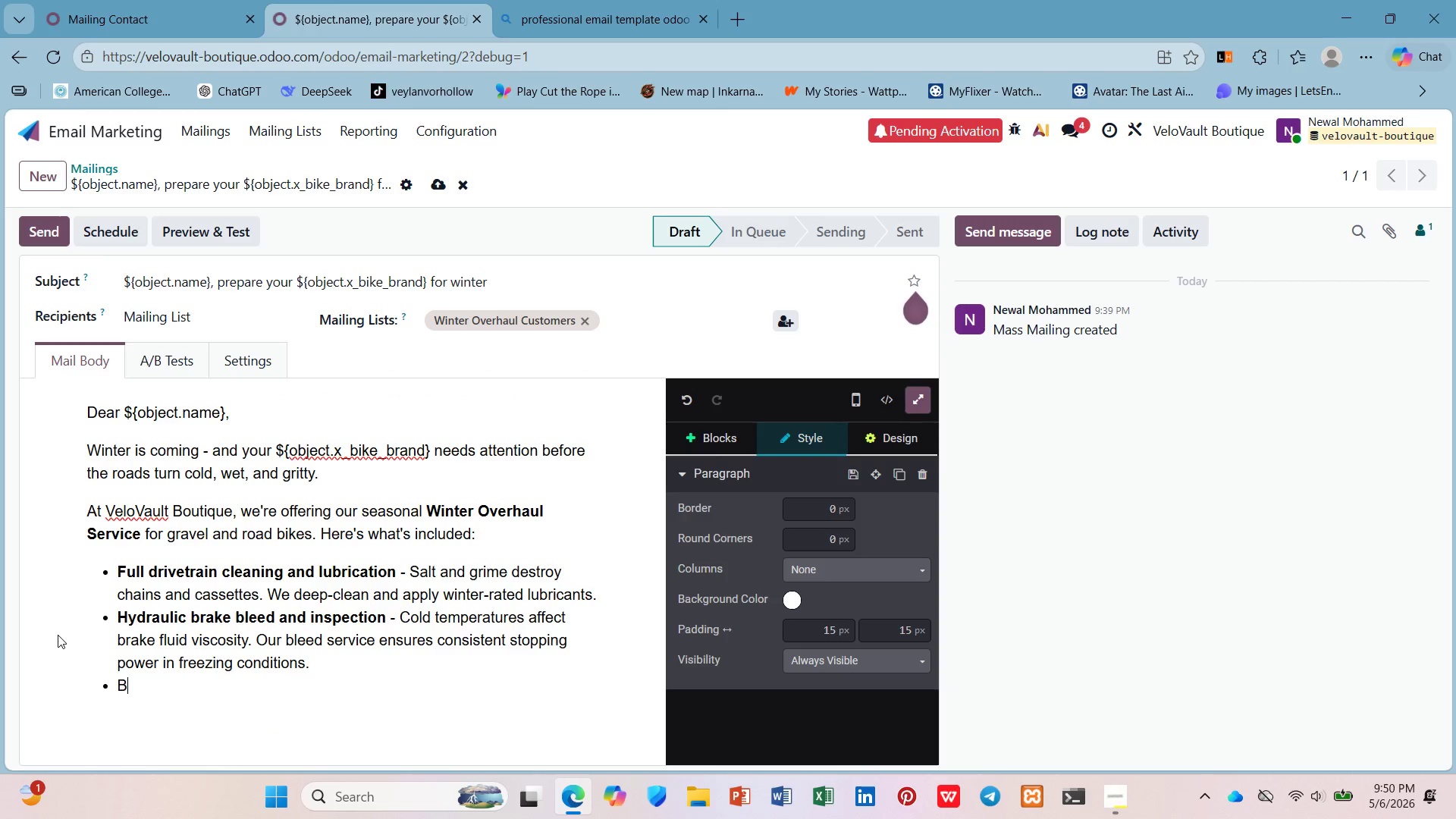 
key(Backspace)
 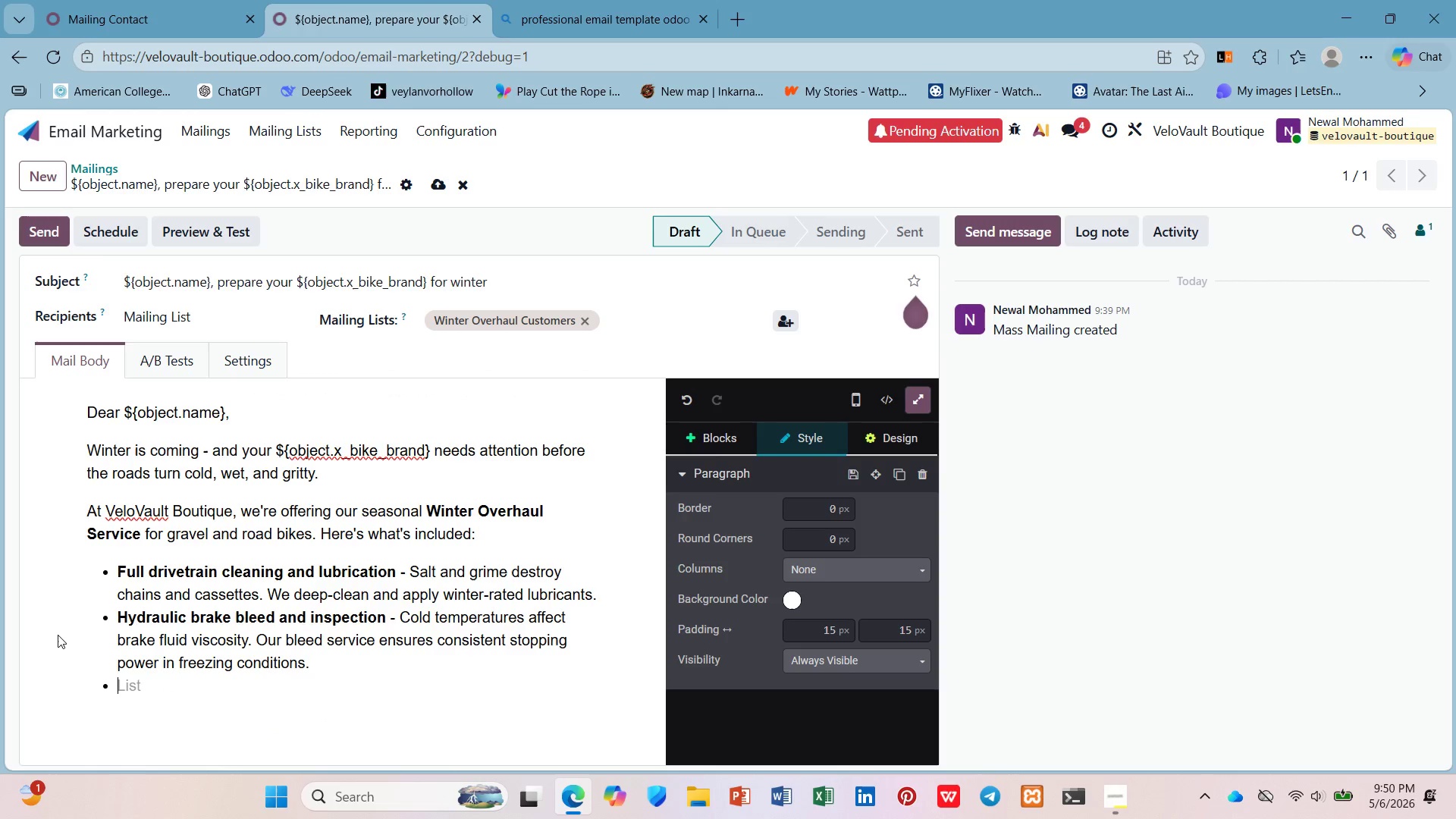 
key(Control+B)
 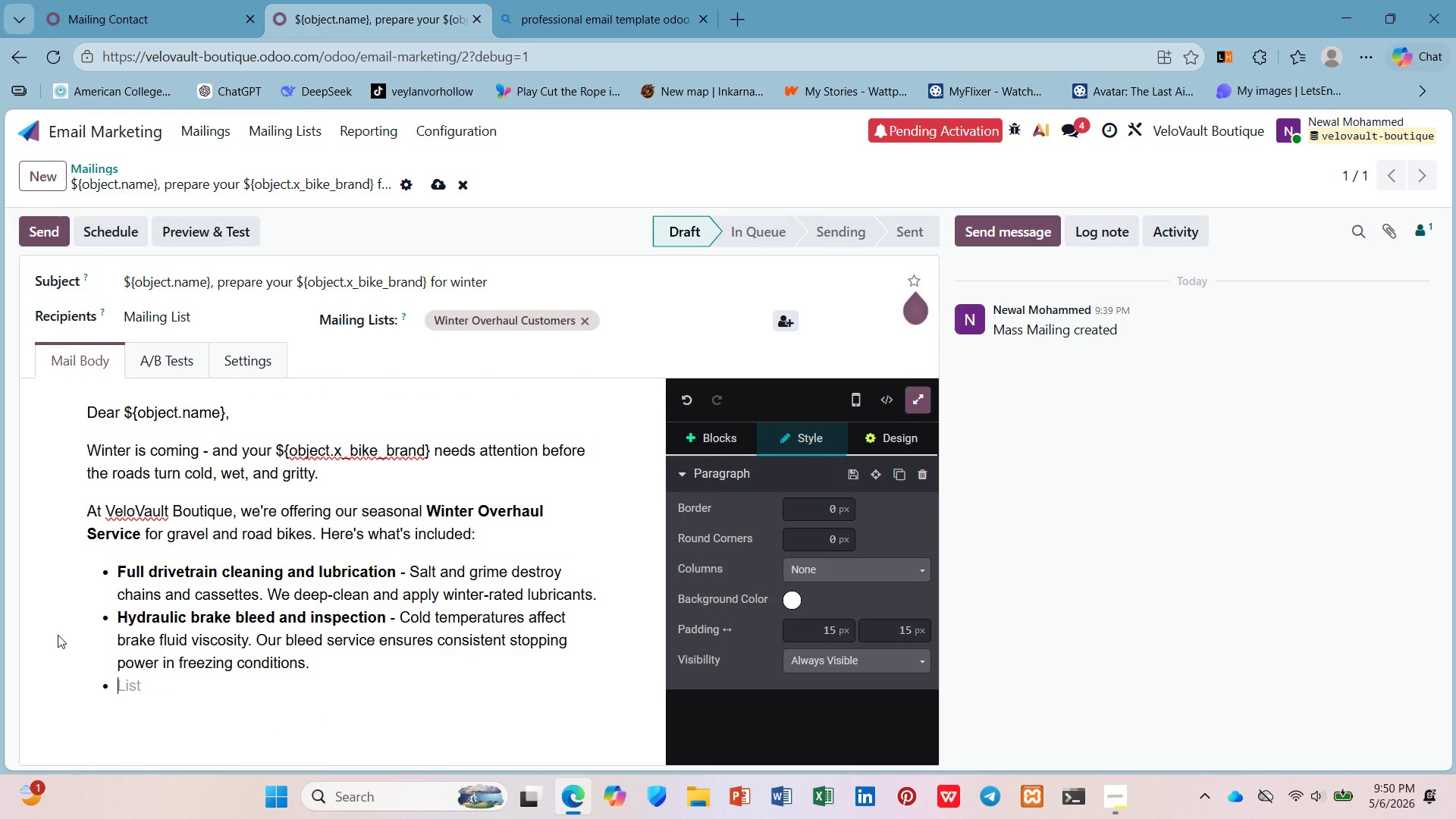 
type(Bottom bracket and bearing check -)
key(Backspace)
 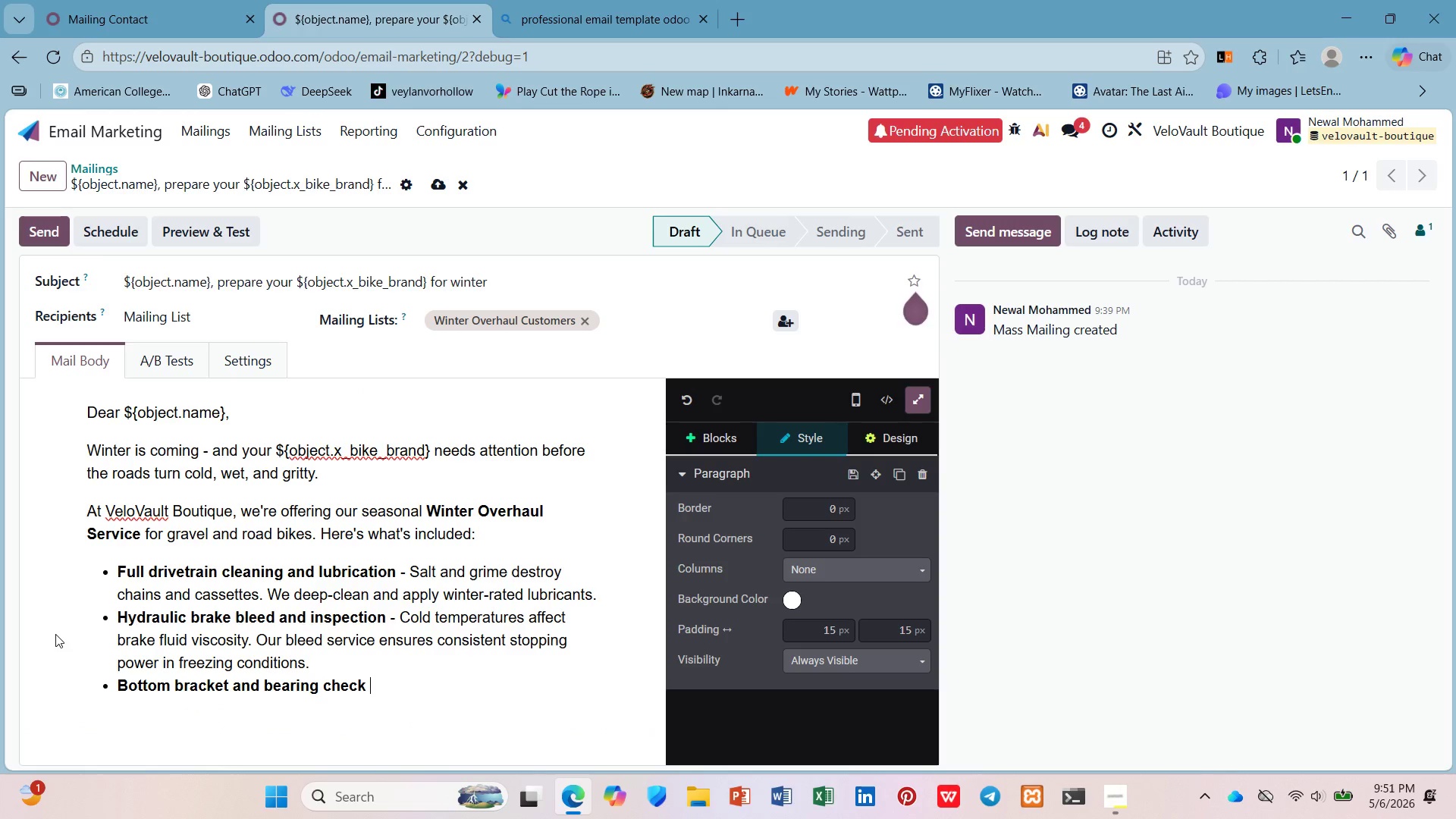 
key(Control+B)
 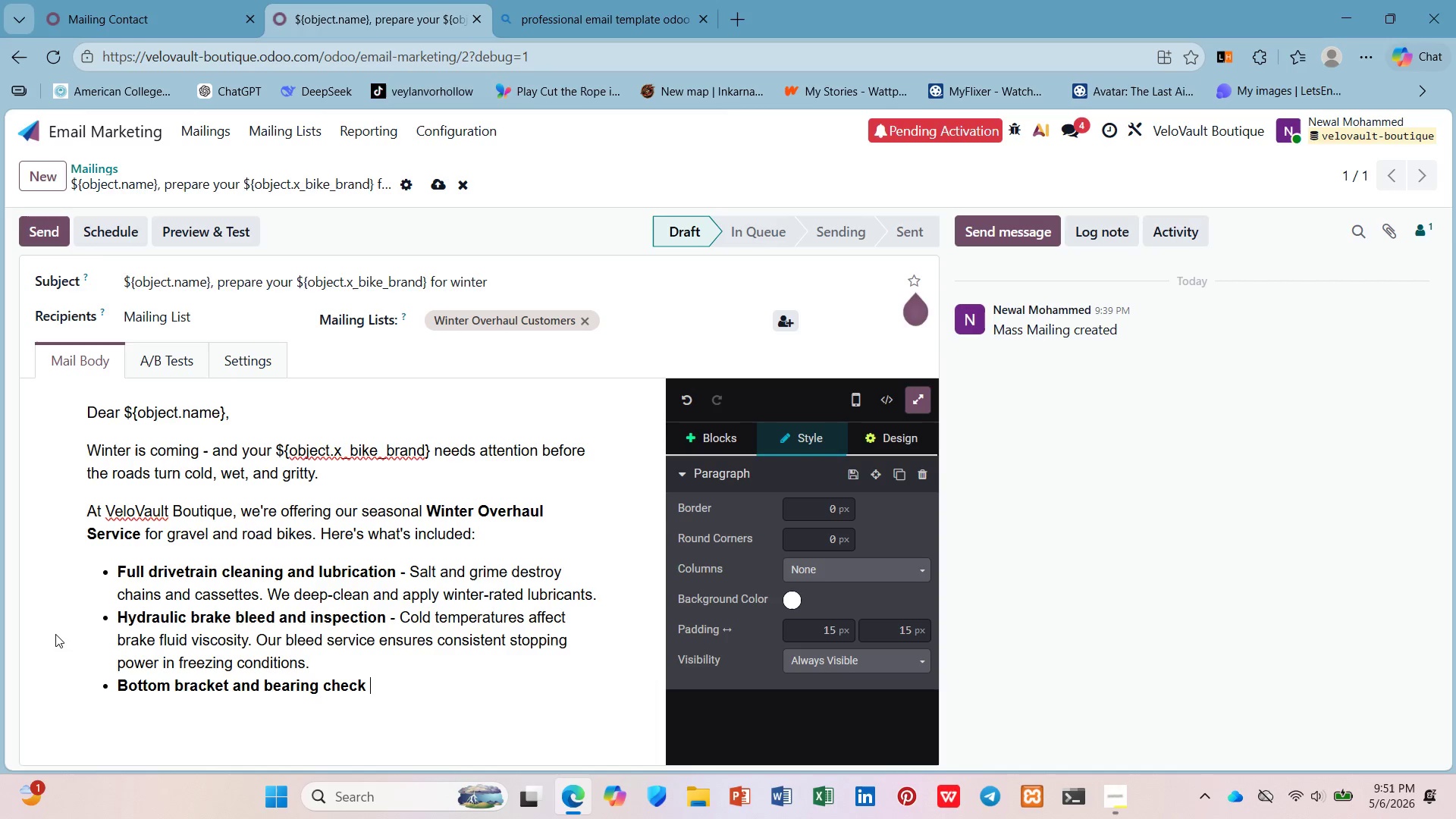 
type(- Moisture seeo)
key(Backspace)
type(ps into beraings)
 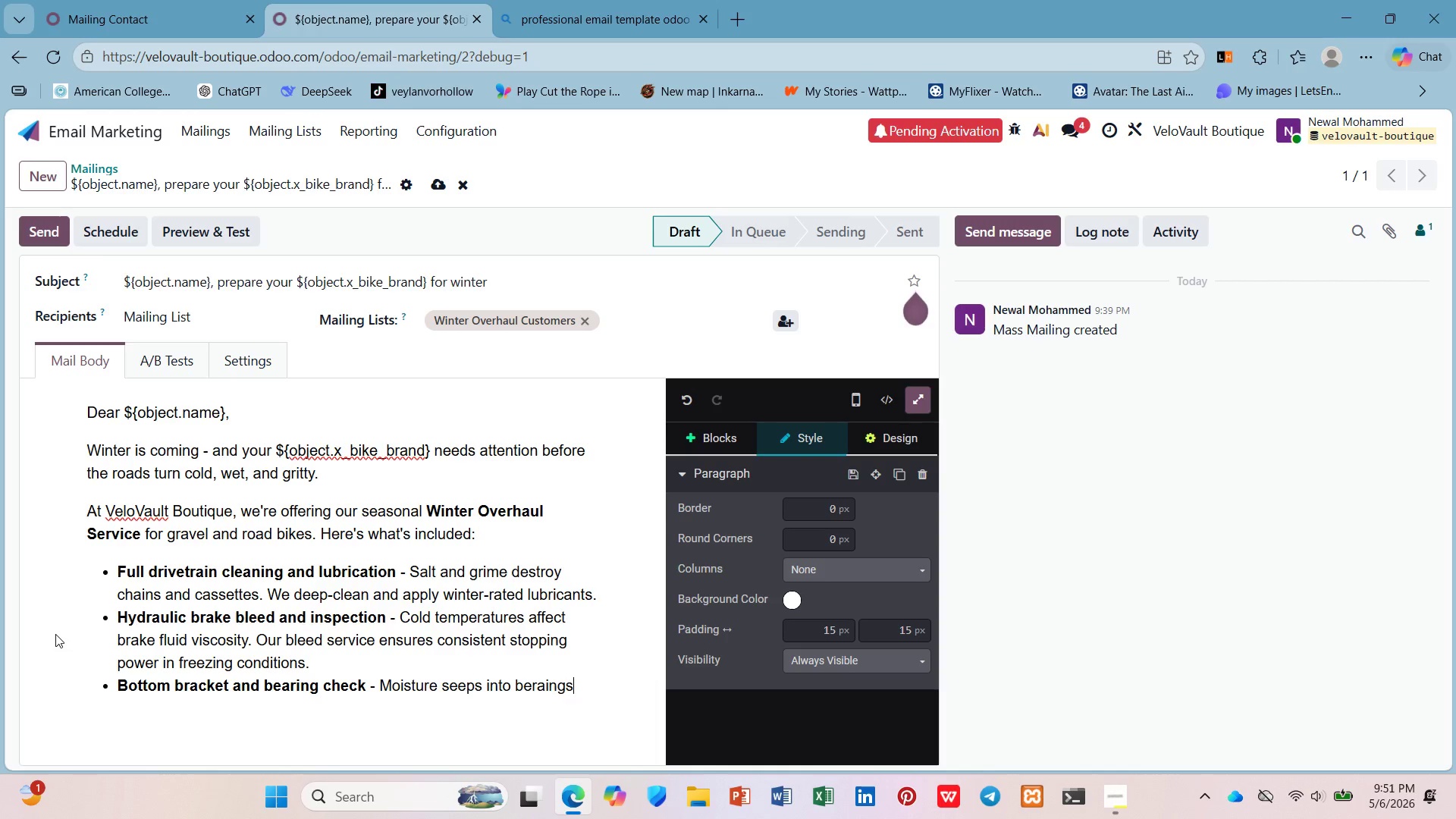 
type(. we inspectm)
key(Backspace)
type(, clean, and repack weh)
key(Backspace)
key(Backspace)
type(hen needed,)
key(Backspace)
type(.)
 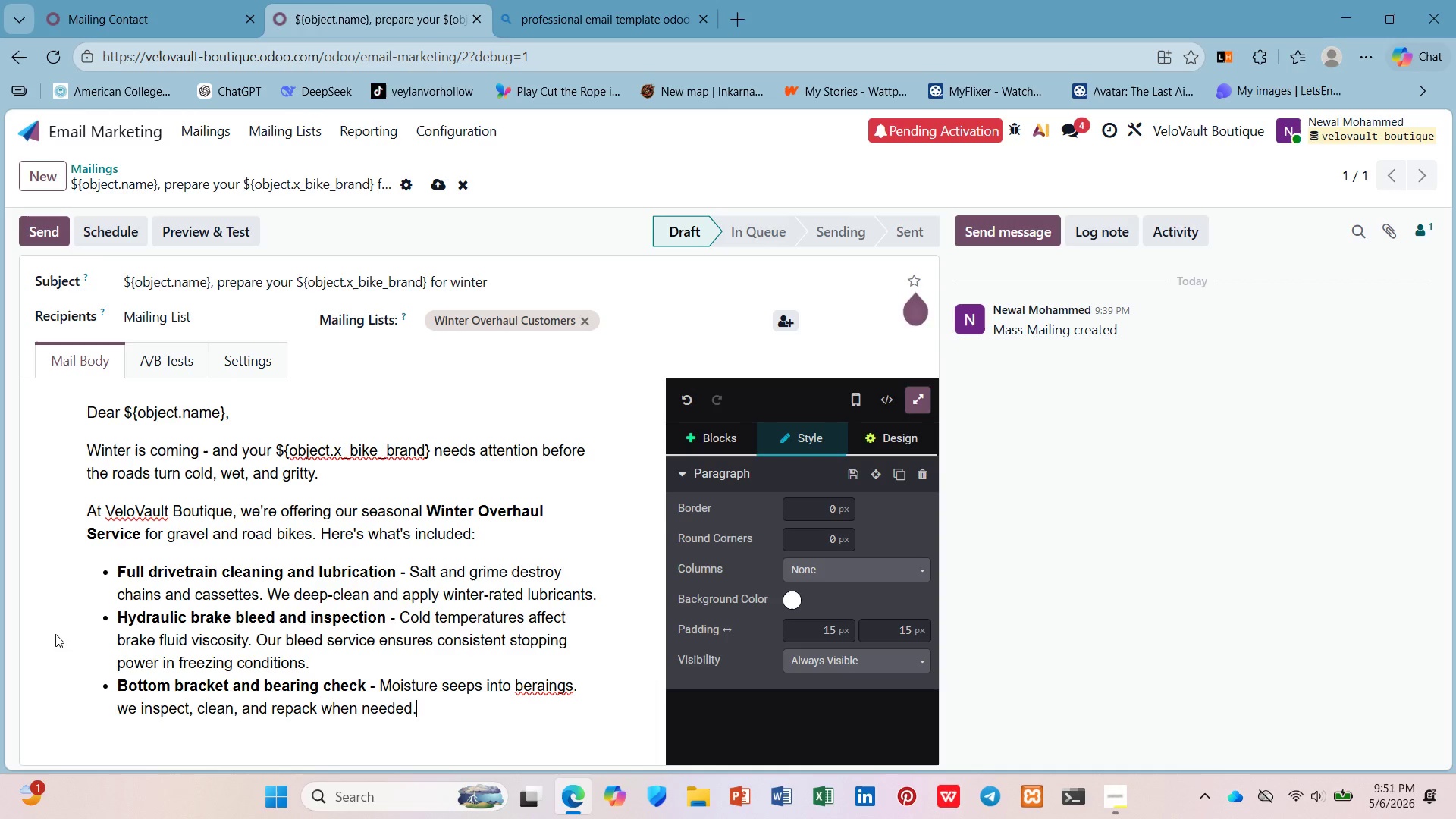 
key(Enter)
 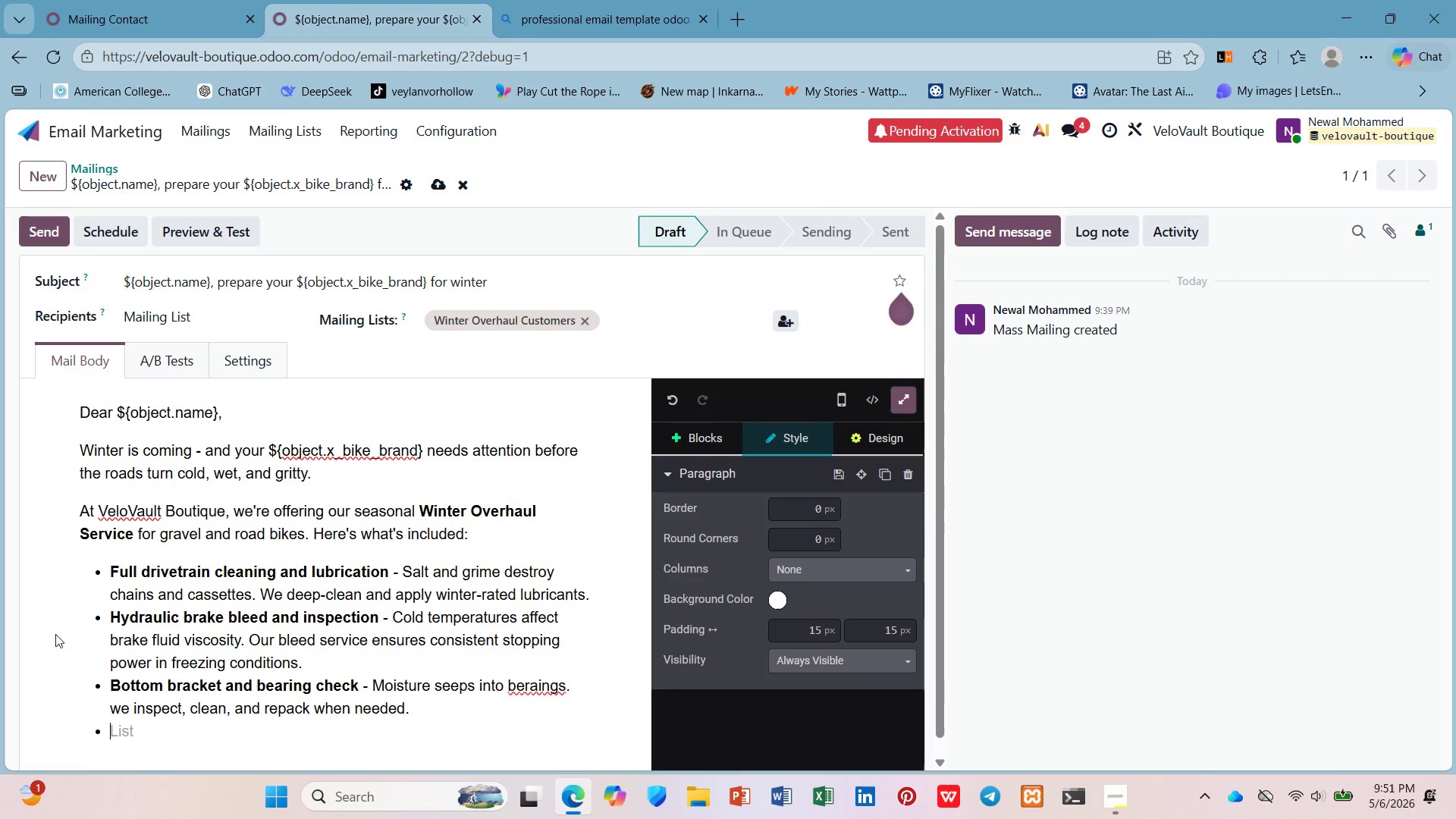 
key(Control+B)
 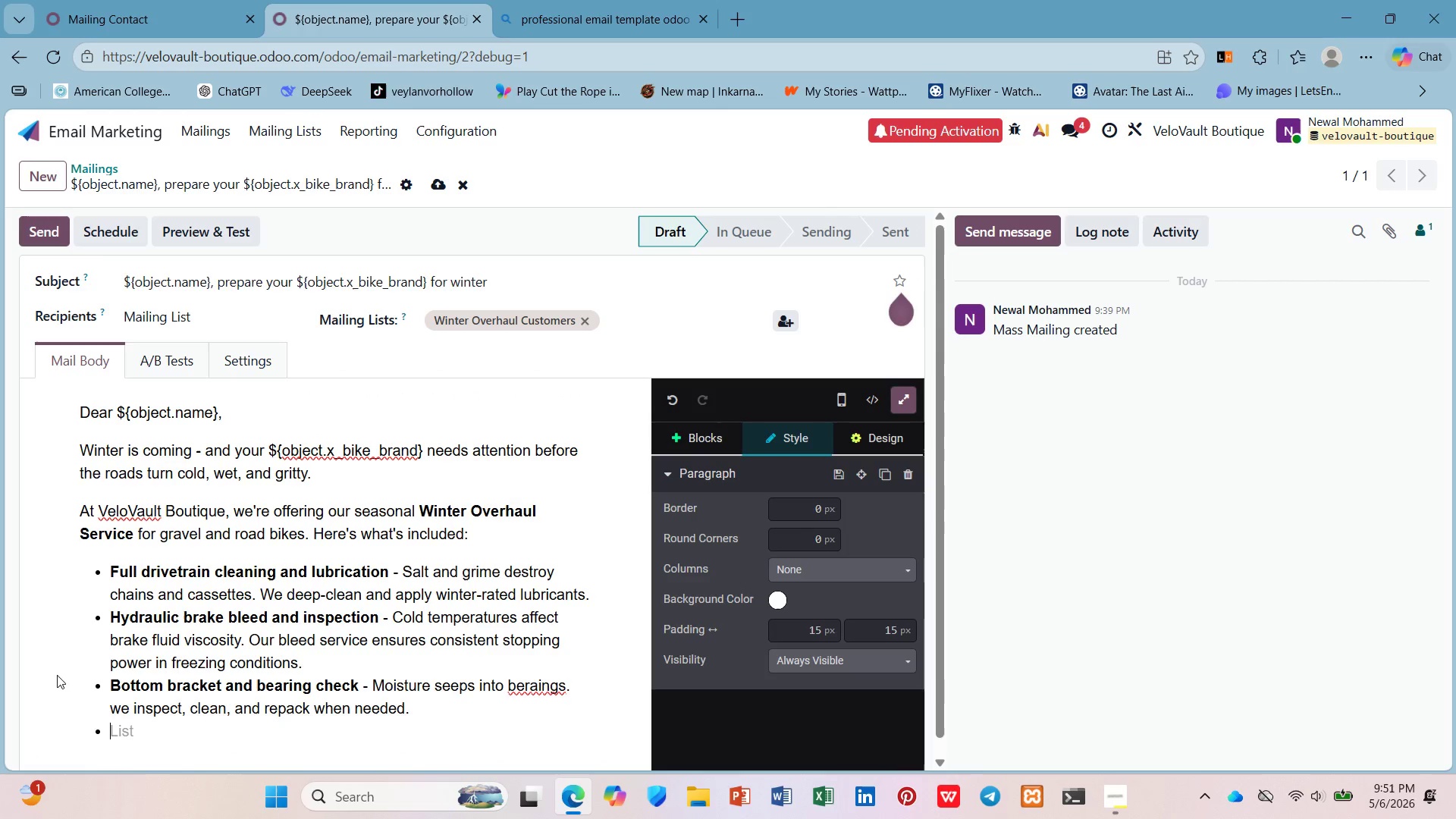 
type(Complete a)
key(Backspace)
type(safety inspection )
 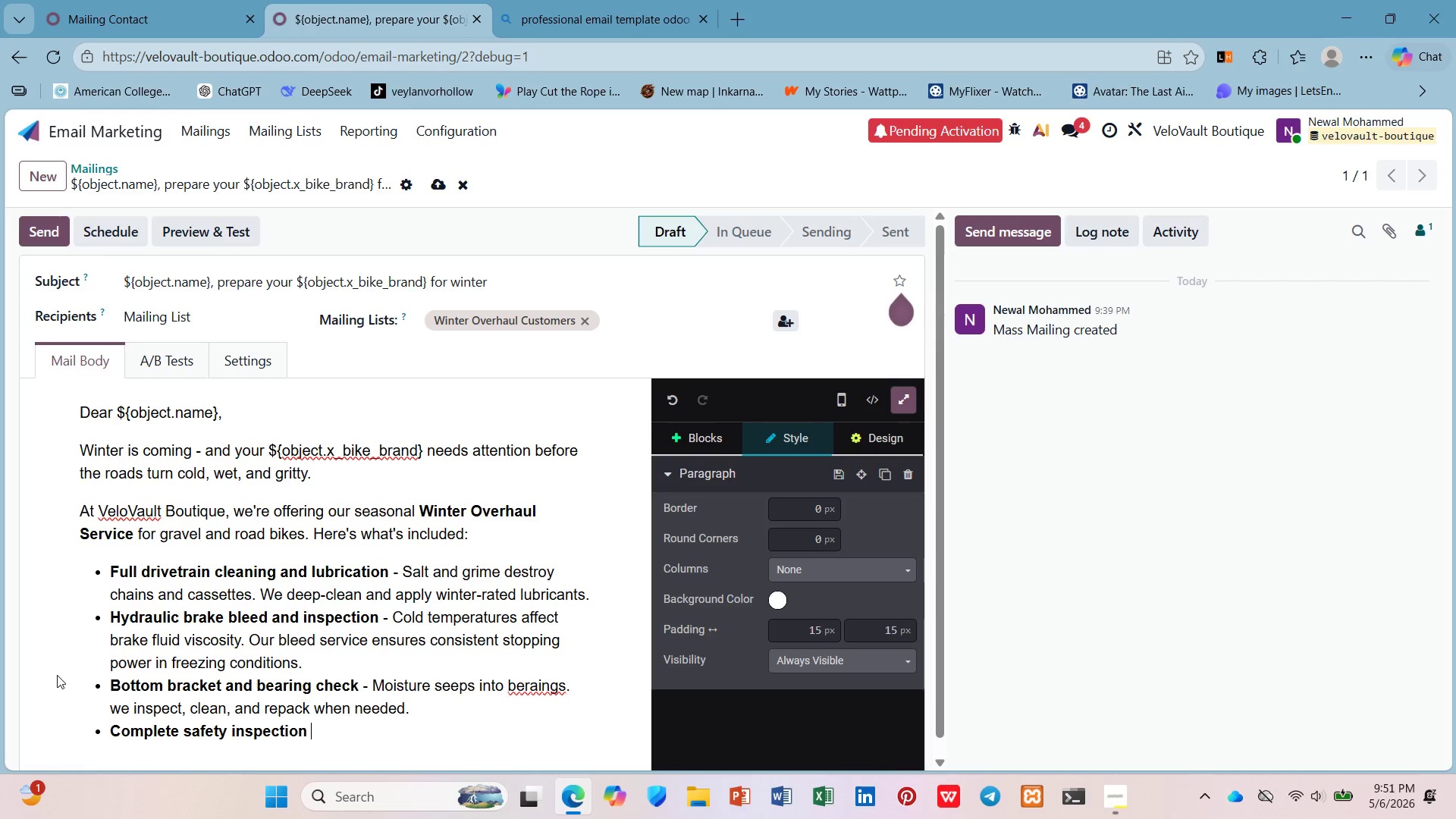 
key(Control+B)
 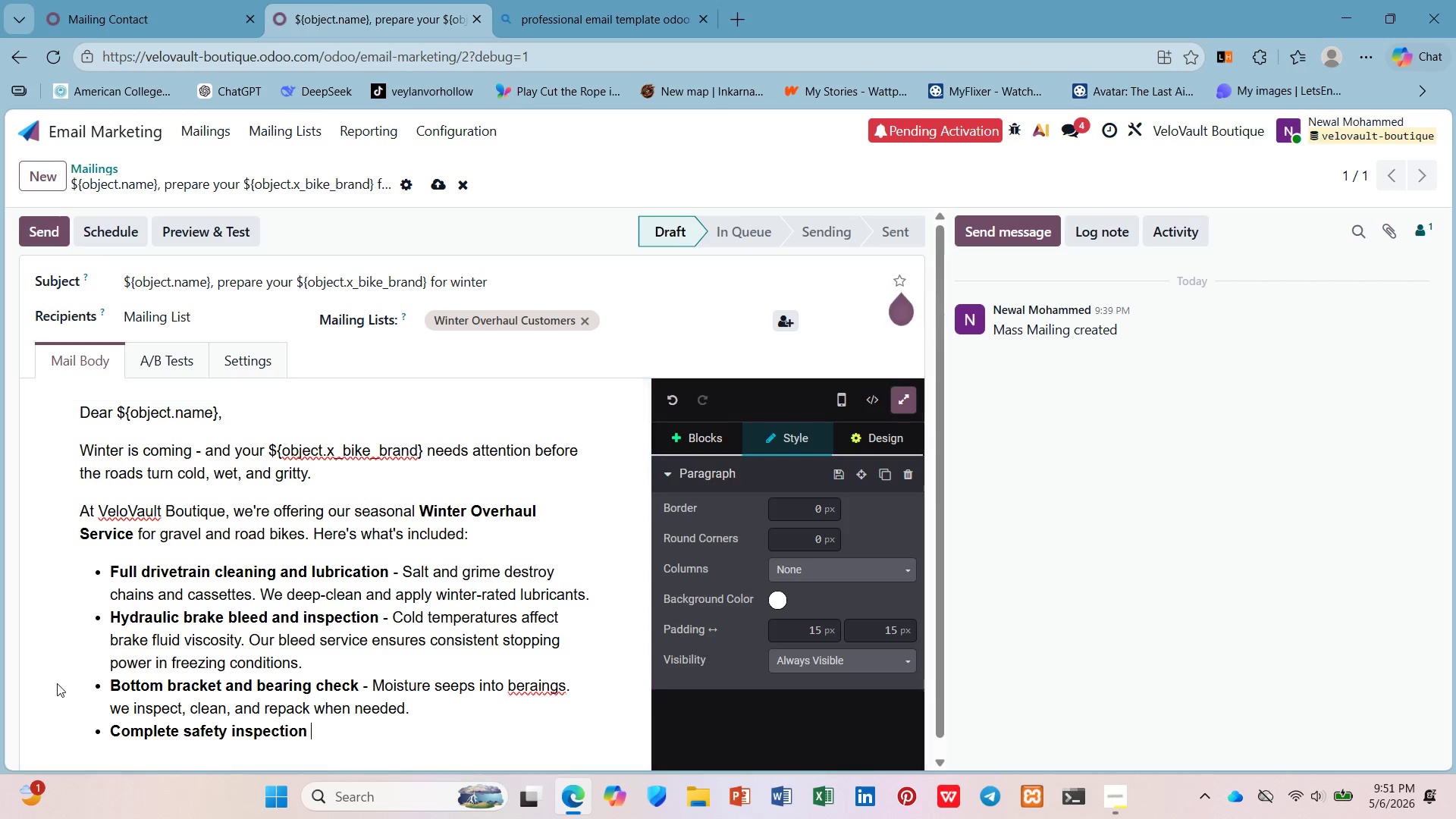 
key(Shift+ShiftLeft)
 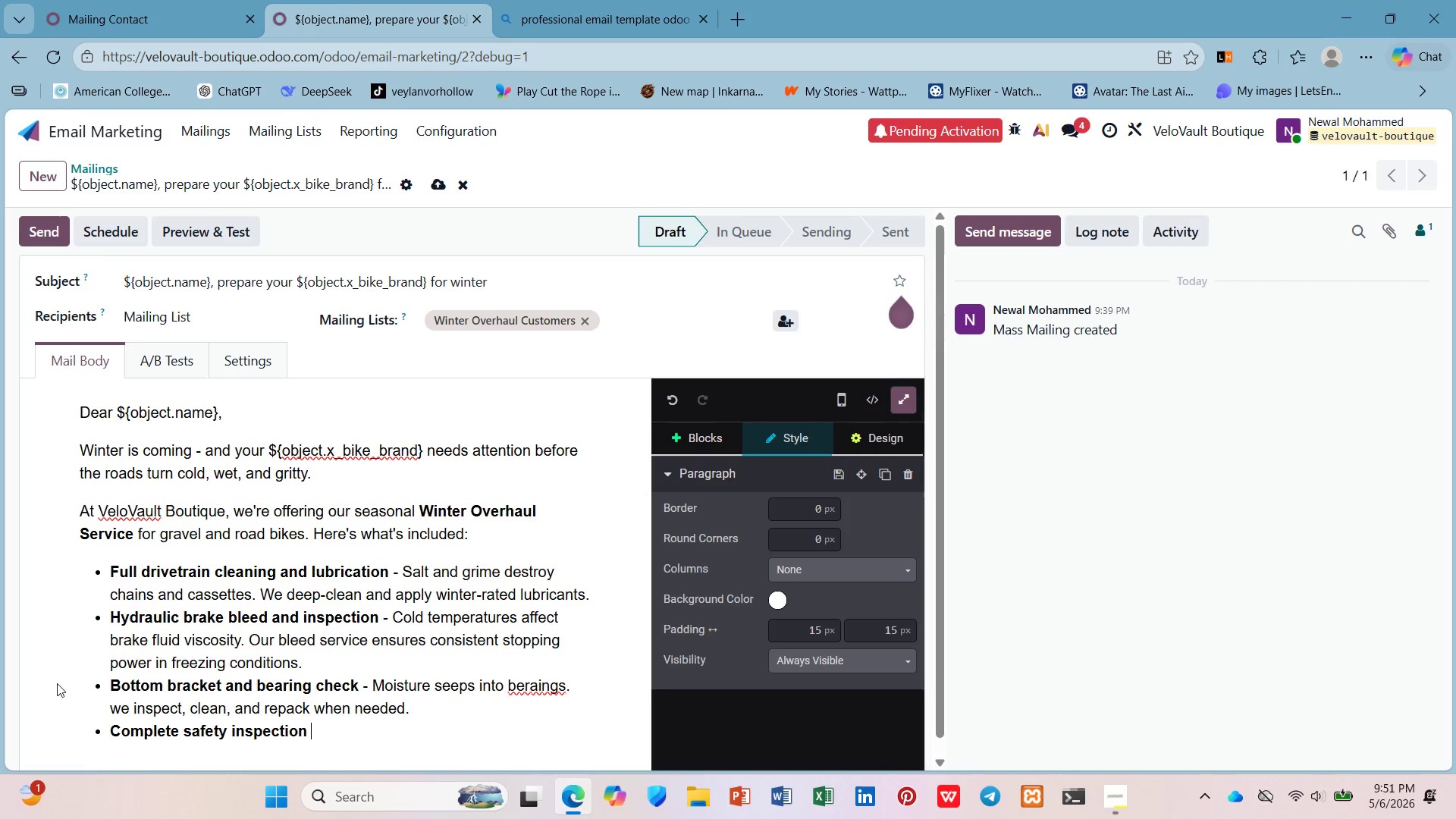 
key(Minus)
 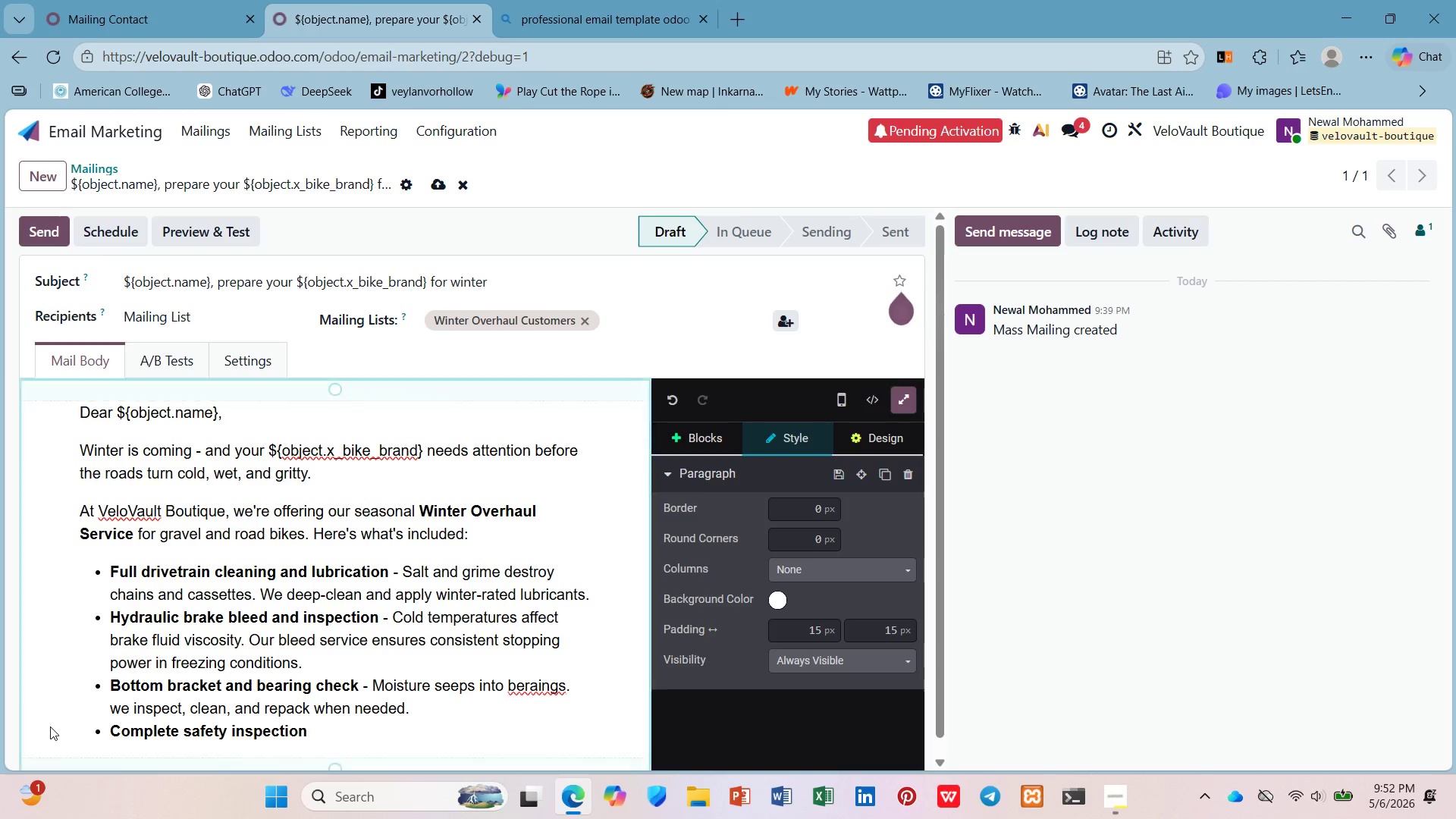 
key(Space)
 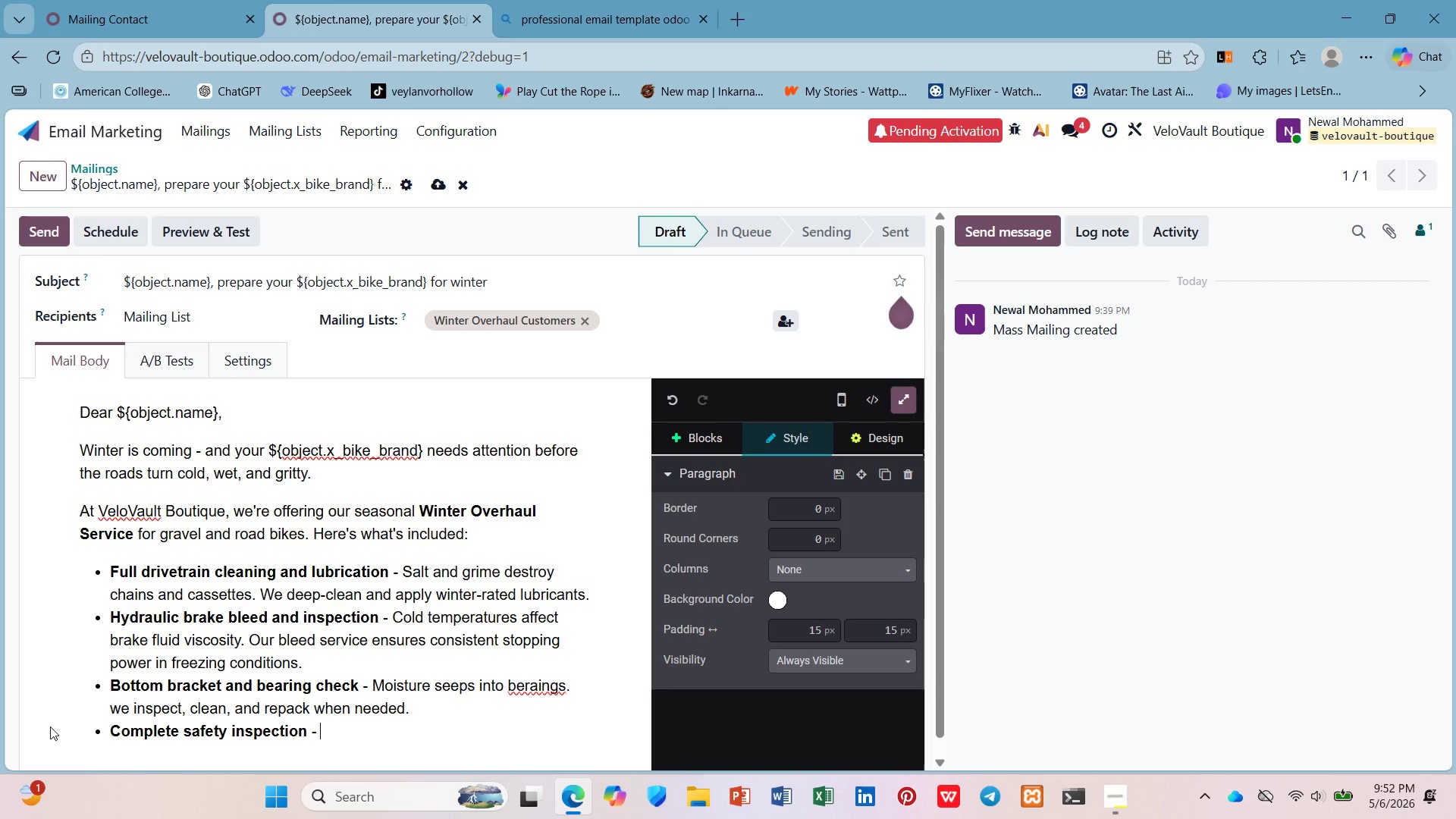 
hold_key(key=ShiftLeft, duration=0.36)
 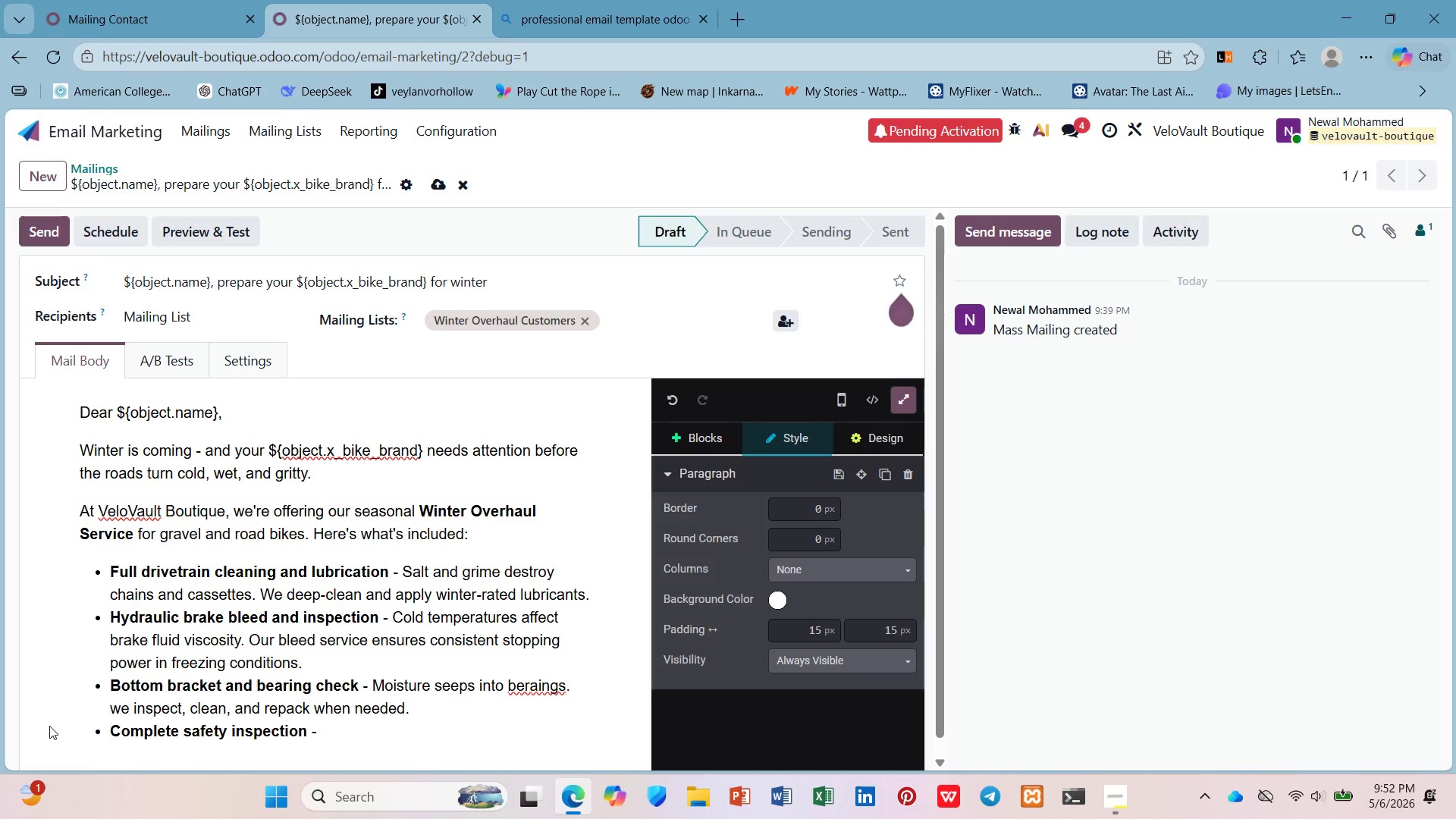 
key(Backspace)
 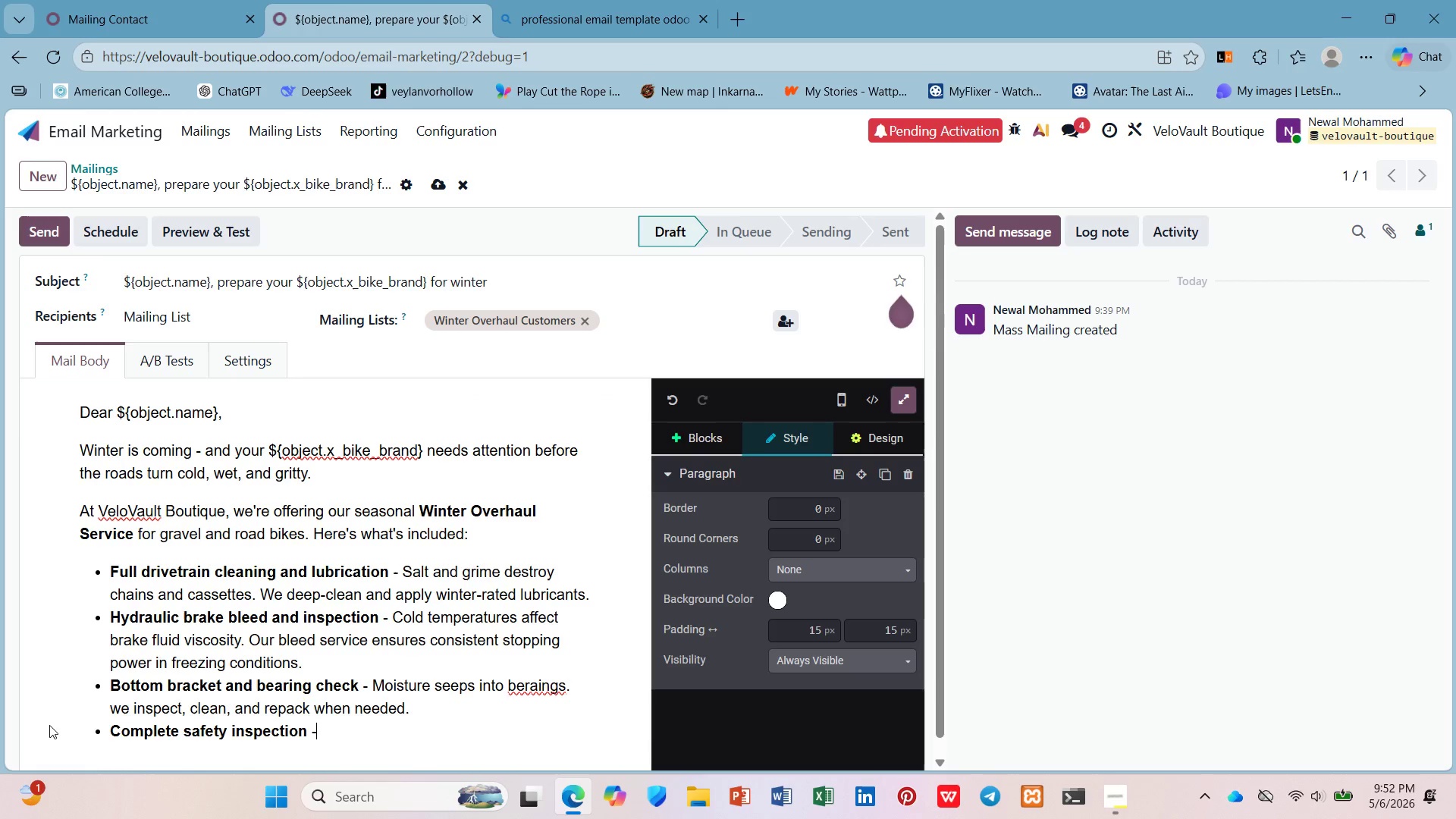 
key(Shift+C)
 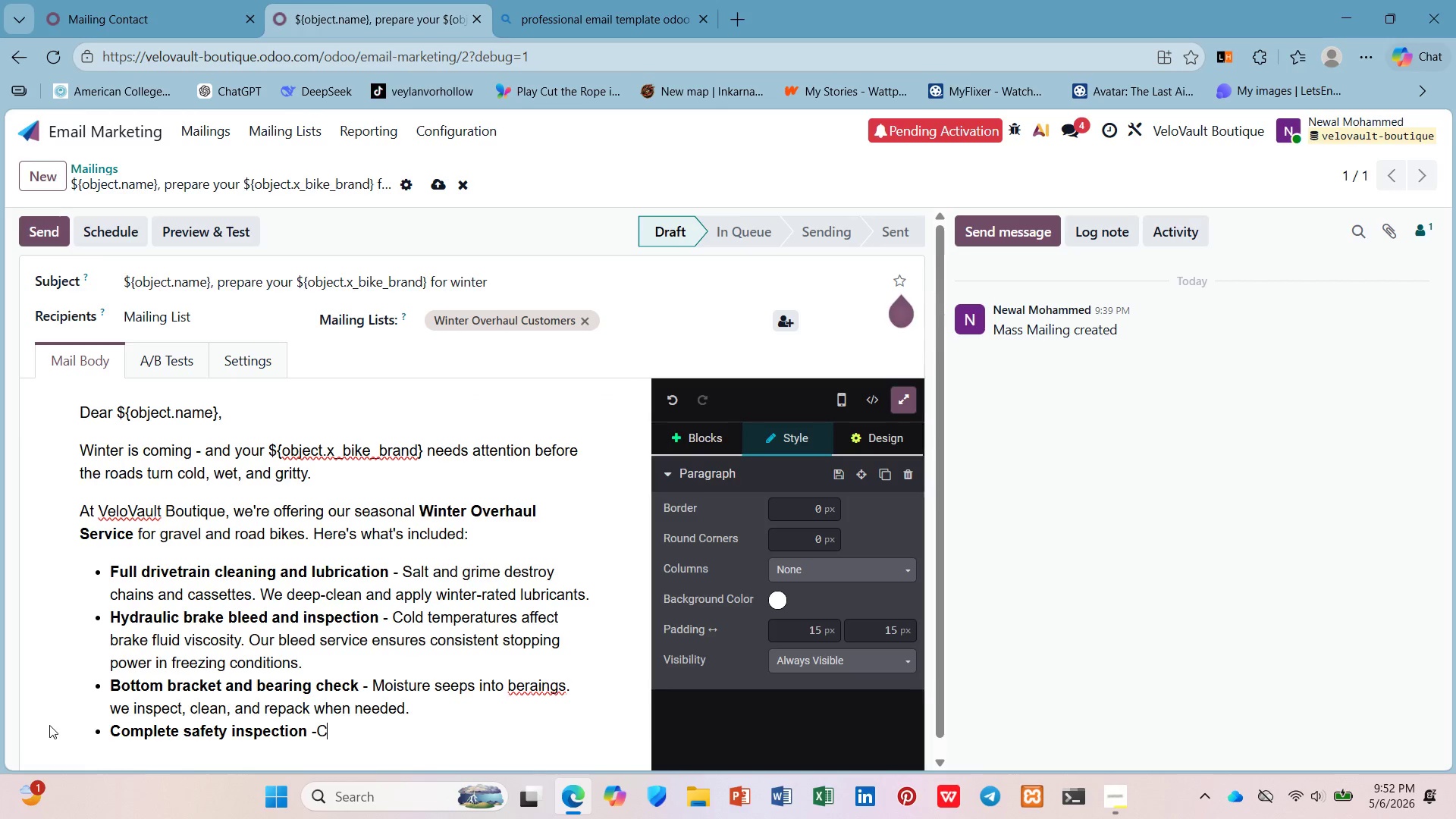 
key(Backspace)
 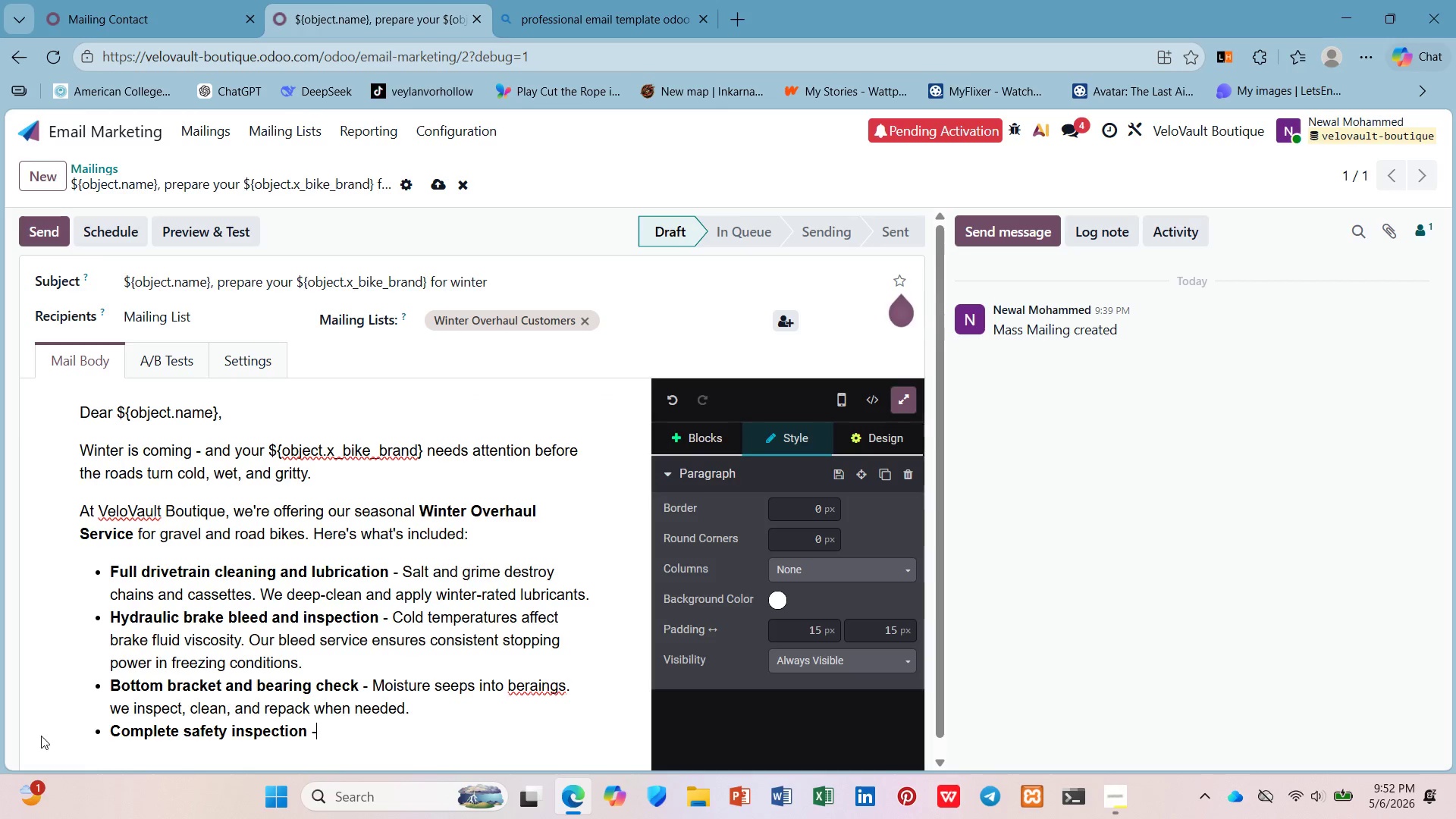 
type( Cables,)
 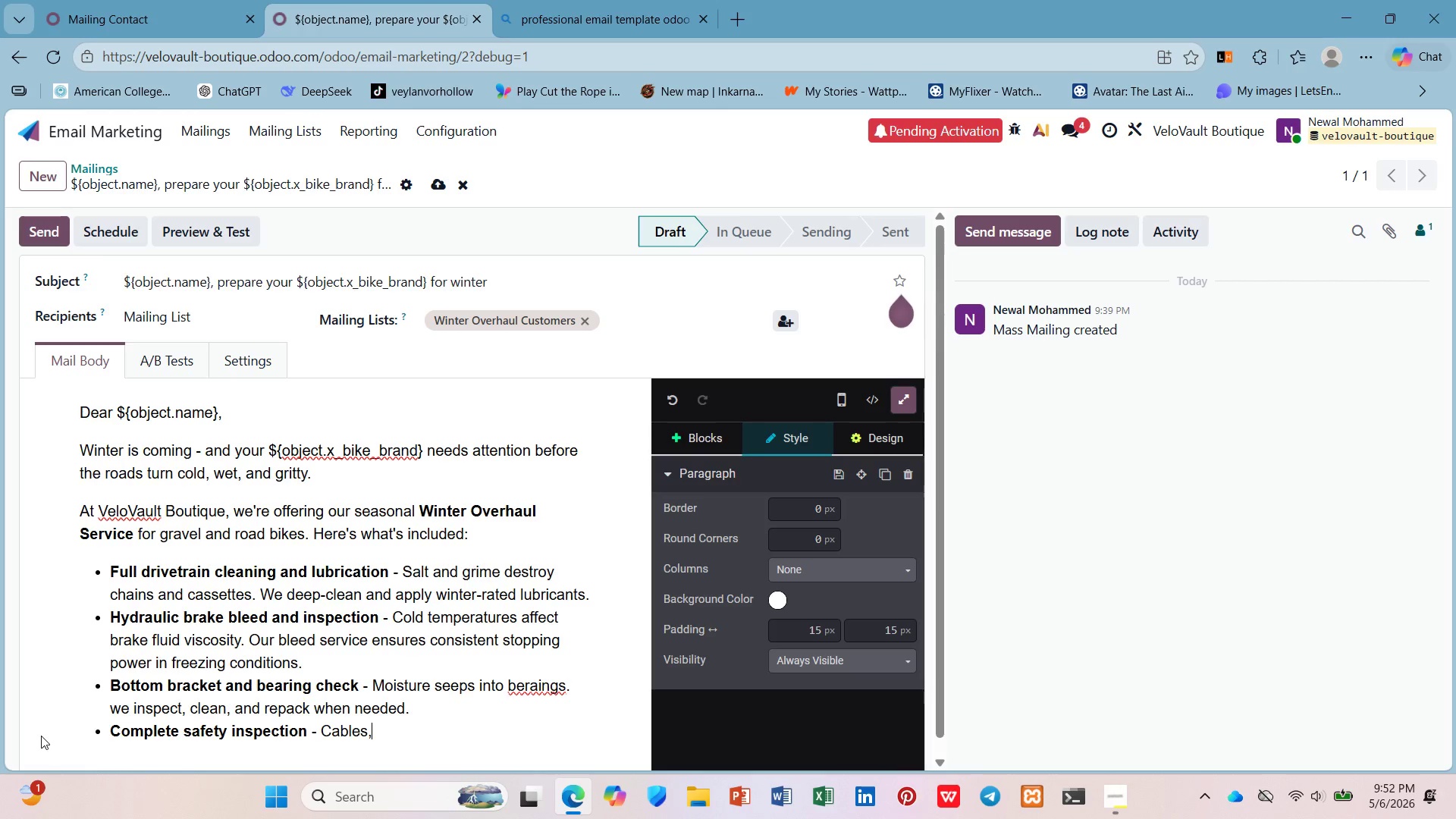 
wait(51.2)
 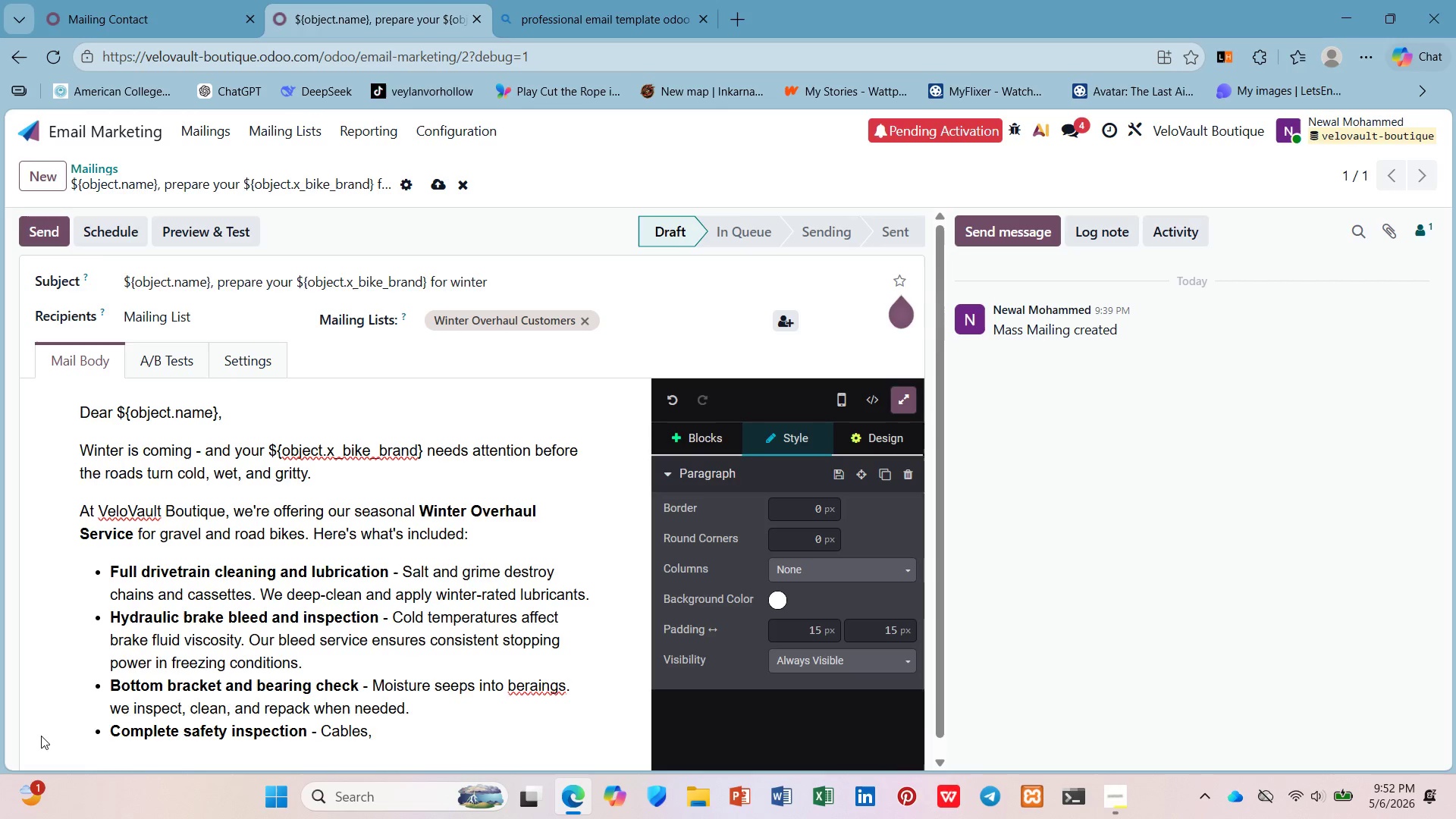 
type( housing, tiresm an d)
key(Backspace)
key(Backspace)
type(d t)
 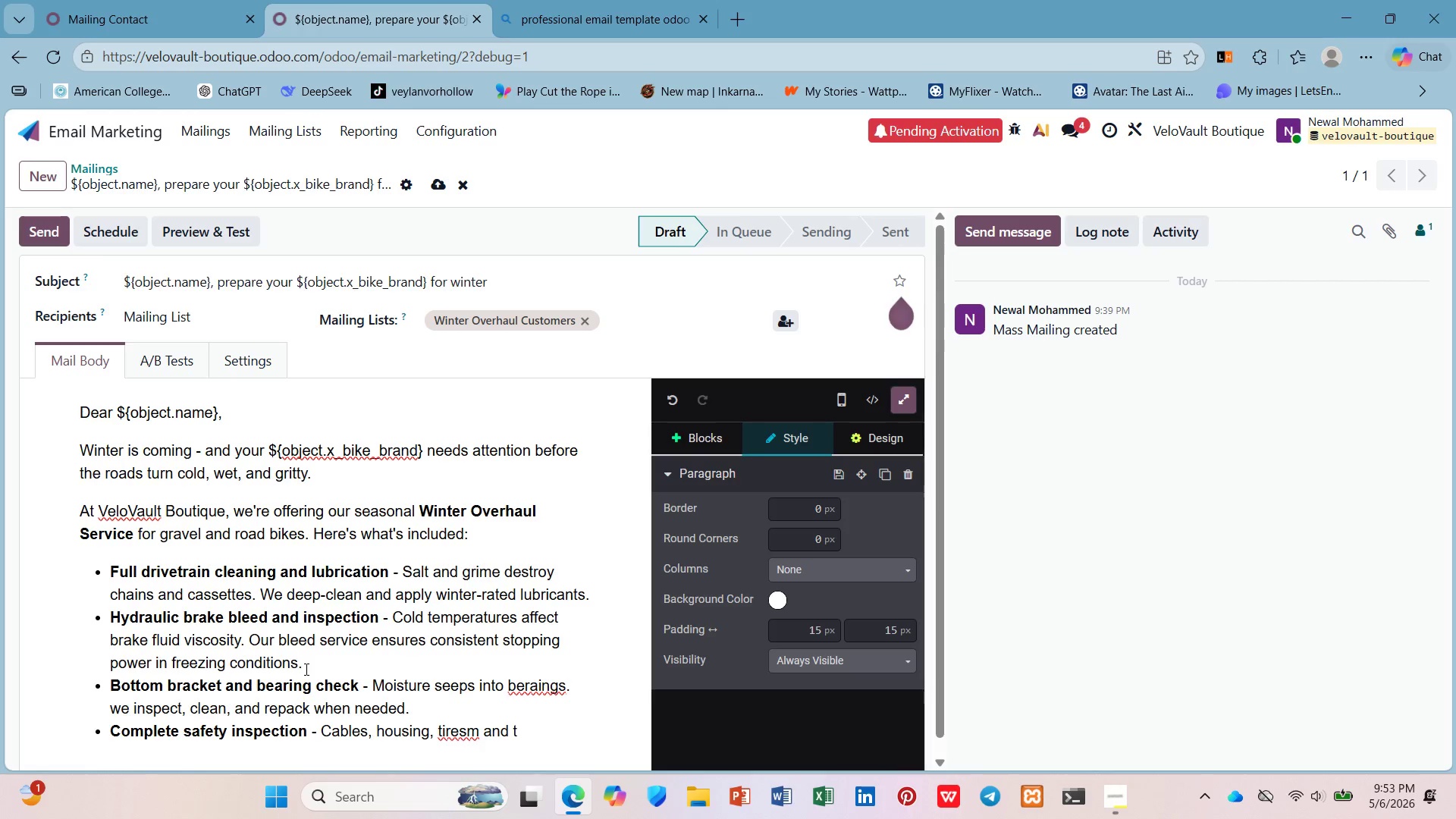 
key(Control+ControlRight)
 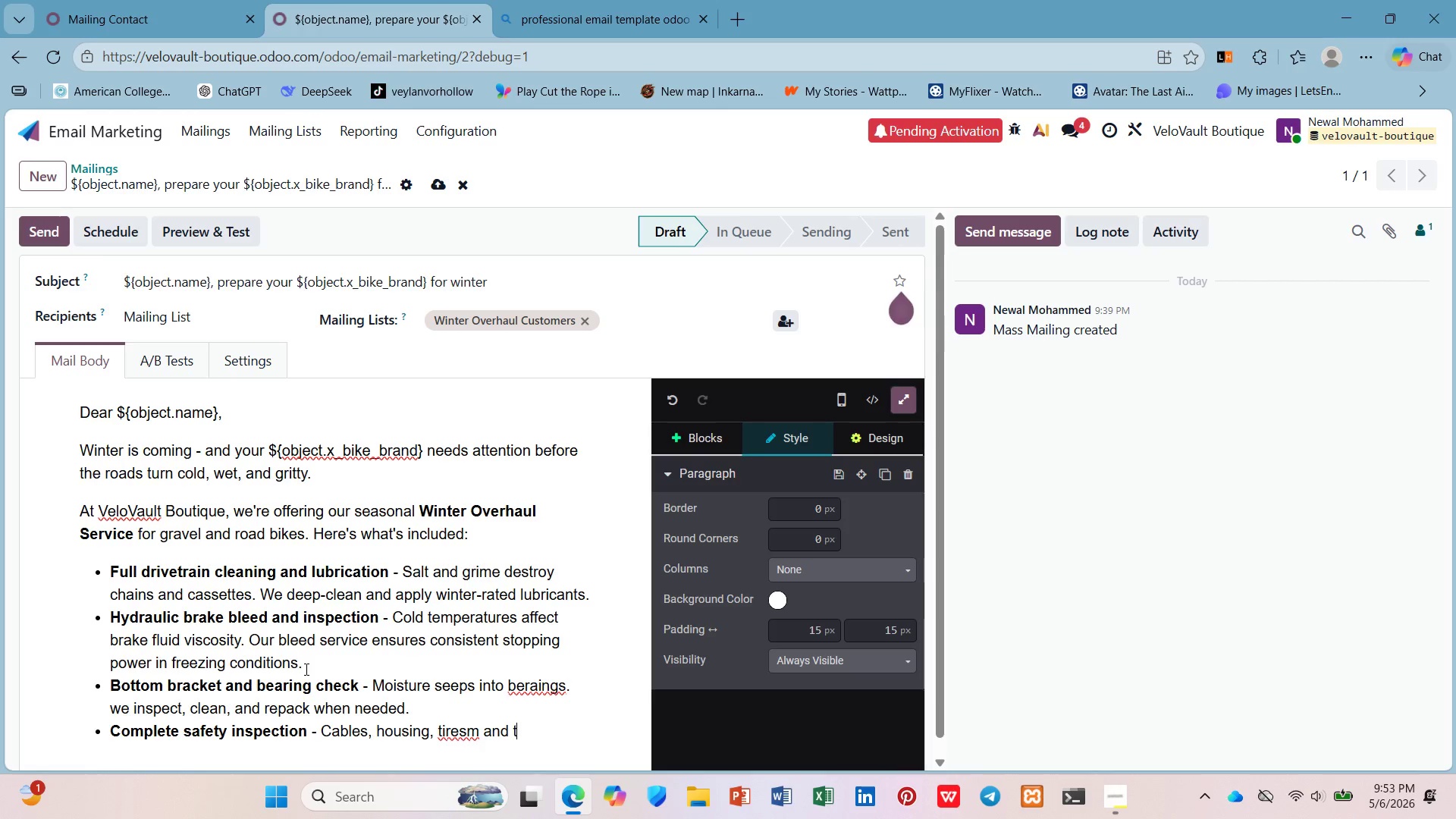 
key(Control+ControlRight)
 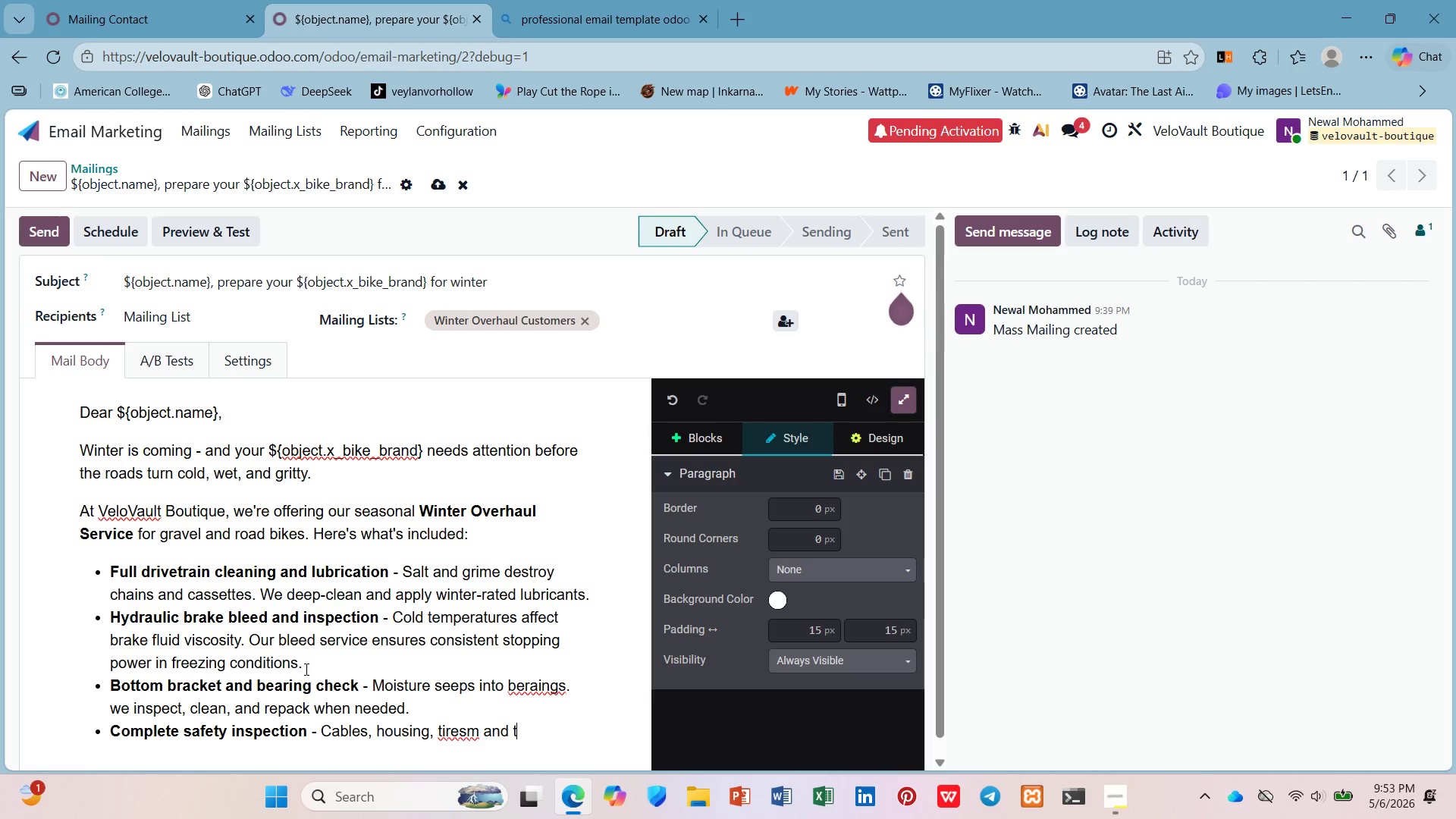 
key(Control+ControlRight)
 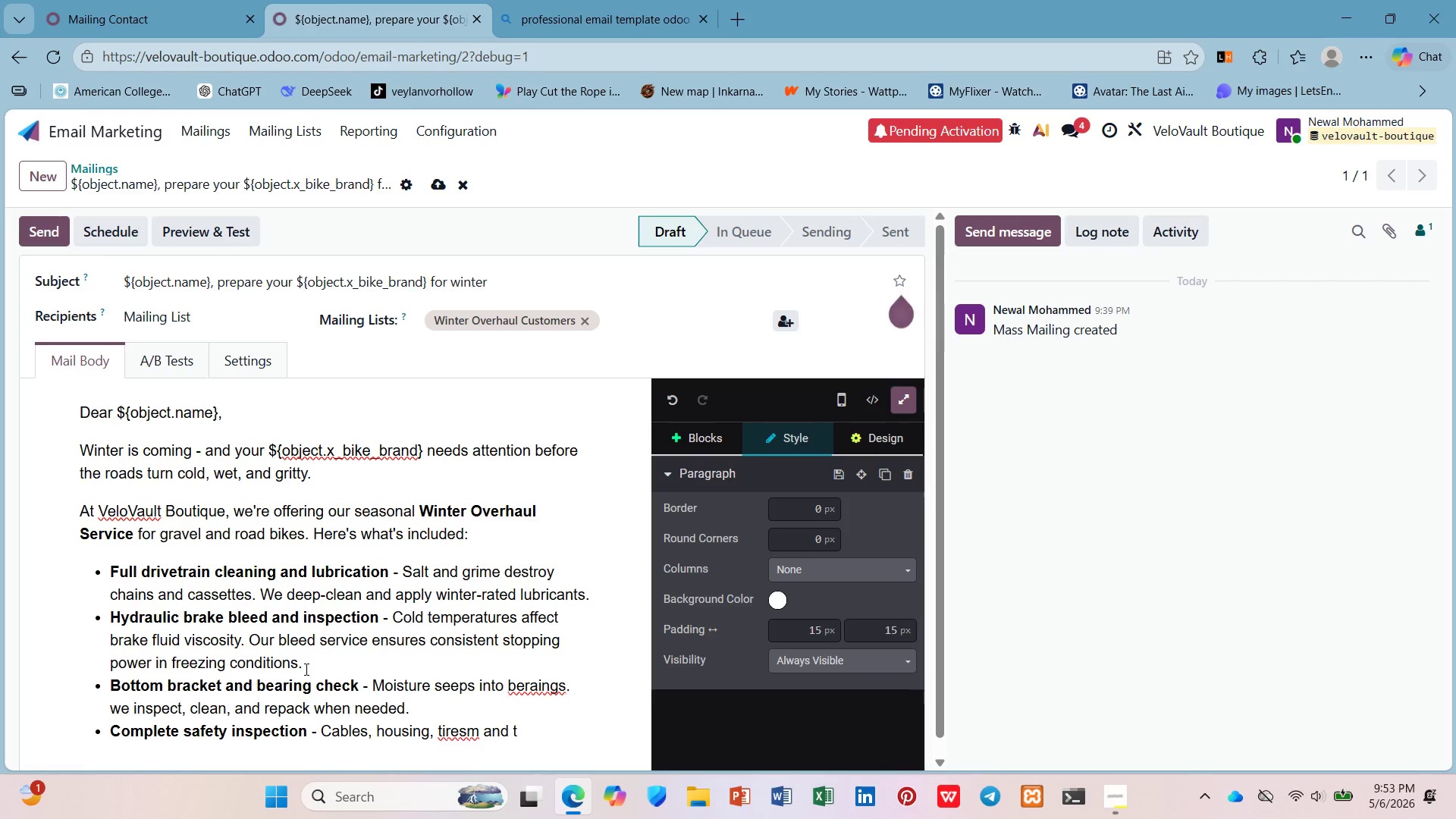 
key(Control+ControlRight)
 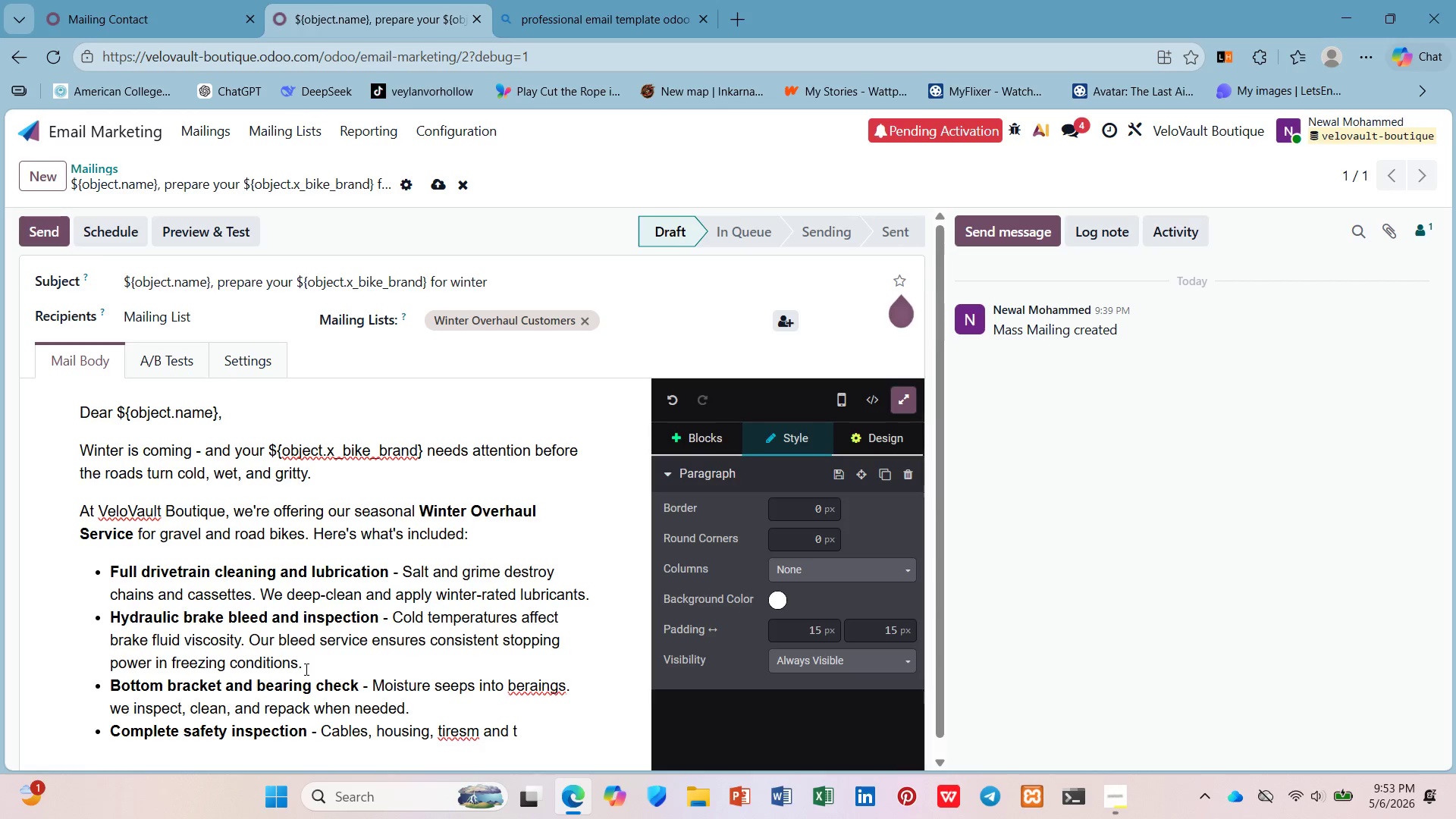 
key(ArrowLeft)
 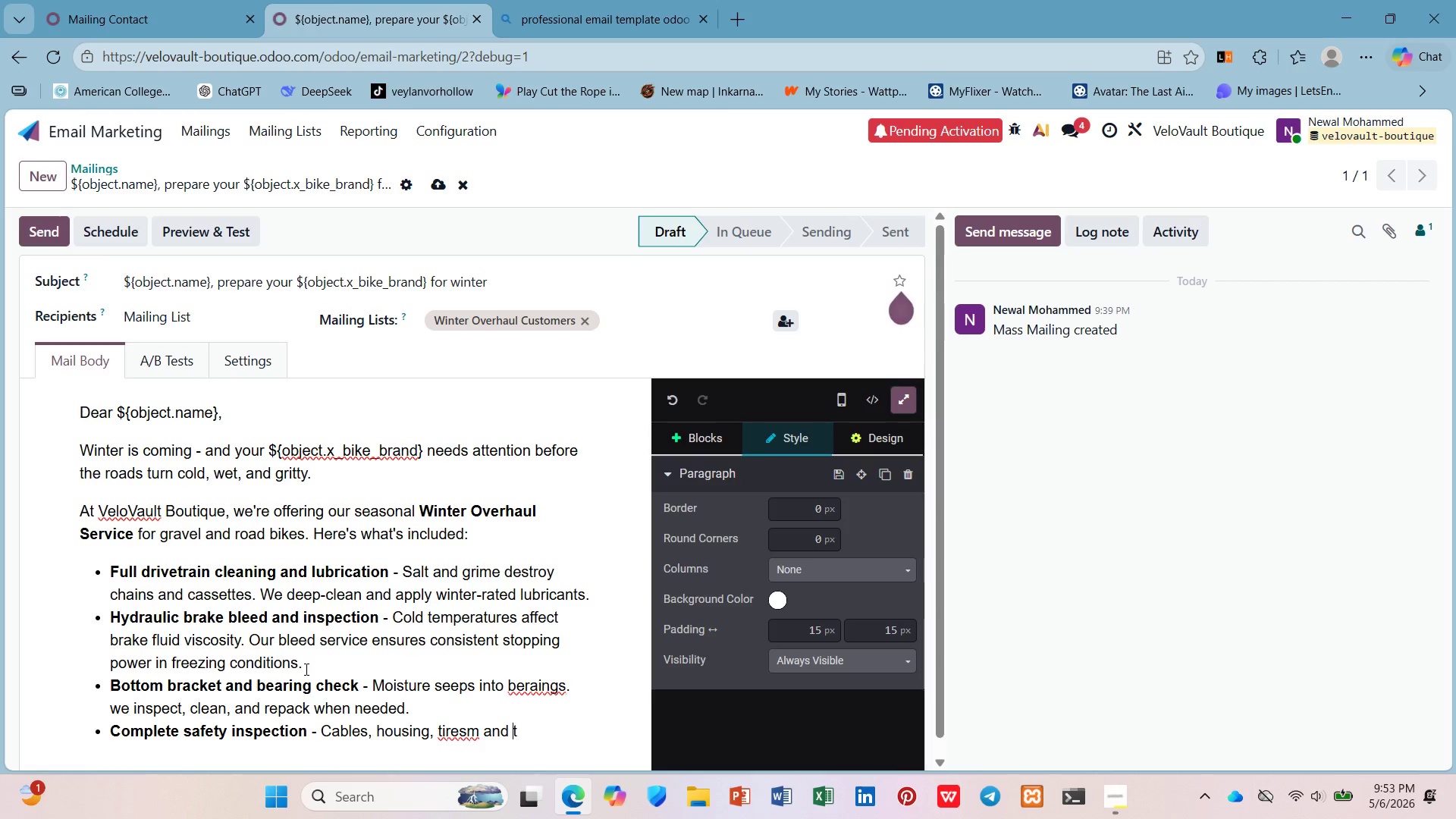 
key(ArrowLeft)
 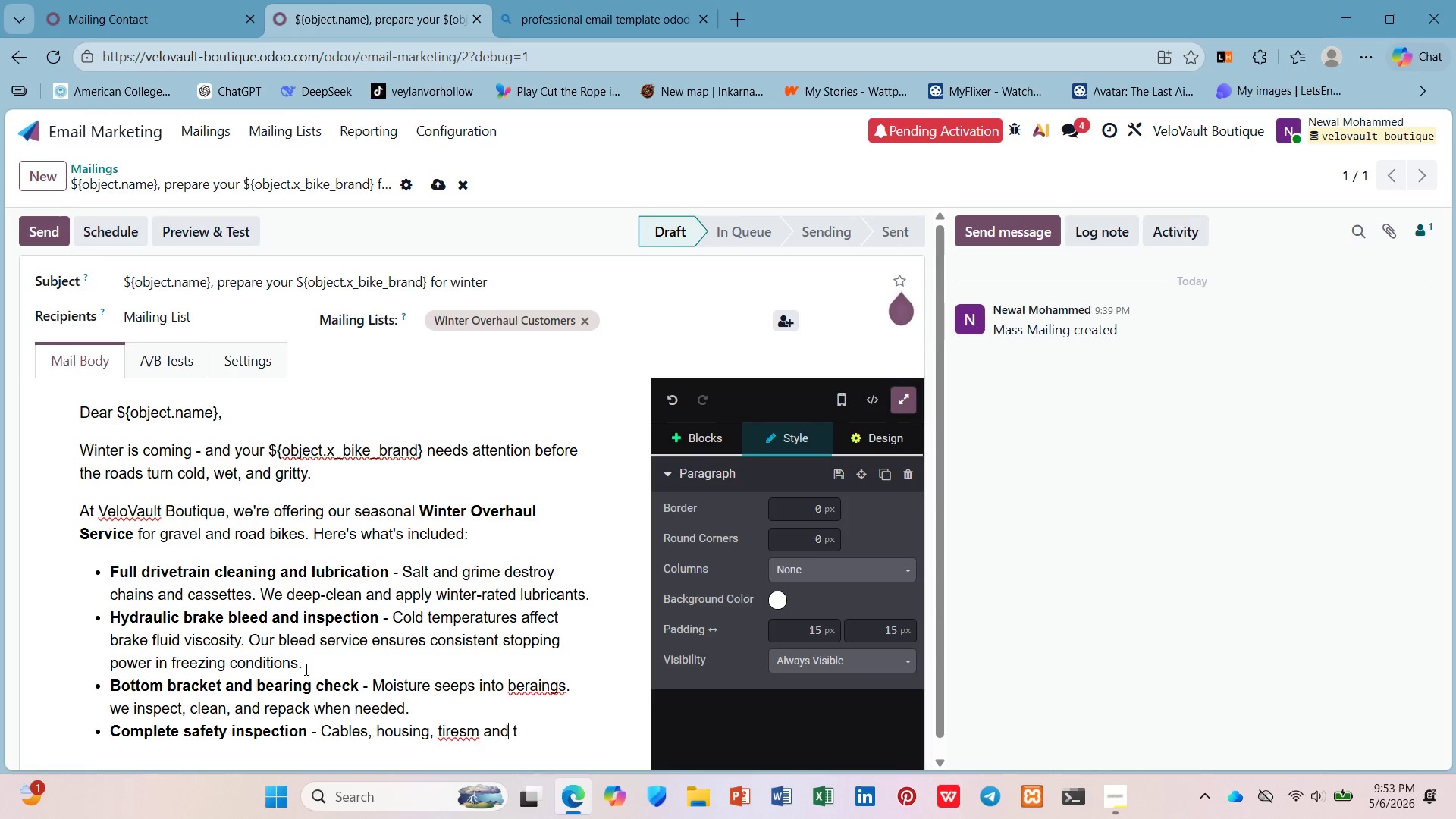 
key(ArrowLeft)
 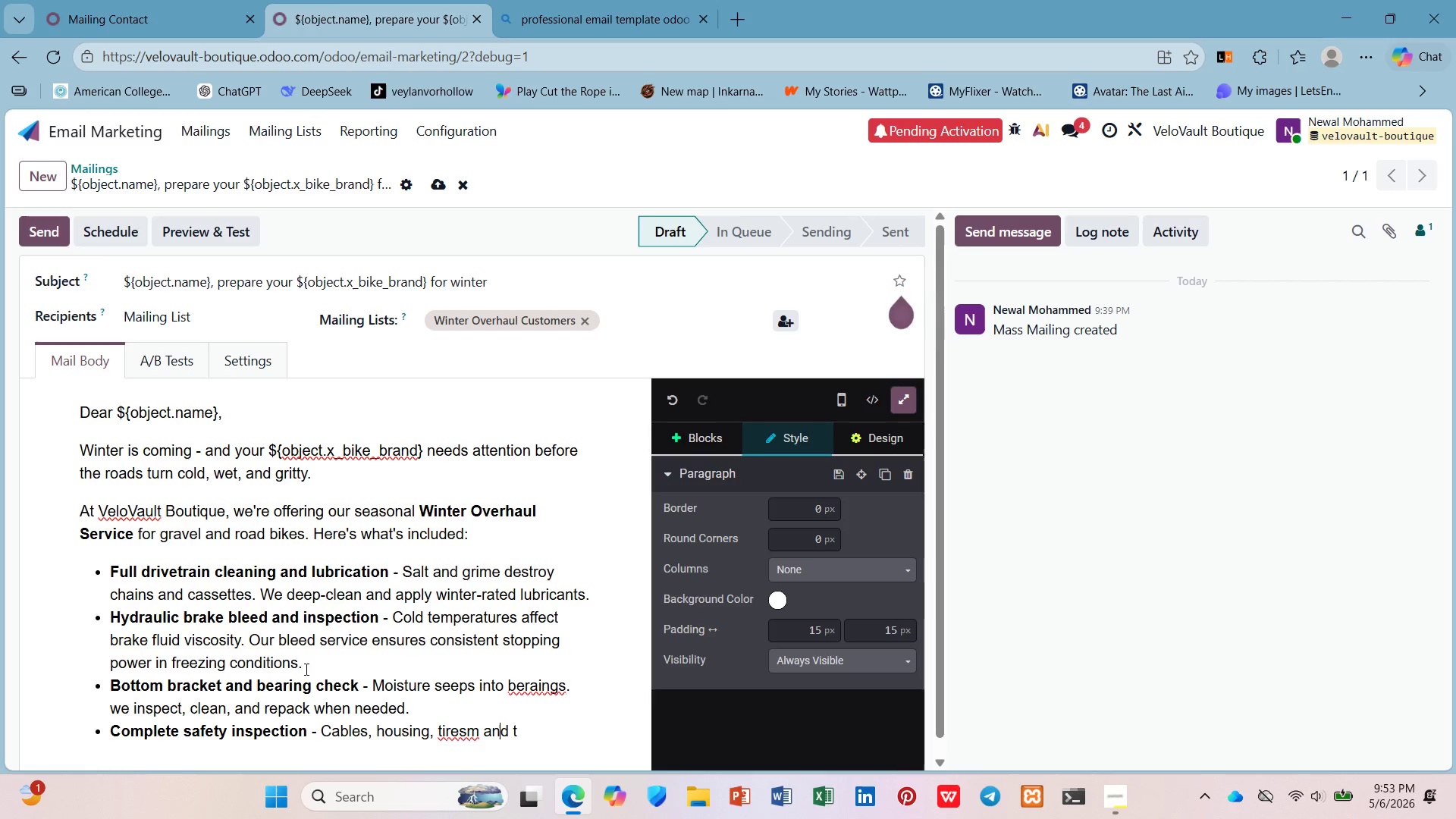 
key(ArrowLeft)
 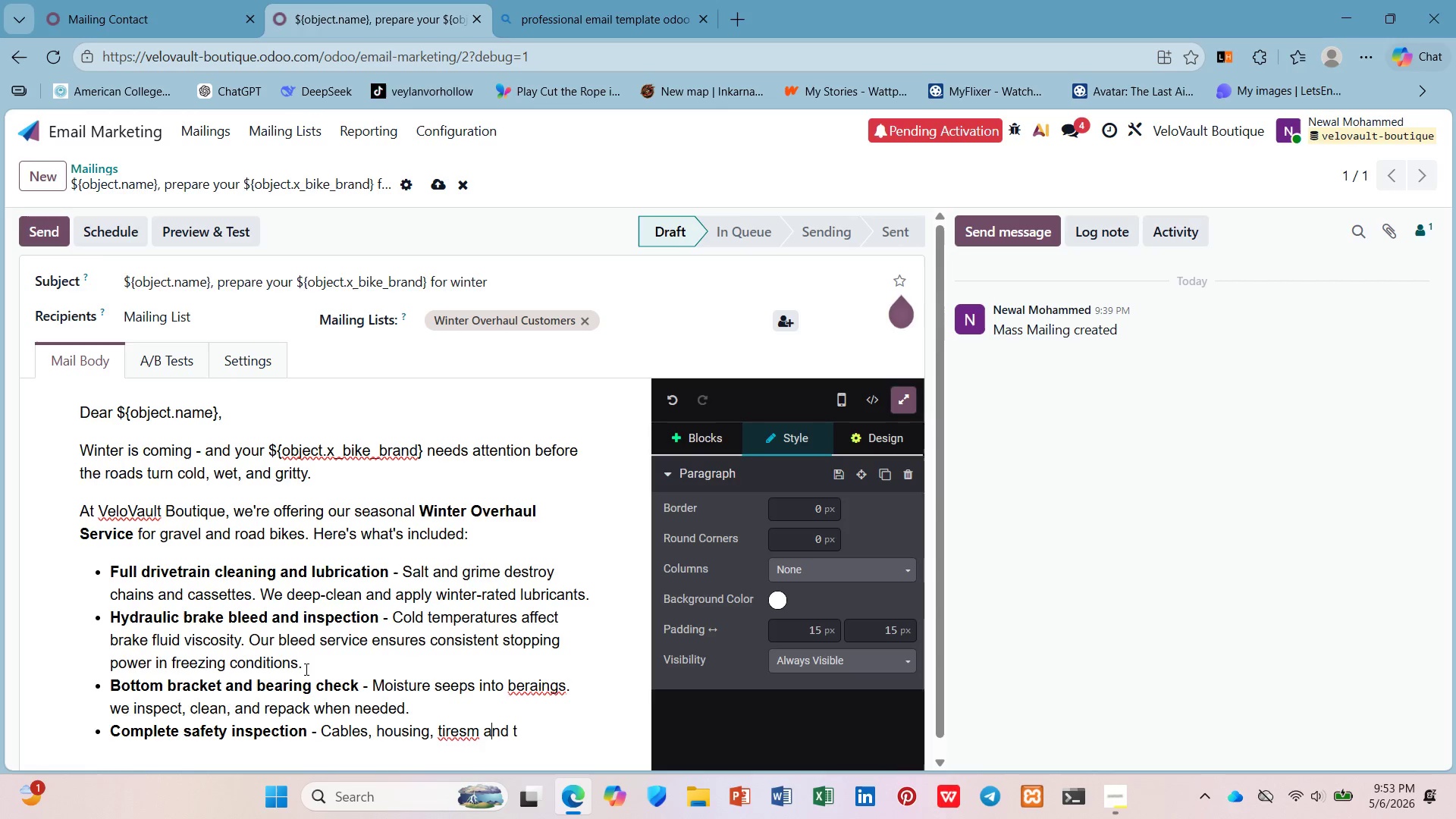 
key(ArrowLeft)
 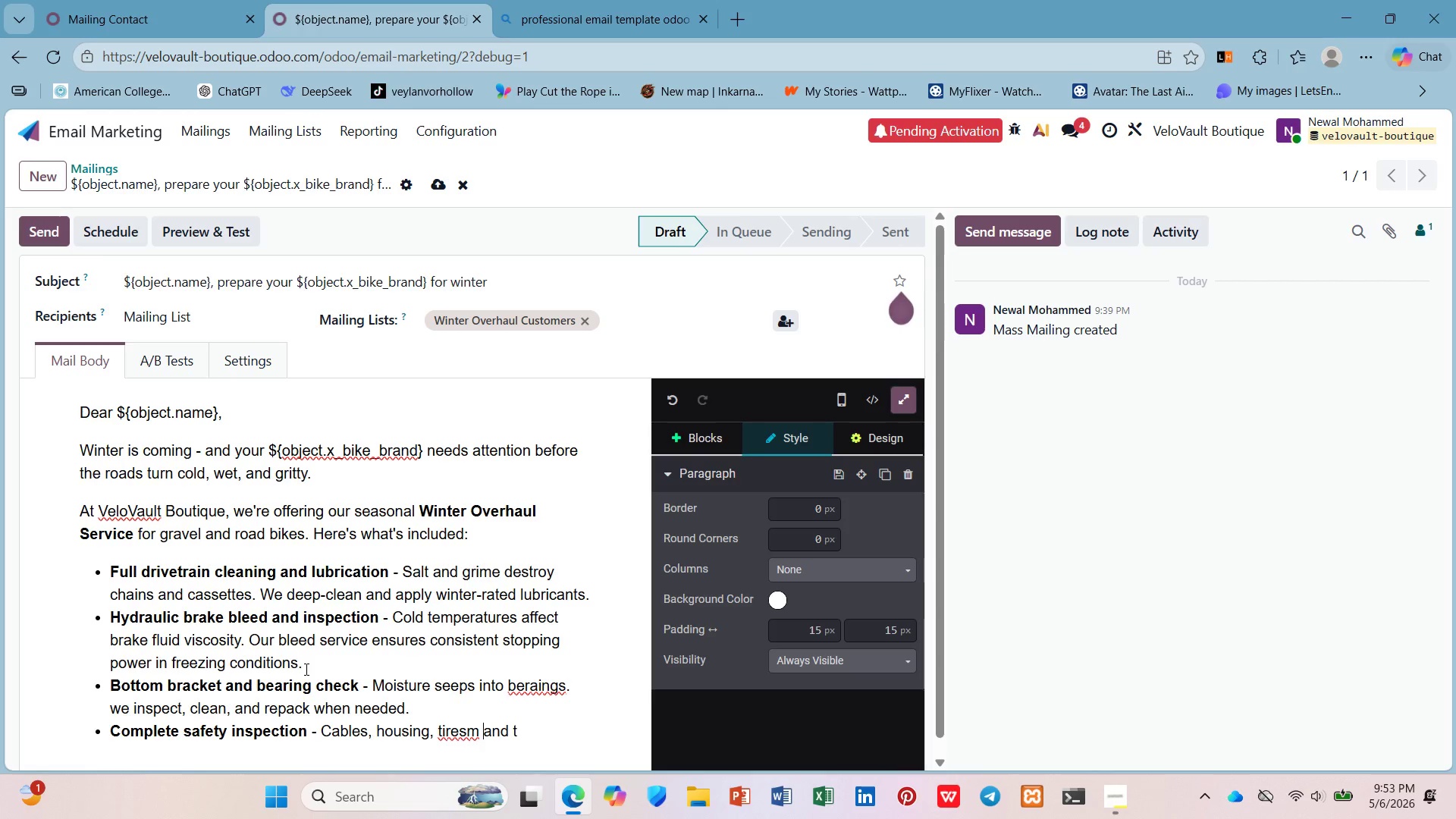 
key(ArrowLeft)
 